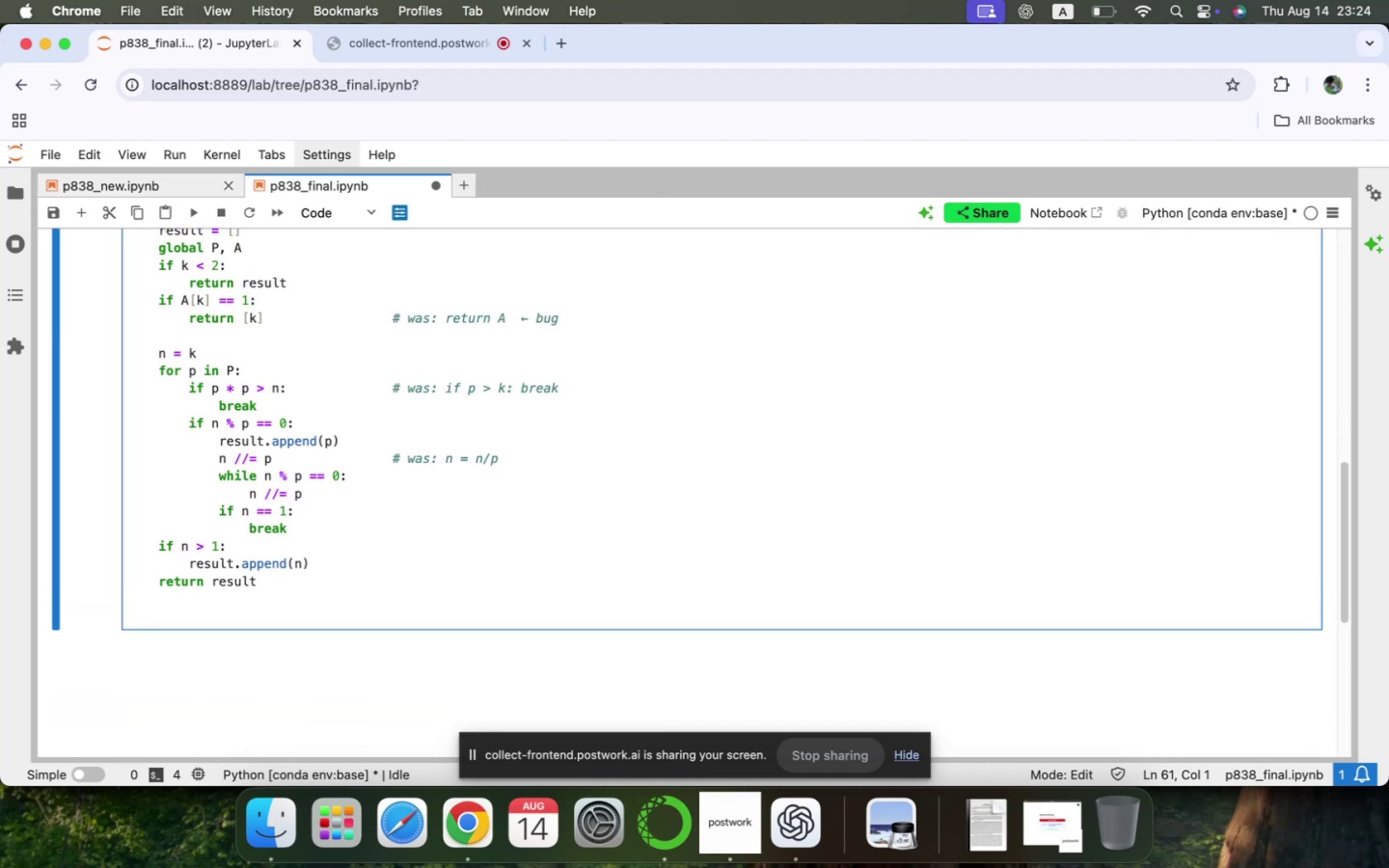 
key(Meta+V)
 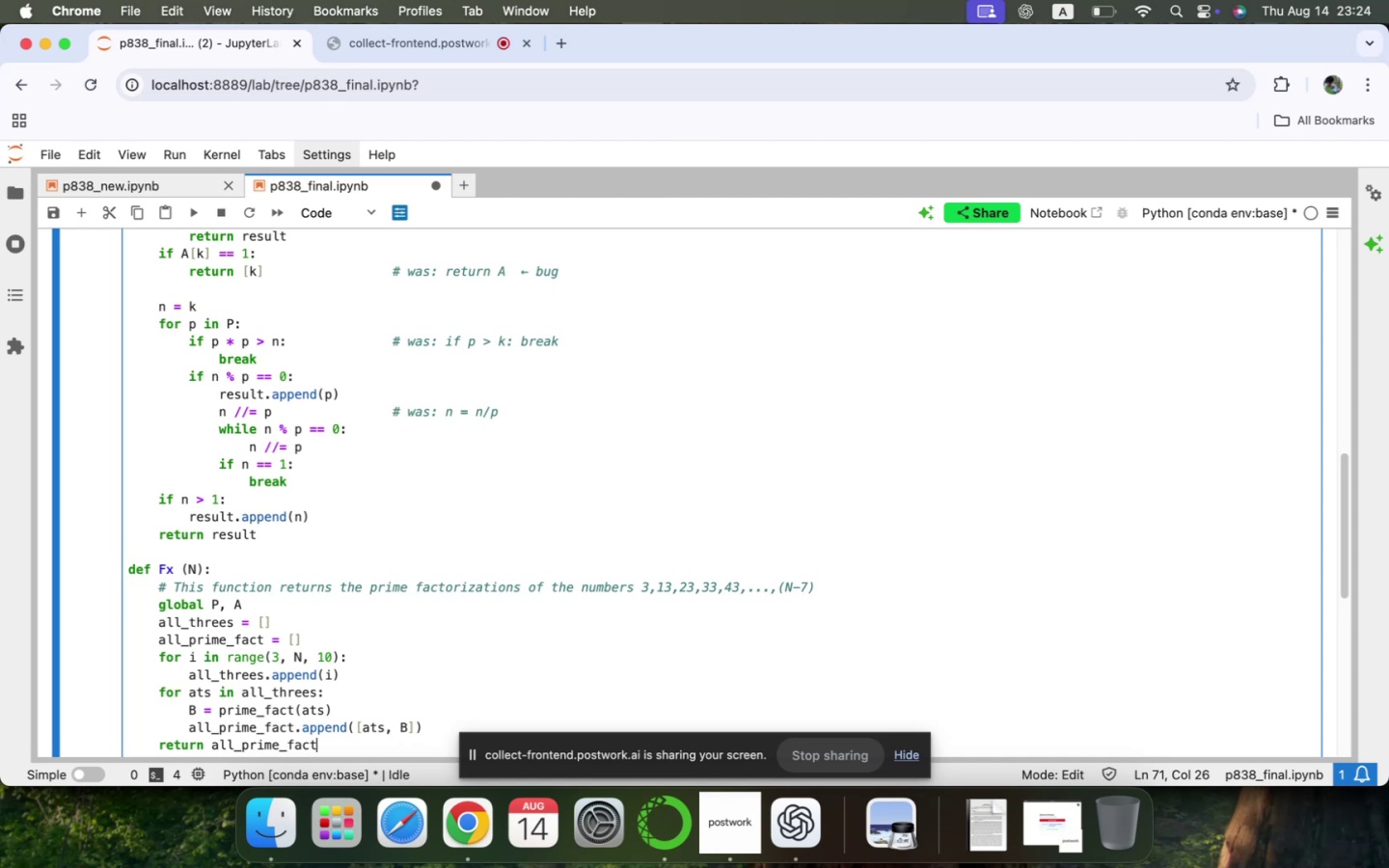 
key(Shift+Enter)
 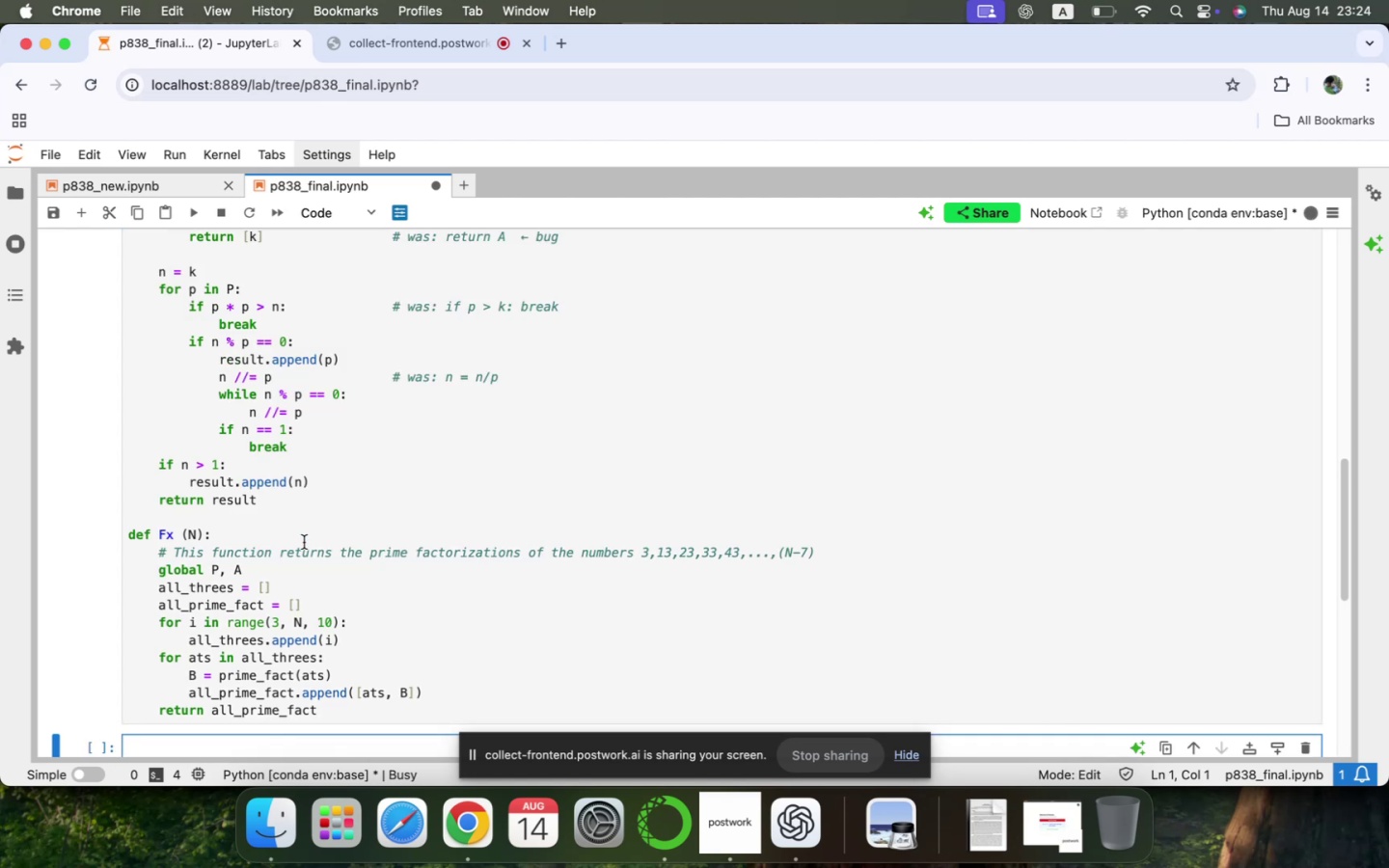 
scroll: coordinate [309, 566], scroll_direction: down, amount: 4.0
 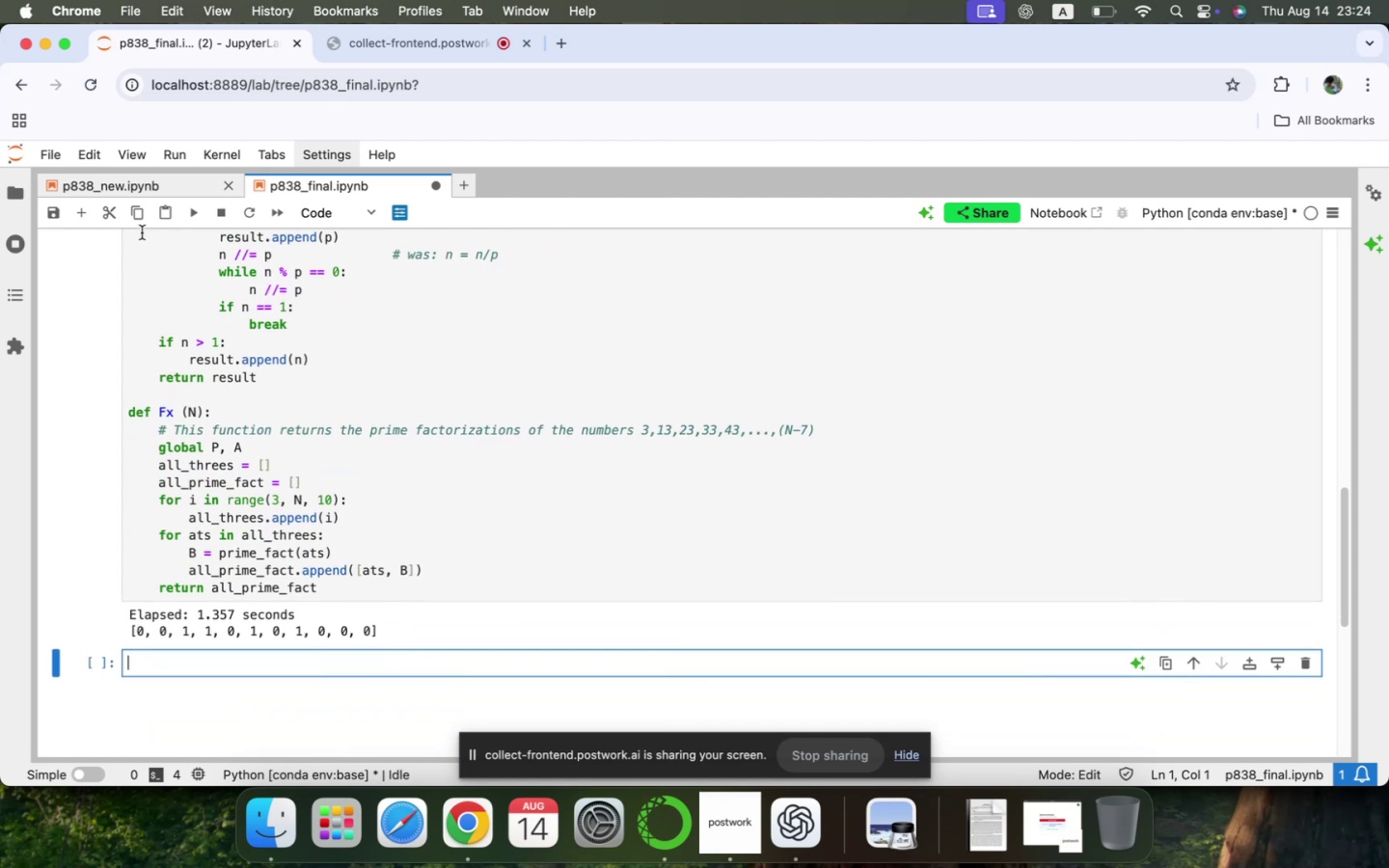 
left_click([143, 193])
 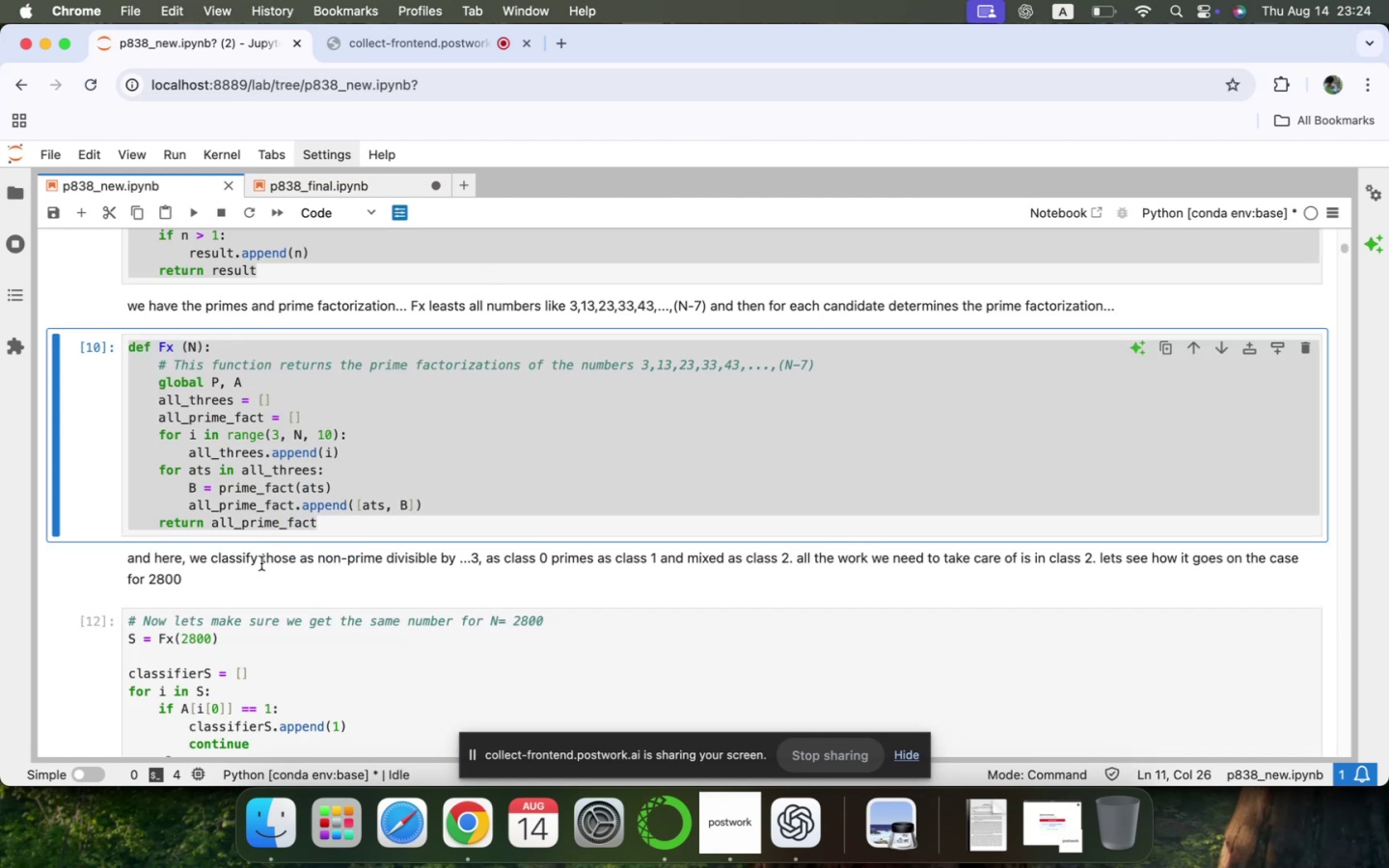 
scroll: coordinate [269, 558], scroll_direction: down, amount: 14.0
 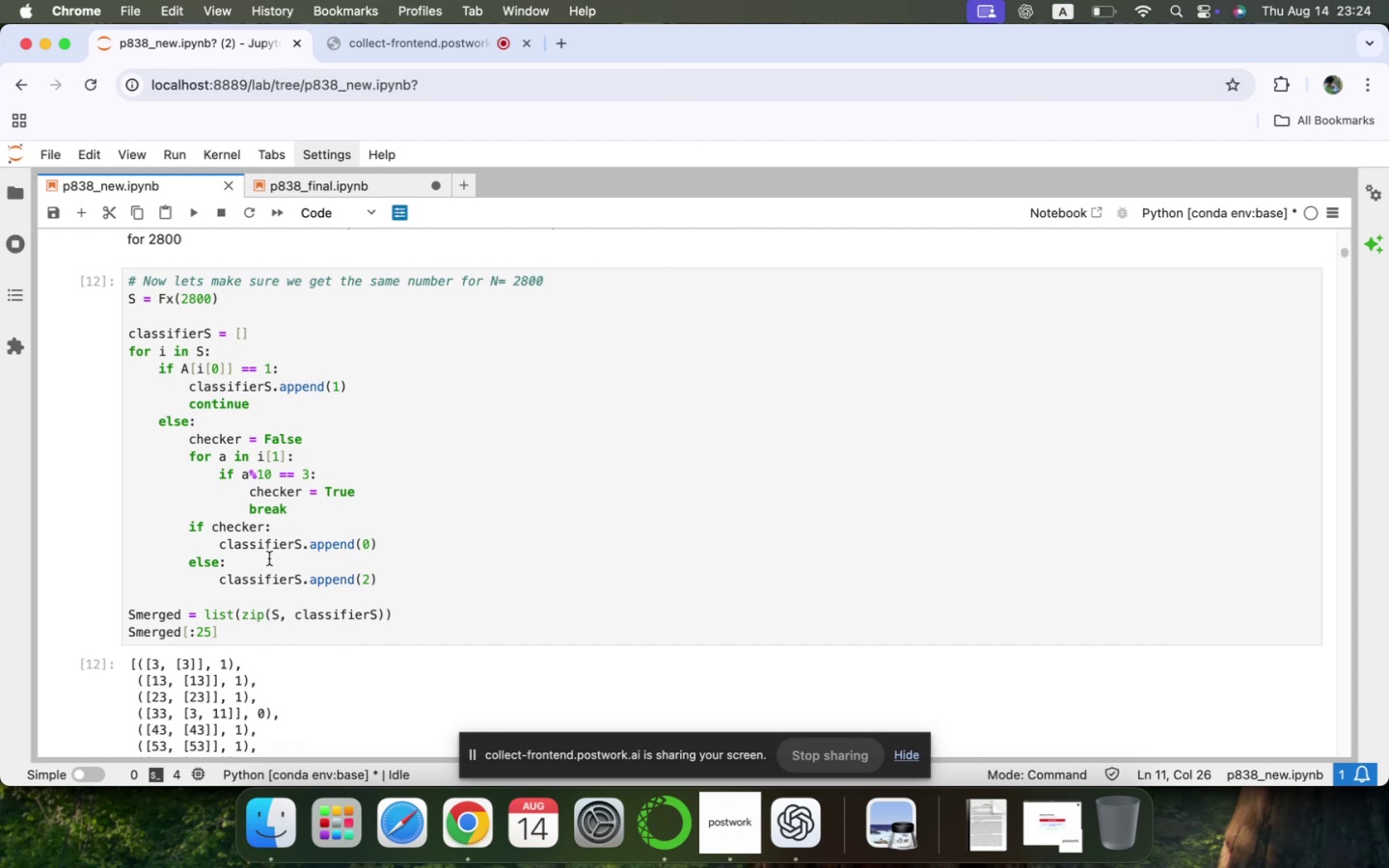 
wait(17.98)
 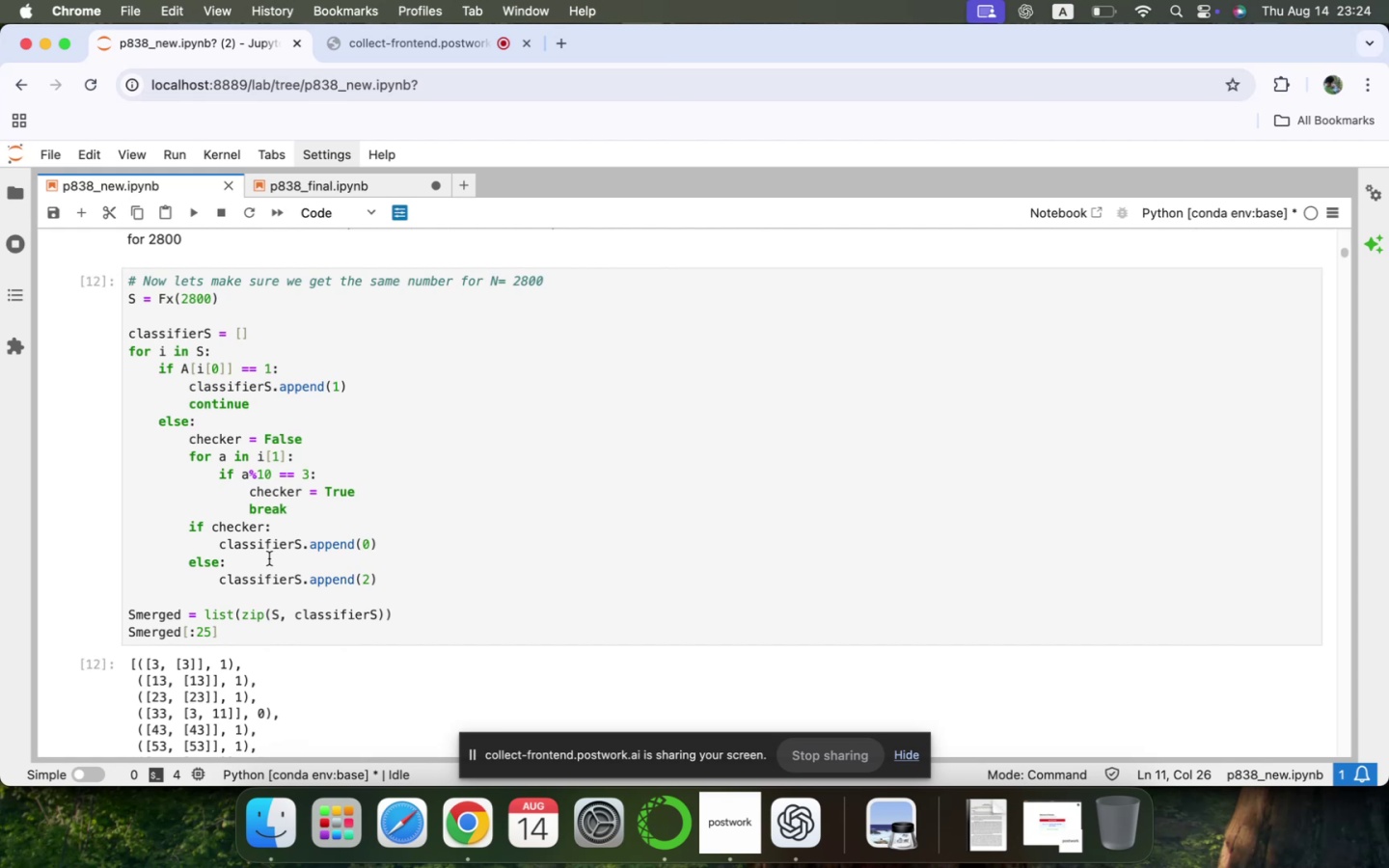 
left_click([264, 190])
 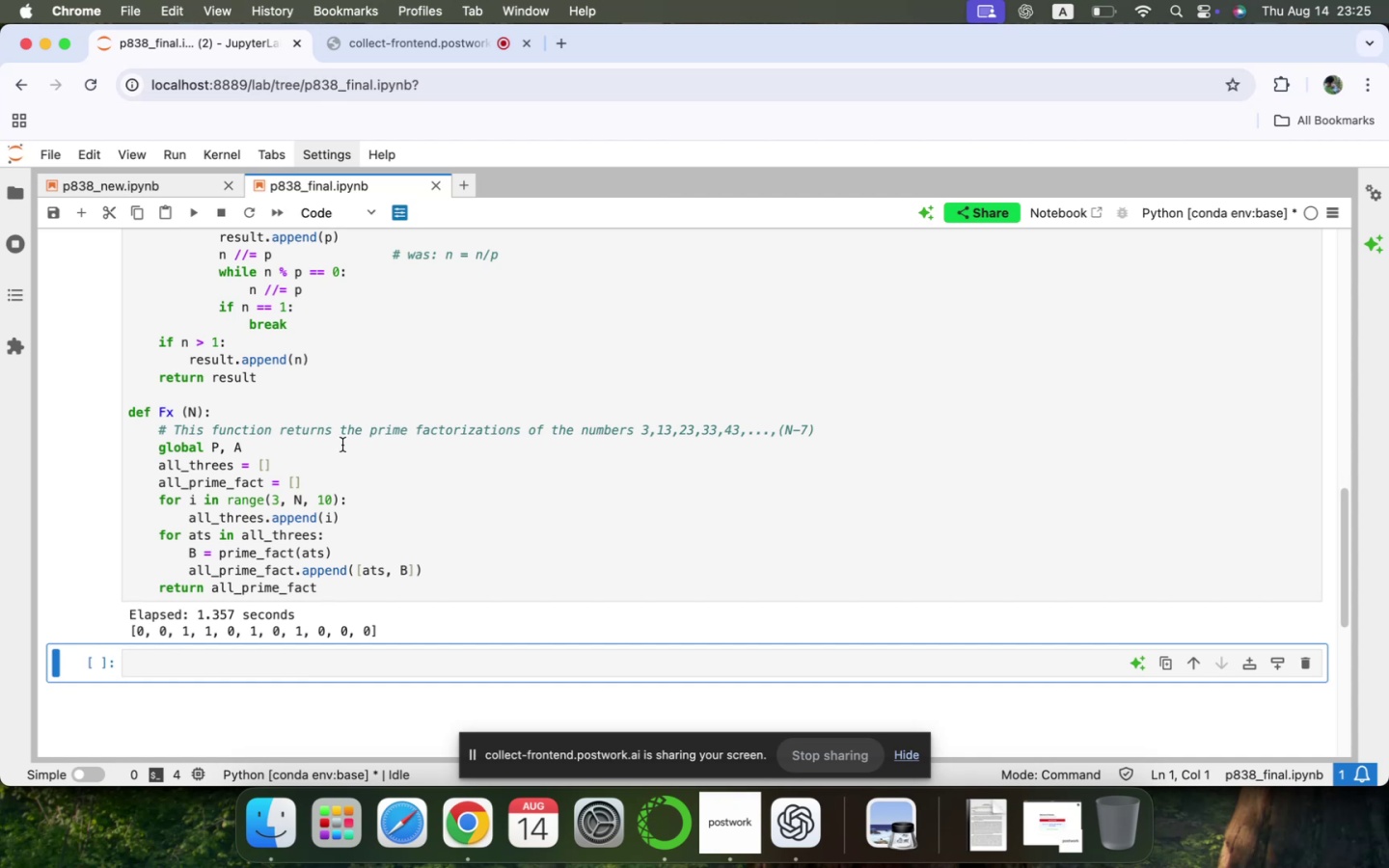 
wait(18.21)
 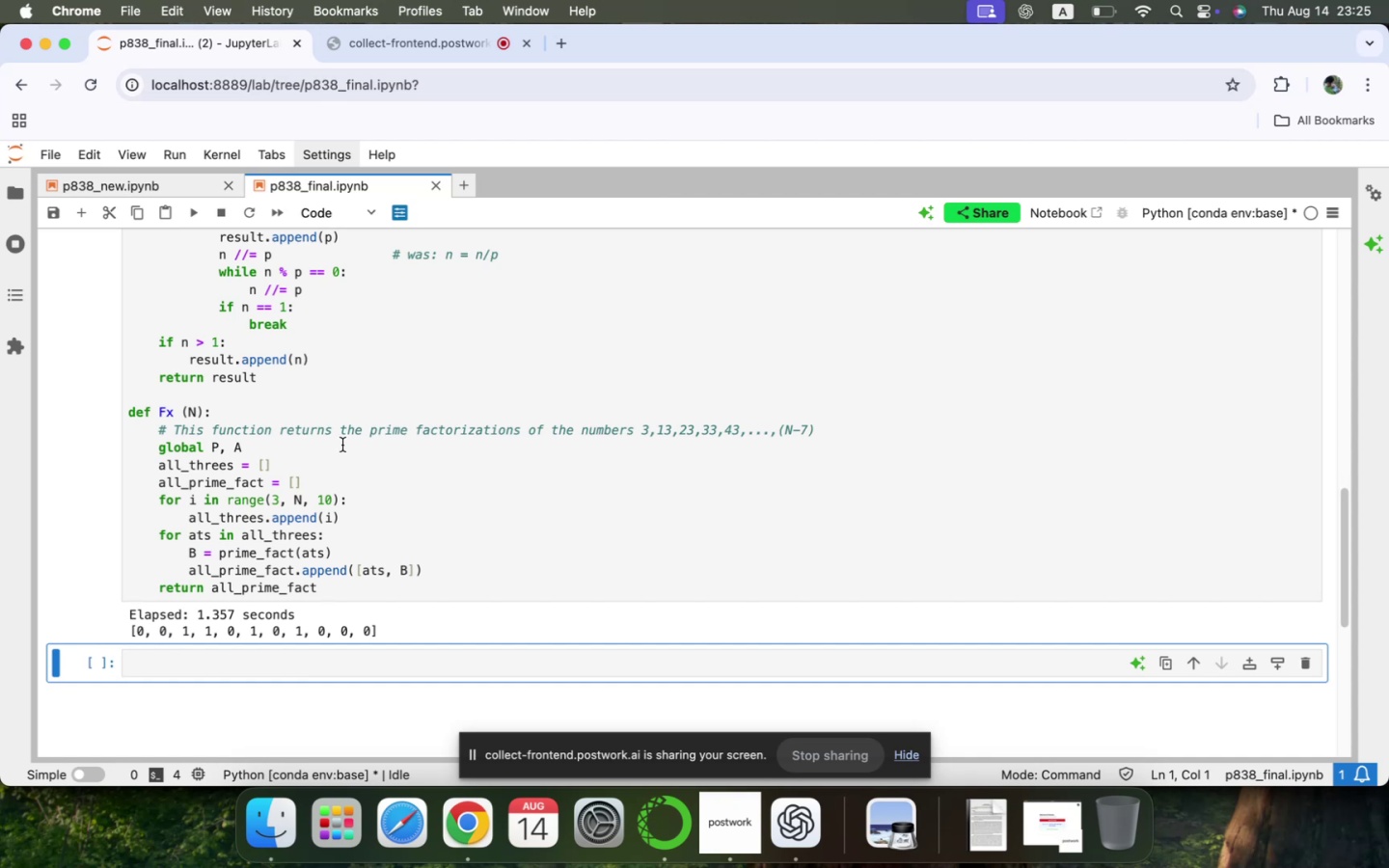 
scroll: coordinate [339, 511], scroll_direction: down, amount: 5.0
 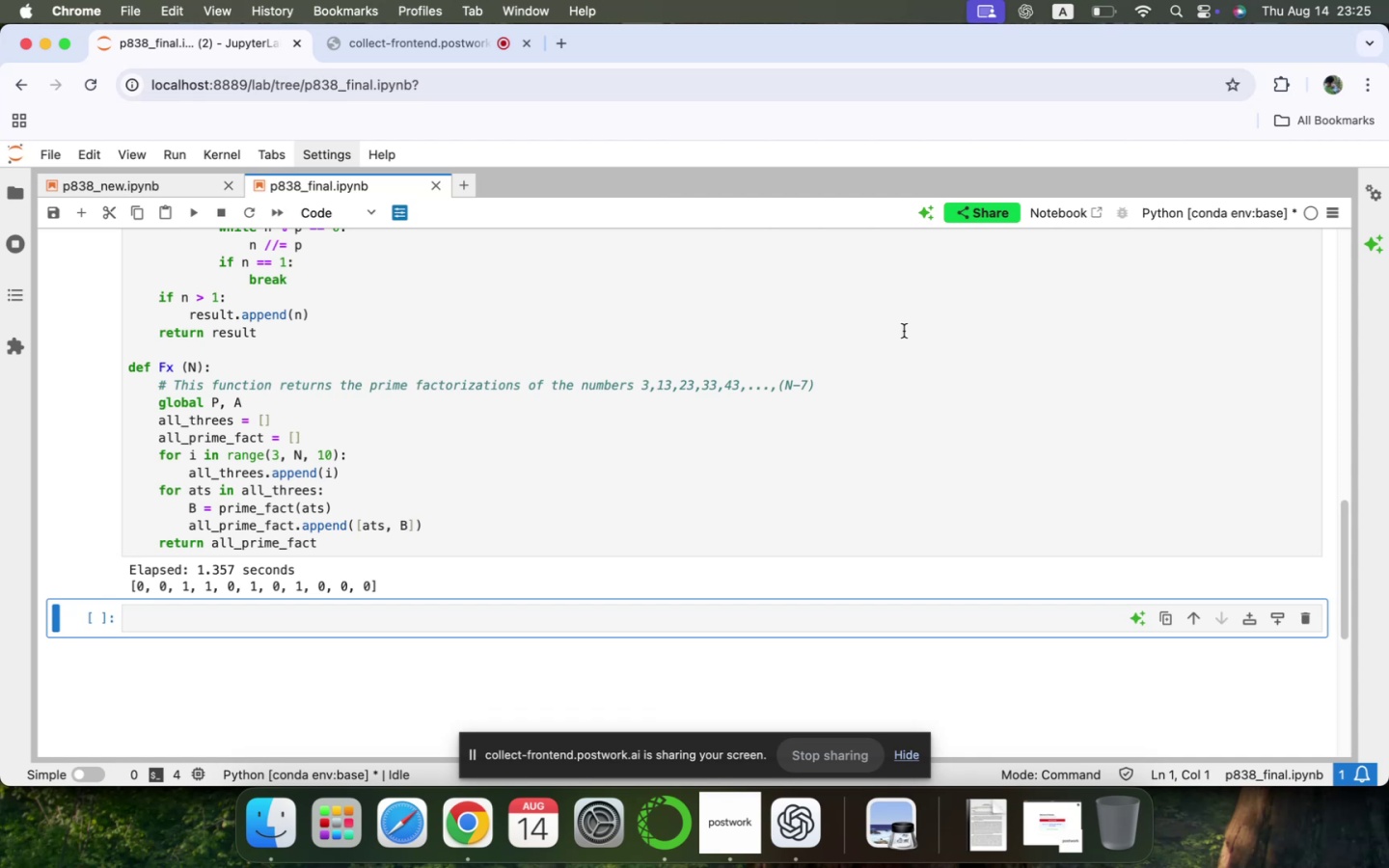 
wait(9.87)
 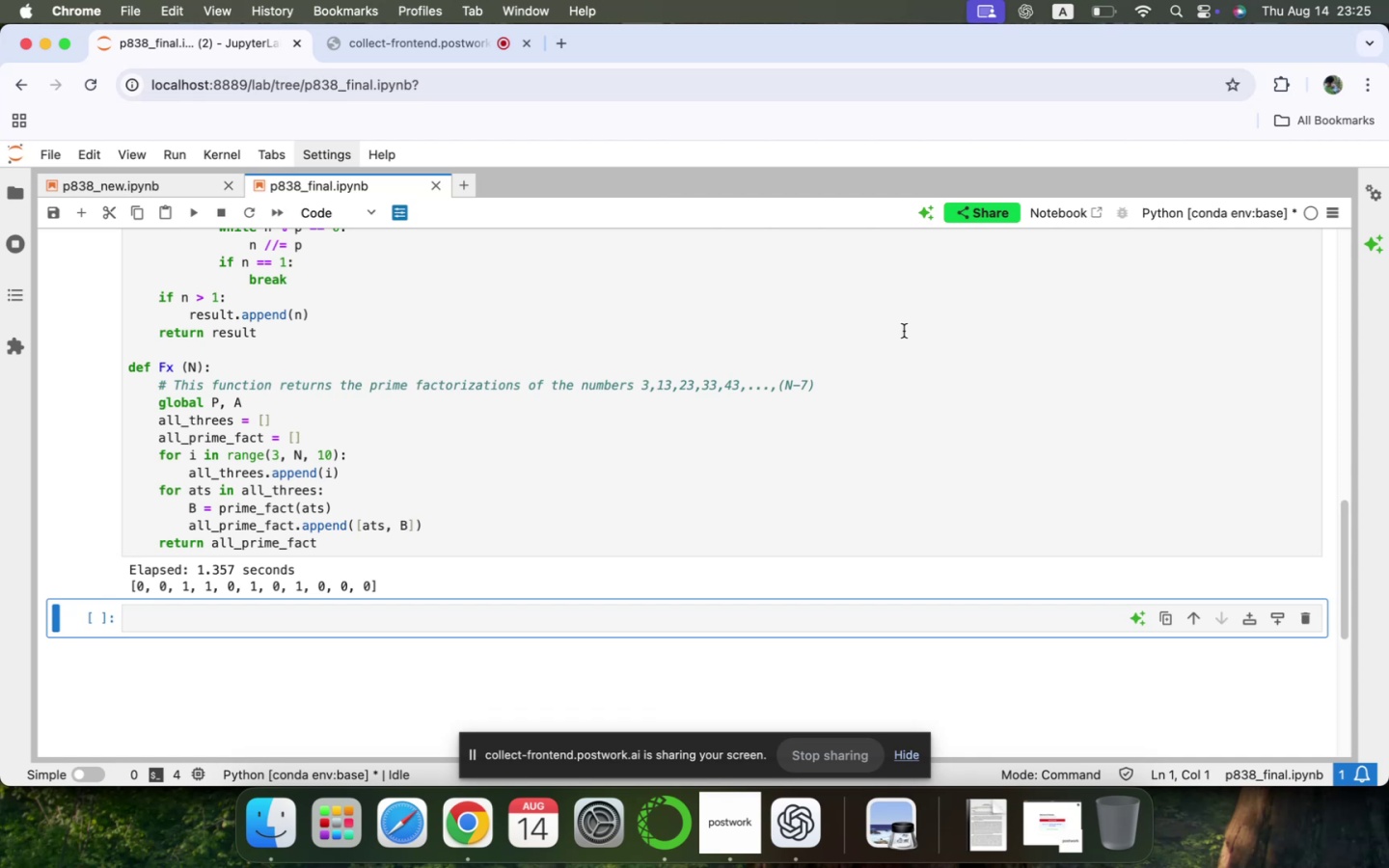 
left_click([142, 191])
 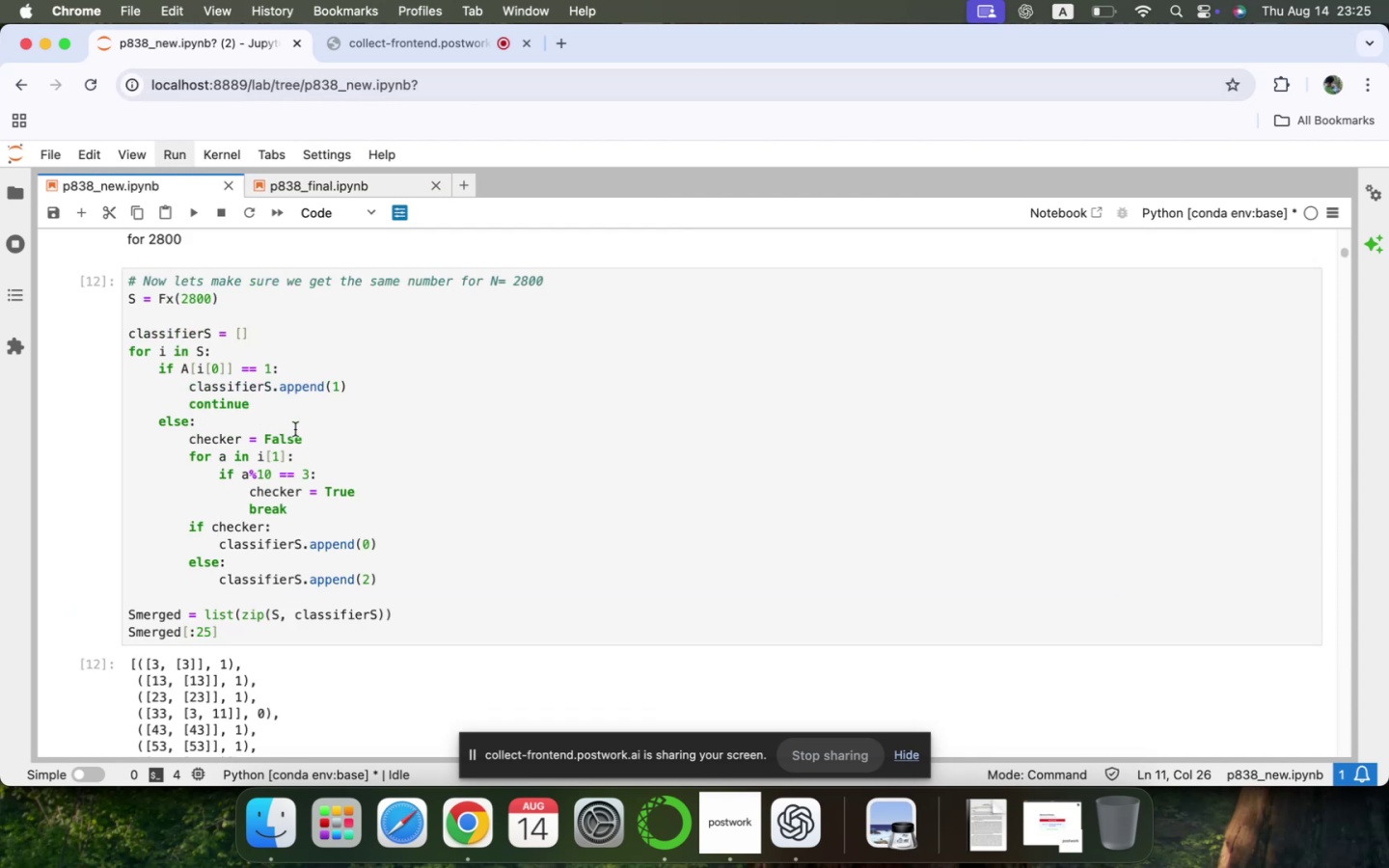 
scroll: coordinate [297, 427], scroll_direction: down, amount: 81.0
 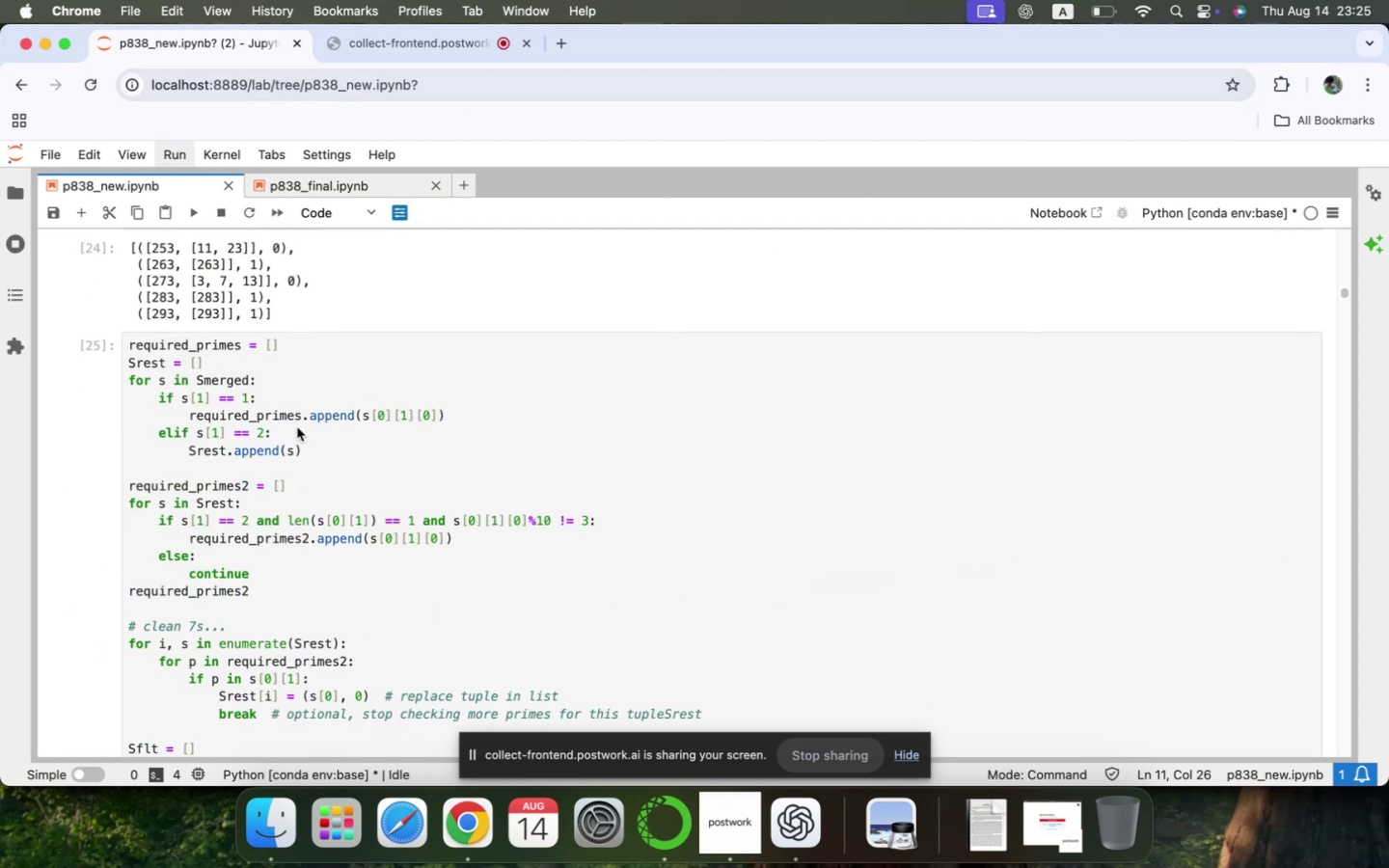 
scroll: coordinate [298, 429], scroll_direction: up, amount: 19.0
 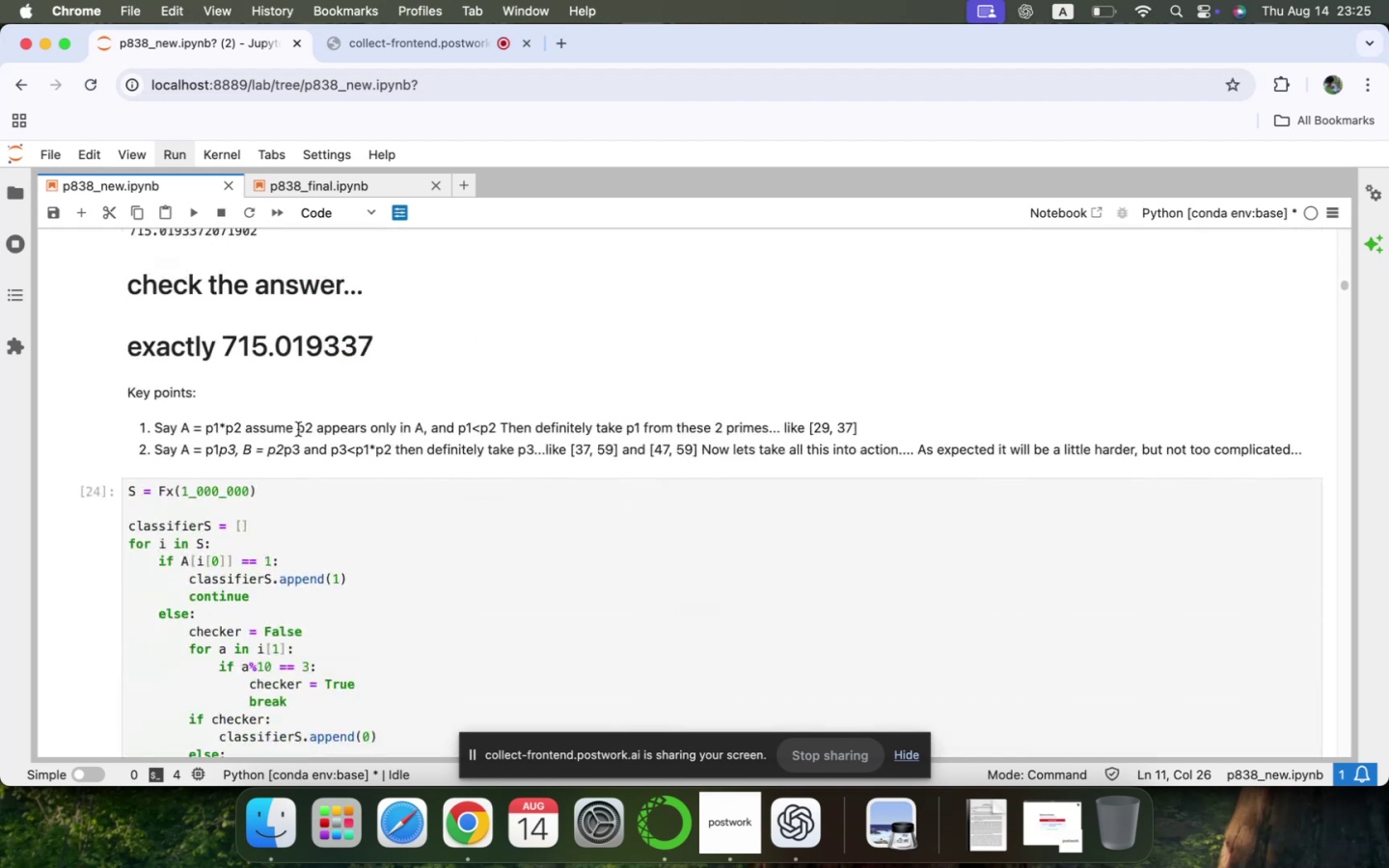 
scroll: coordinate [300, 428], scroll_direction: down, amount: 15.0
 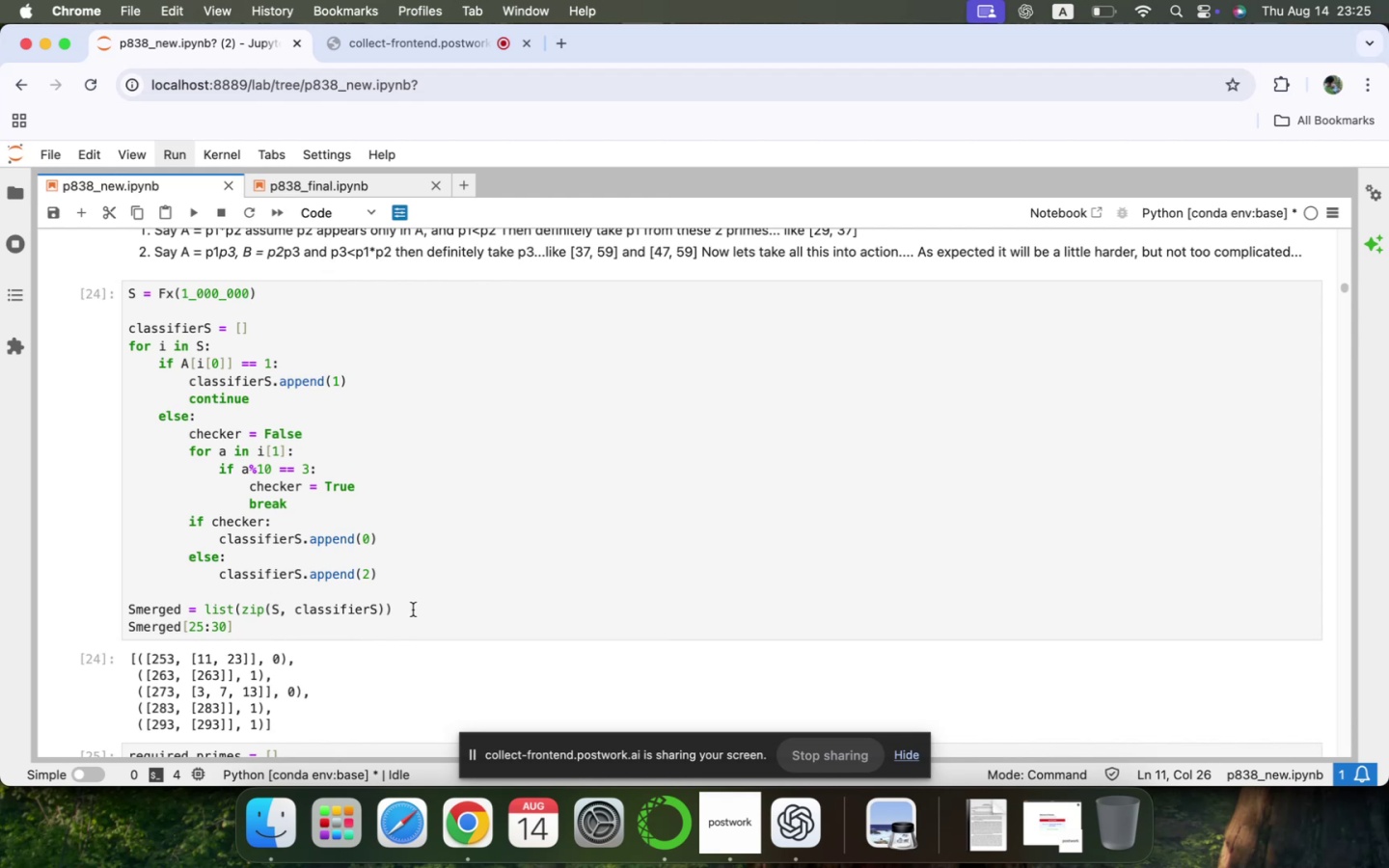 
wait(6.29)
 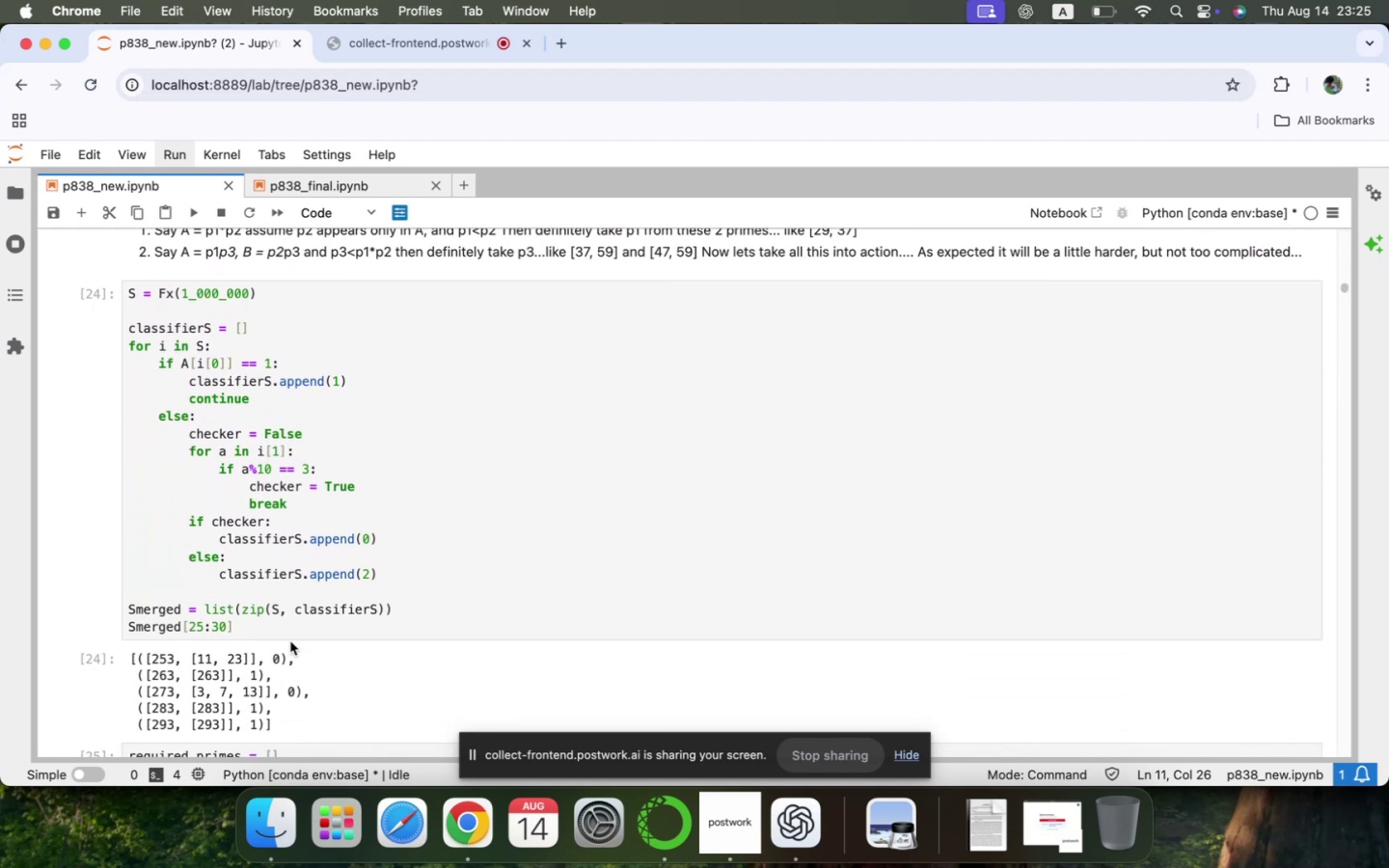 
left_click_drag(start_coordinate=[413, 610], to_coordinate=[123, 297])
 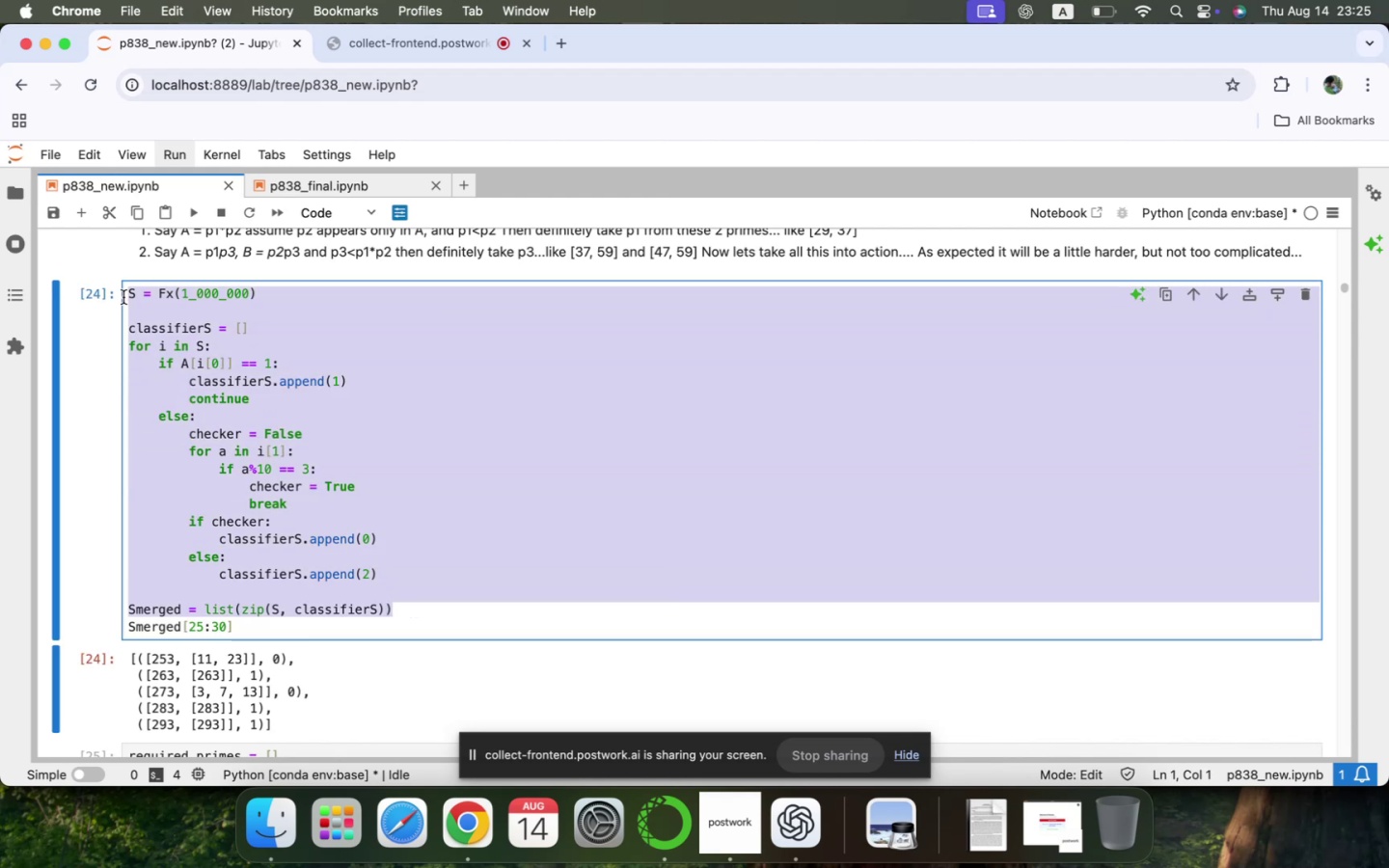 
key(Meta+CommandLeft)
 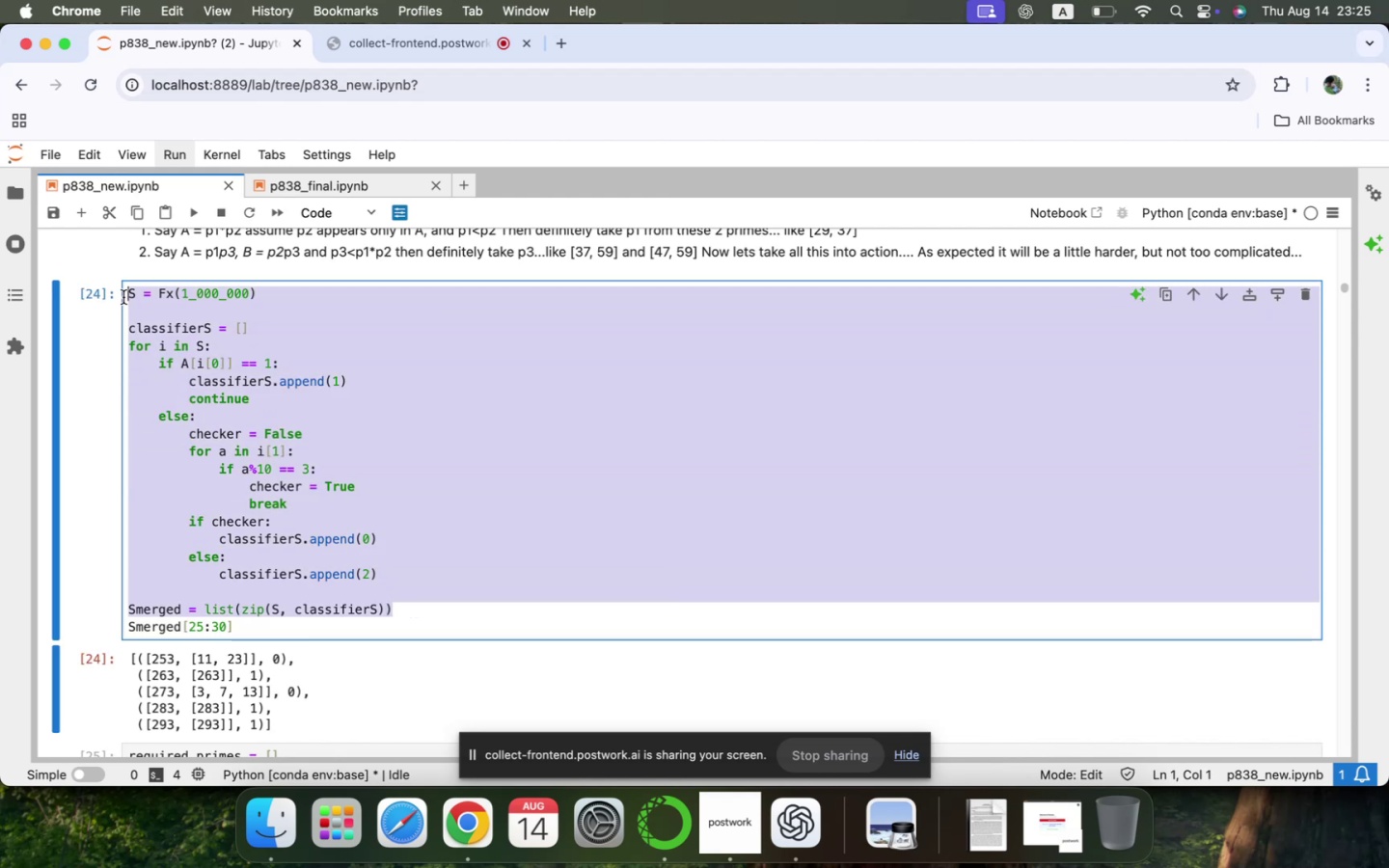 
key(Meta+C)
 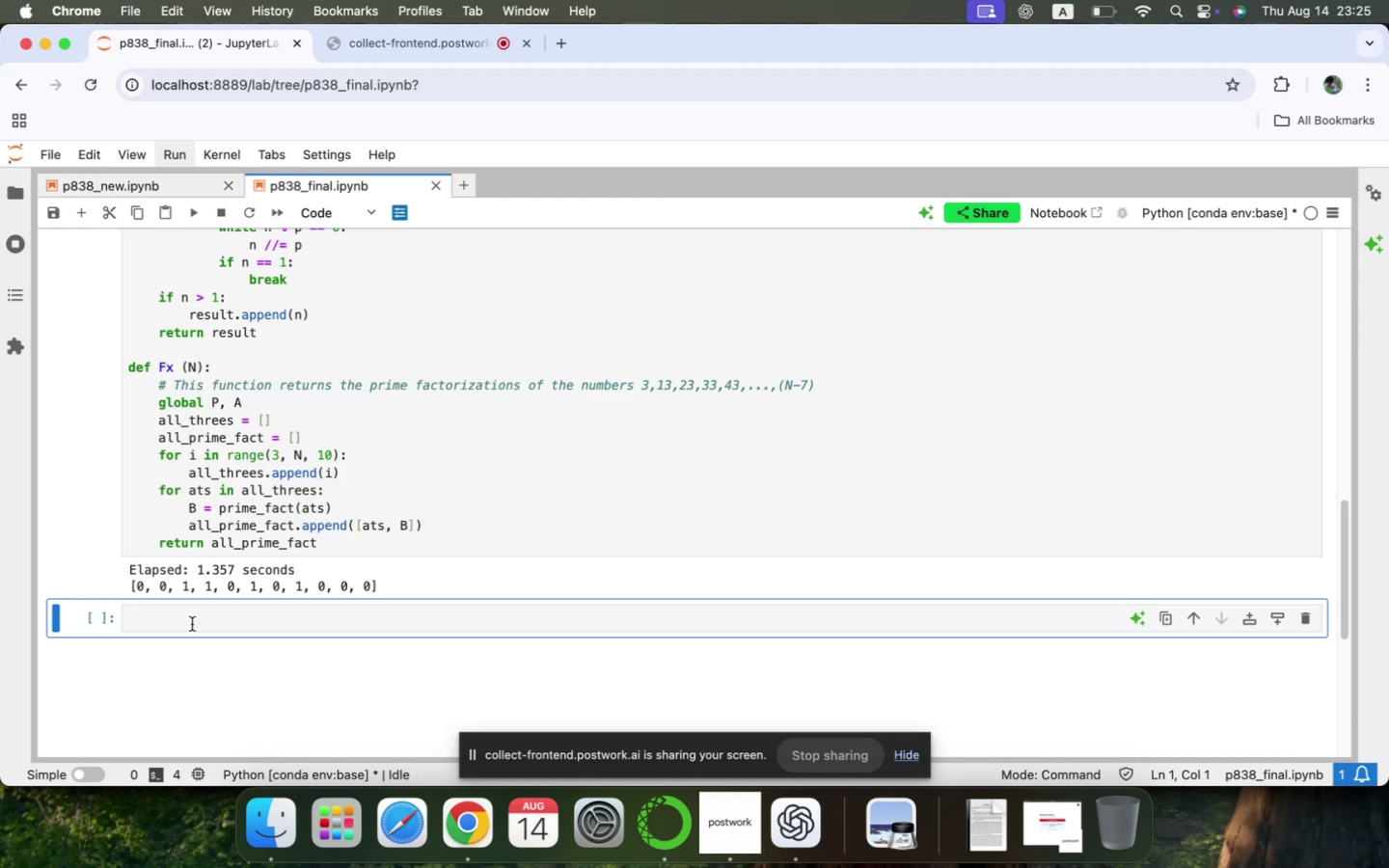 
left_click([185, 621])
 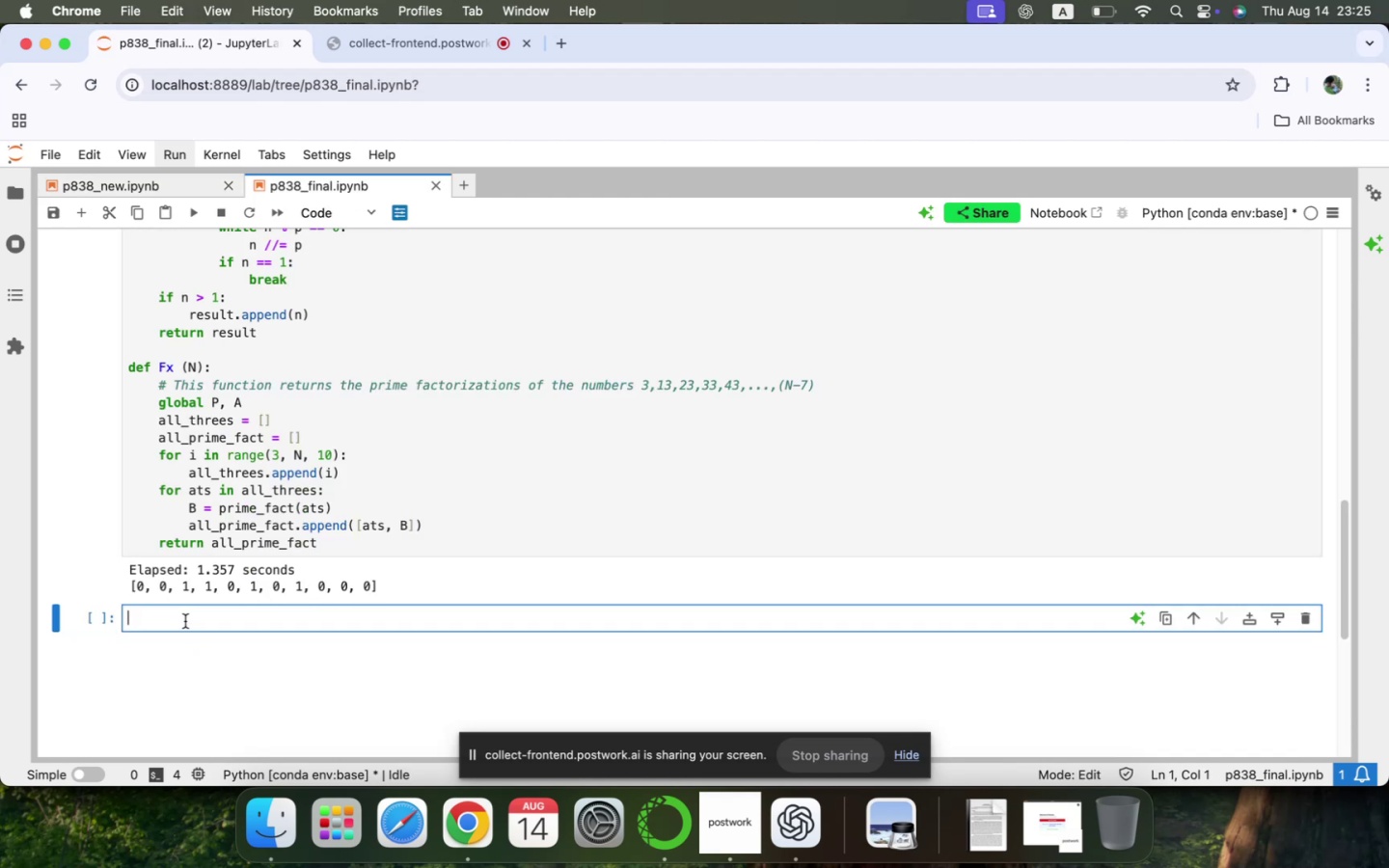 
key(Meta+V)
 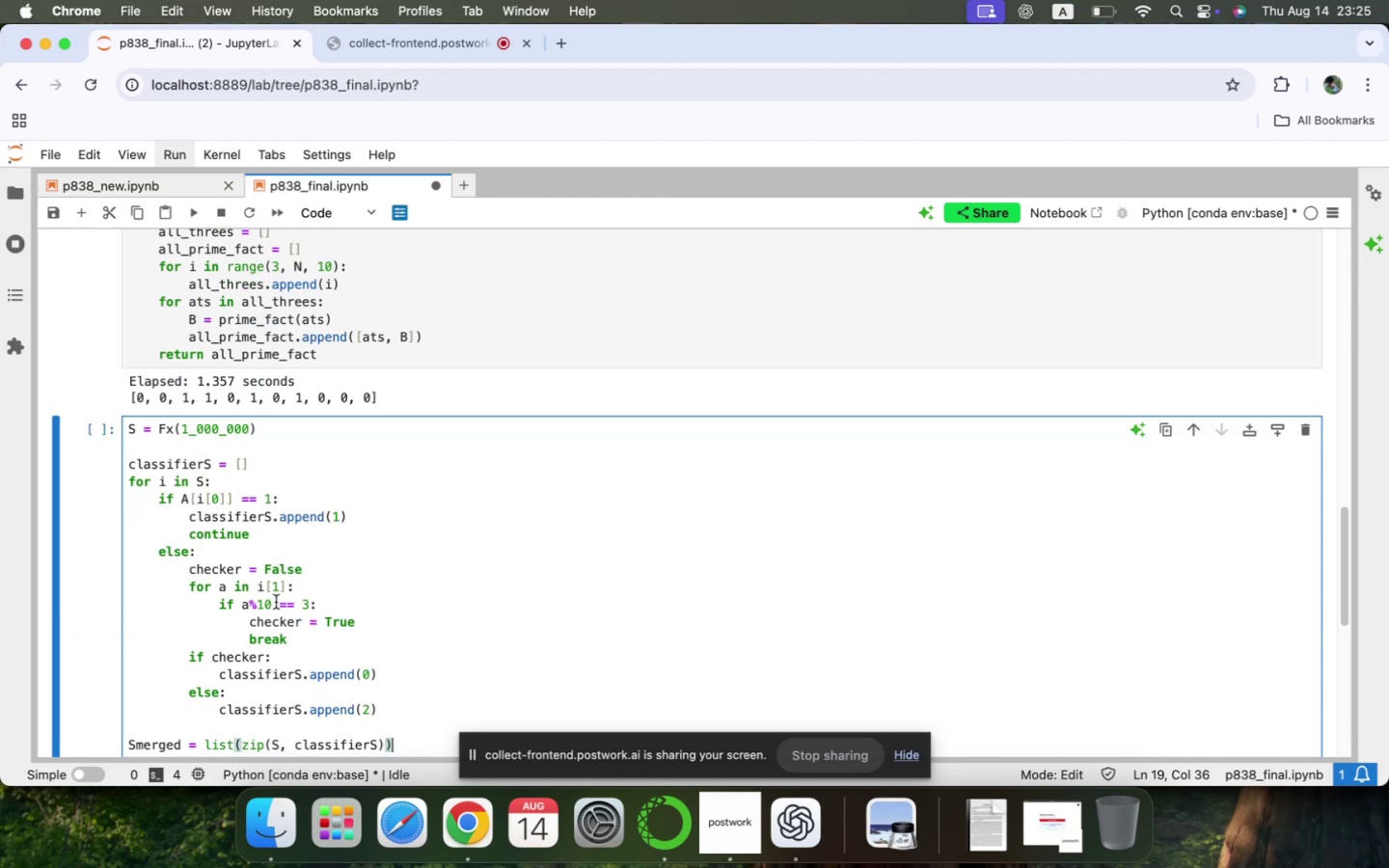 
scroll: coordinate [351, 558], scroll_direction: down, amount: 7.0
 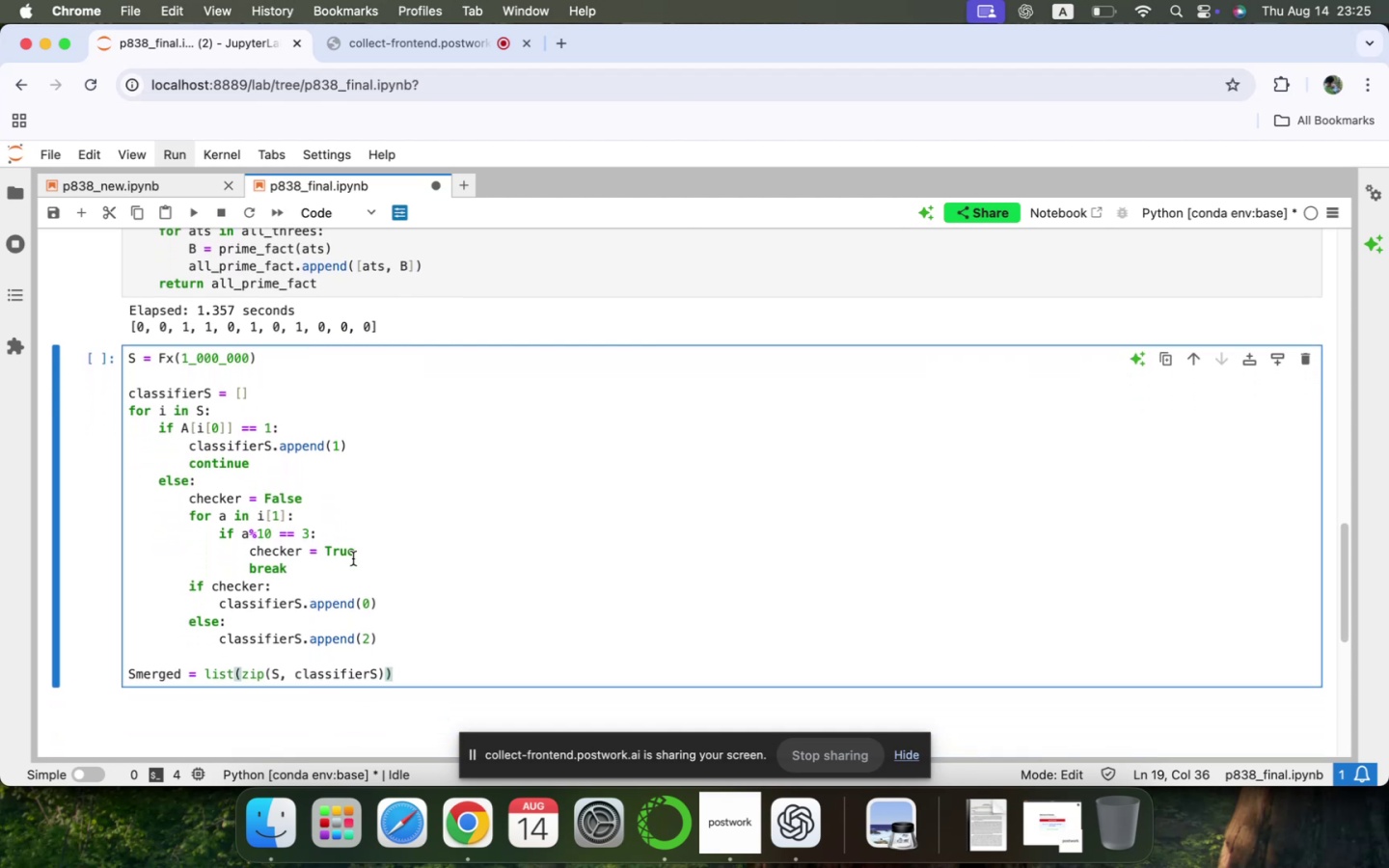 
wait(9.96)
 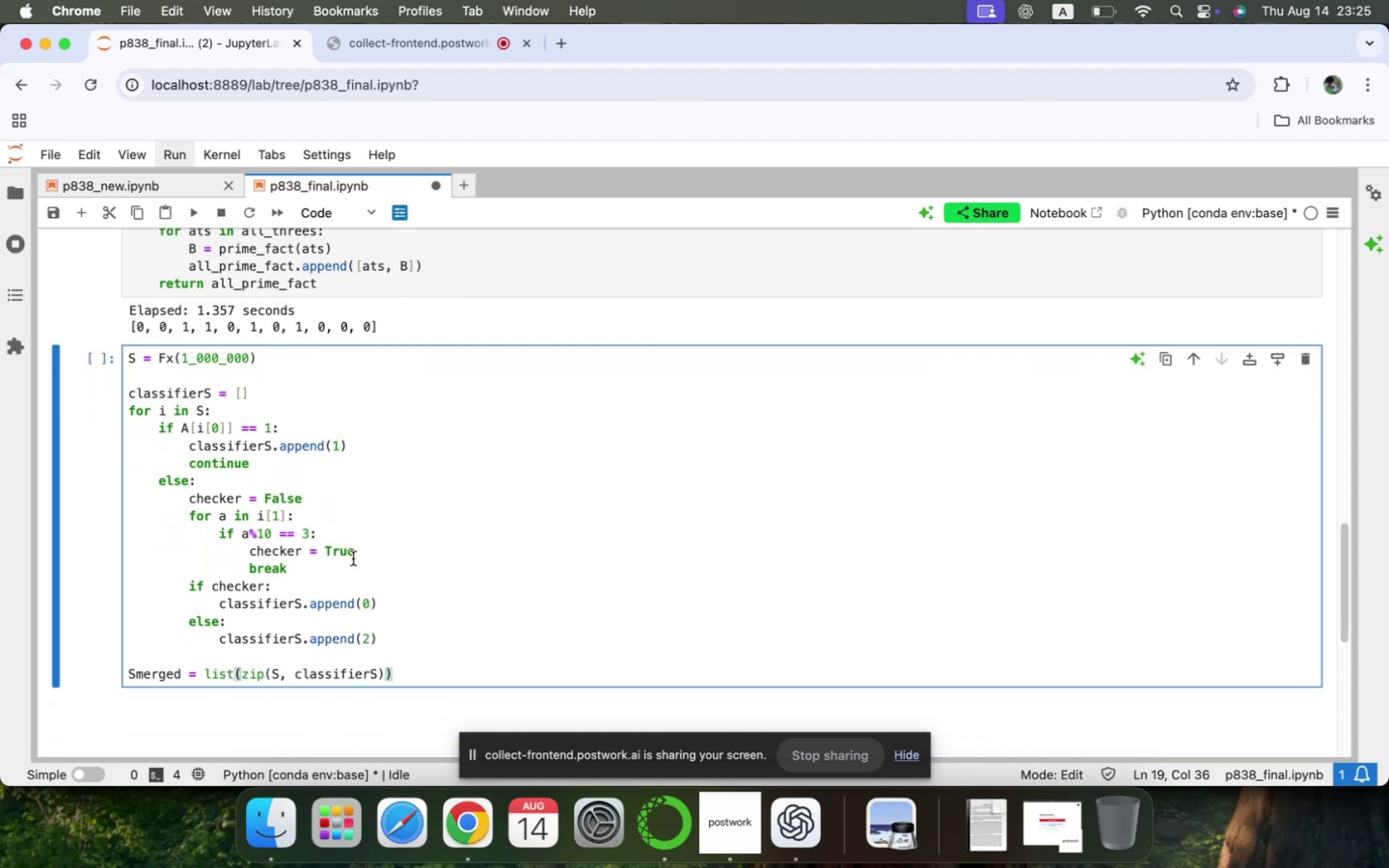 
left_click([184, 680])
 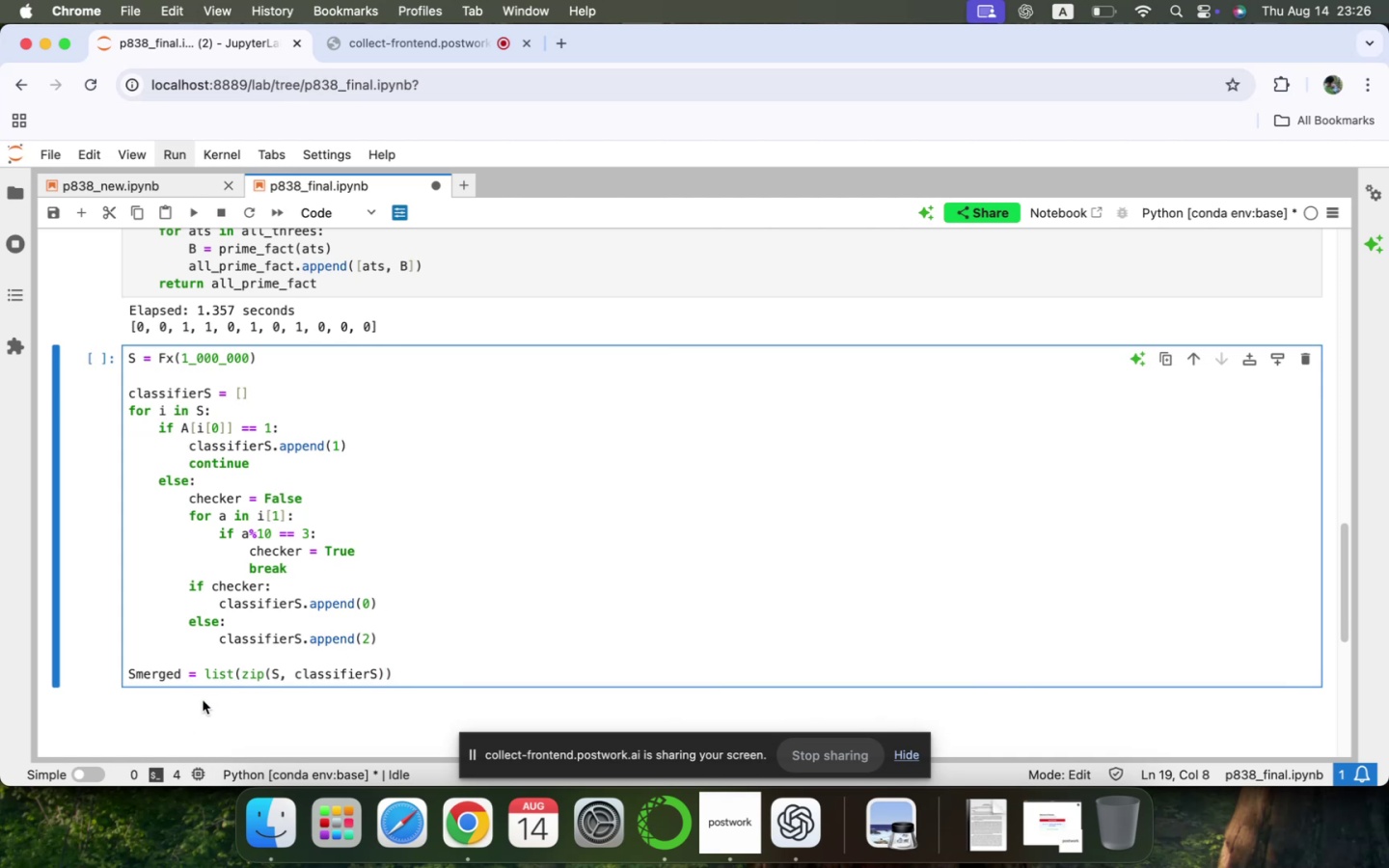 
key(Shift+ShiftLeft)
 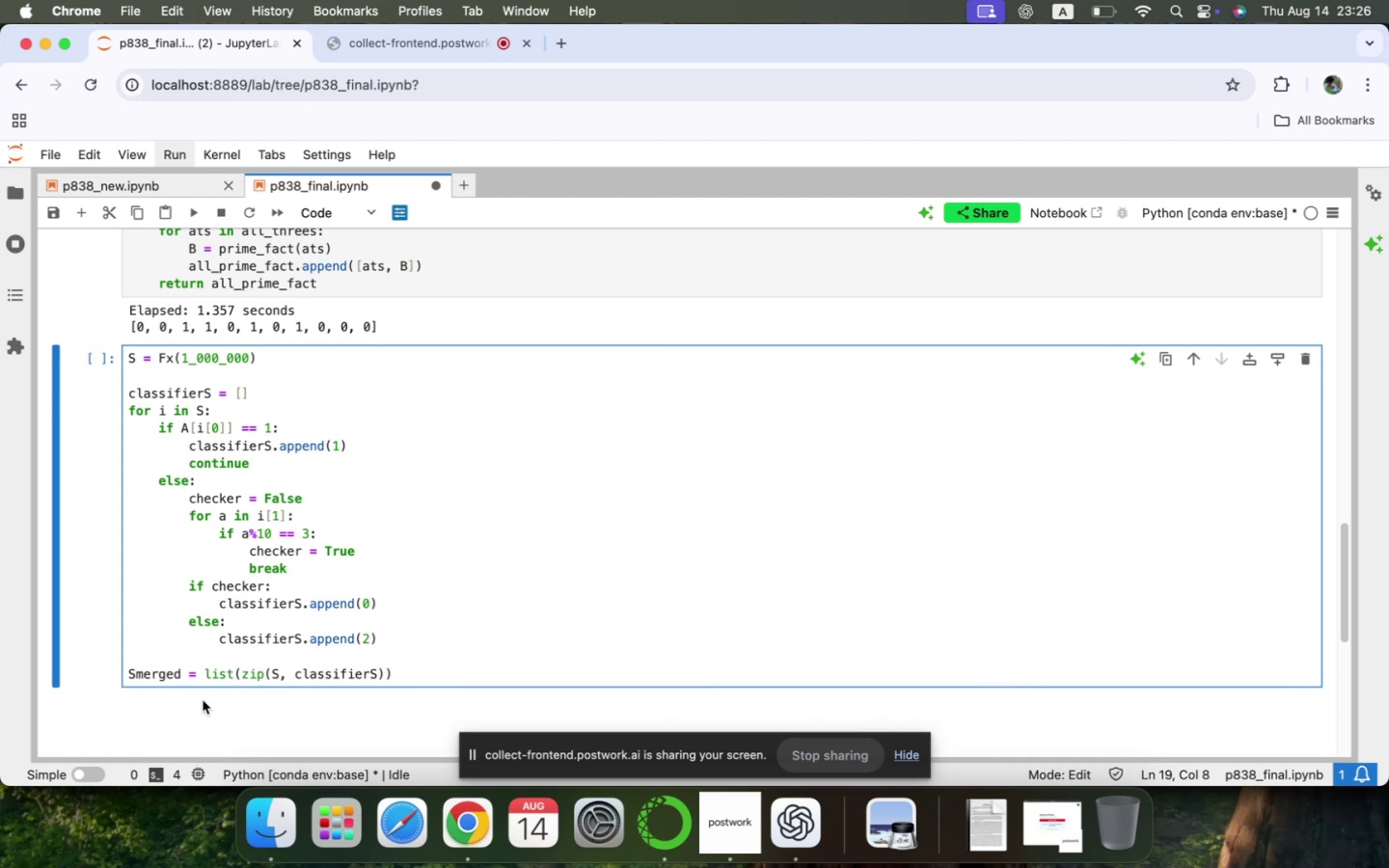 
key(Shift+A)
 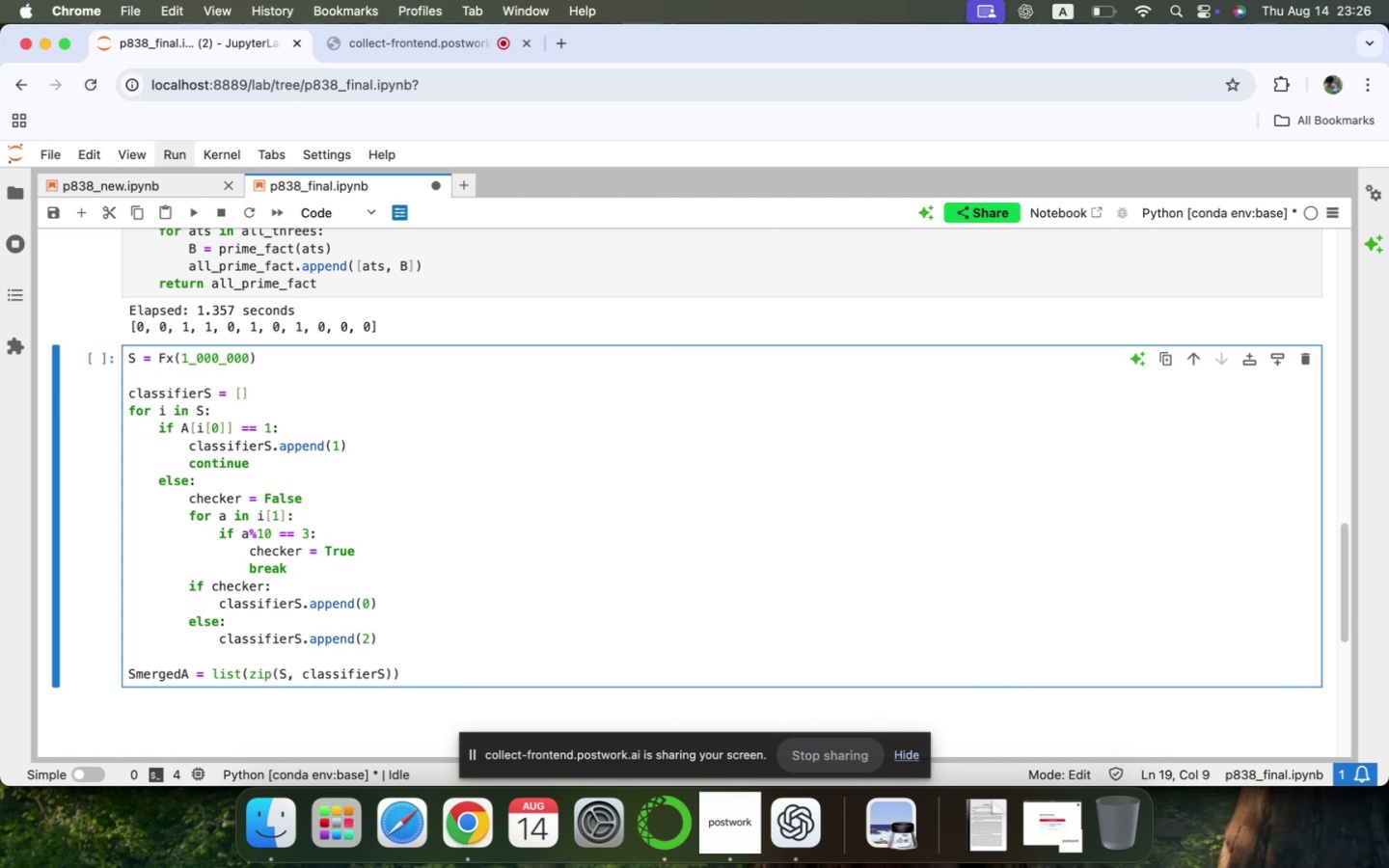 
key(ArrowDown)
 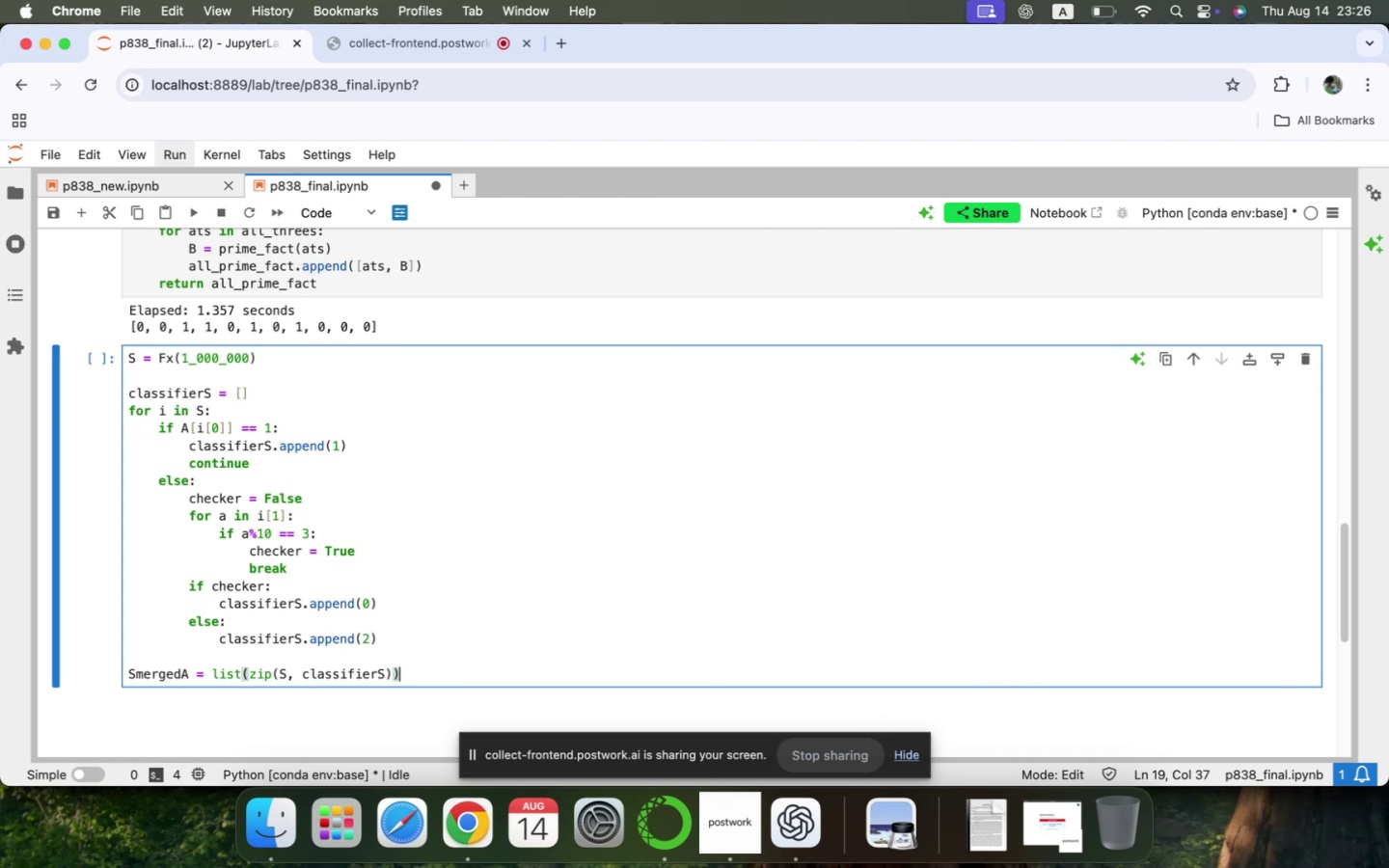 
key(Enter)
 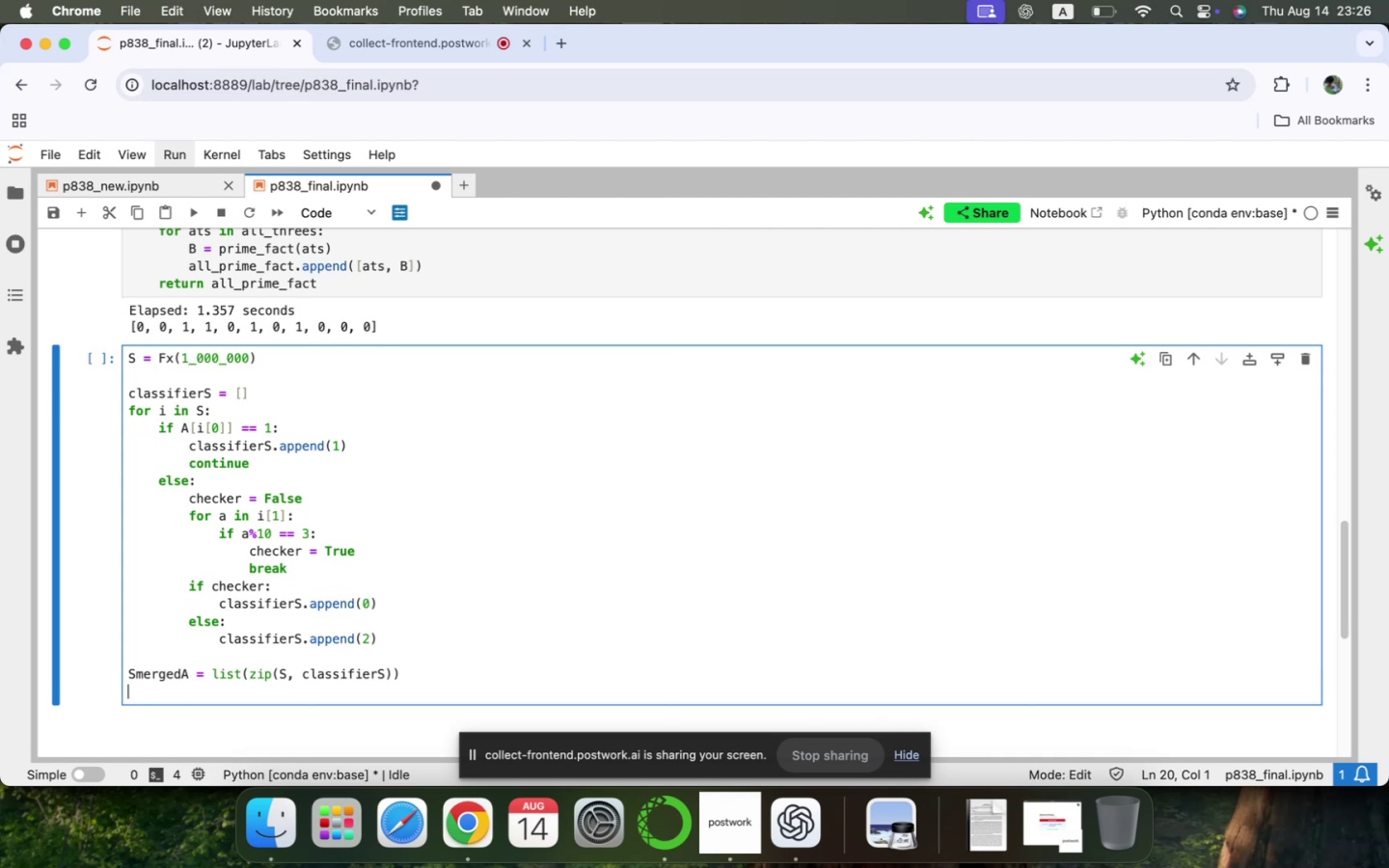 
type(A)
key(Backspace)
type(Smerged = [list(a)
 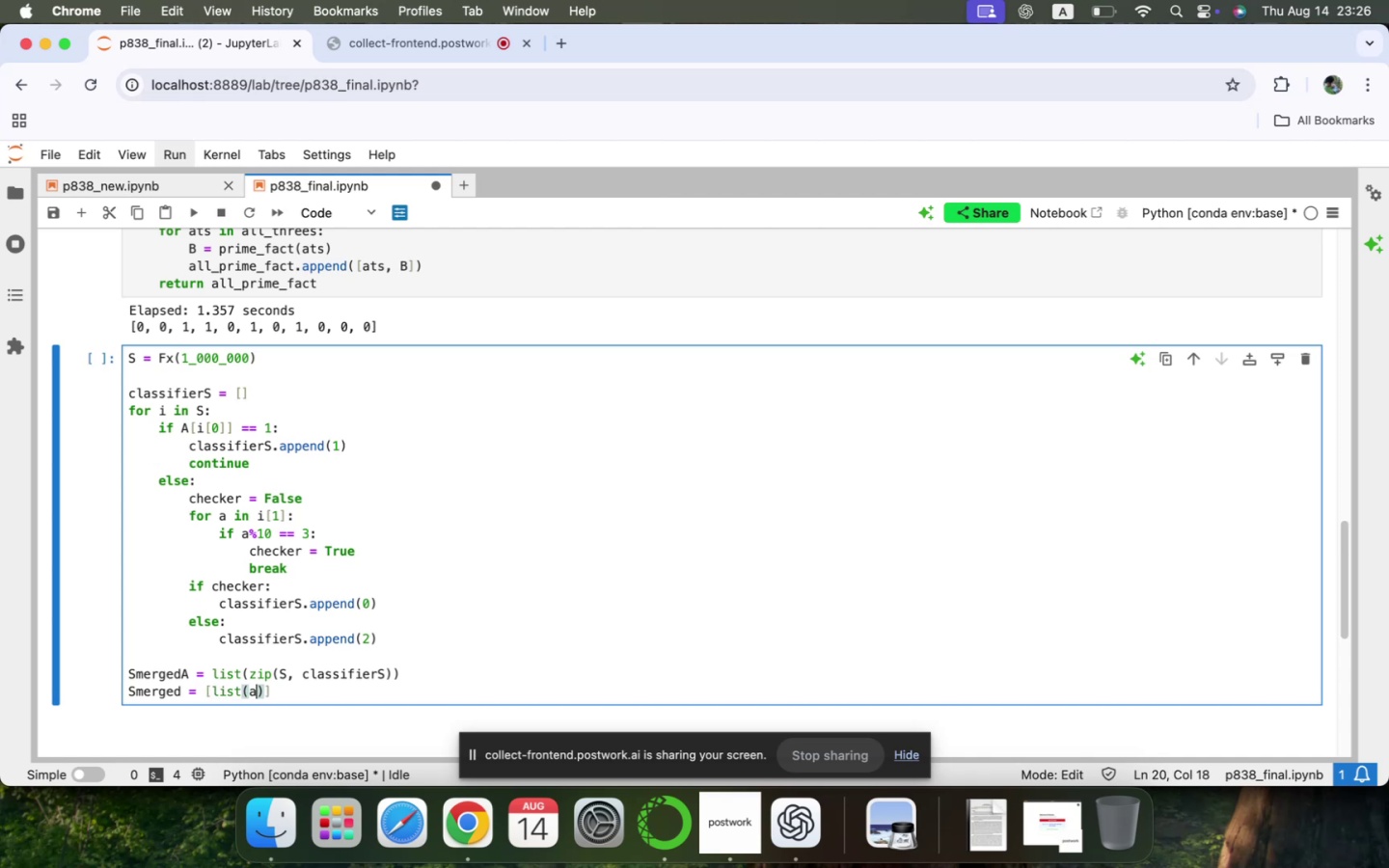 
key(ArrowRight)
 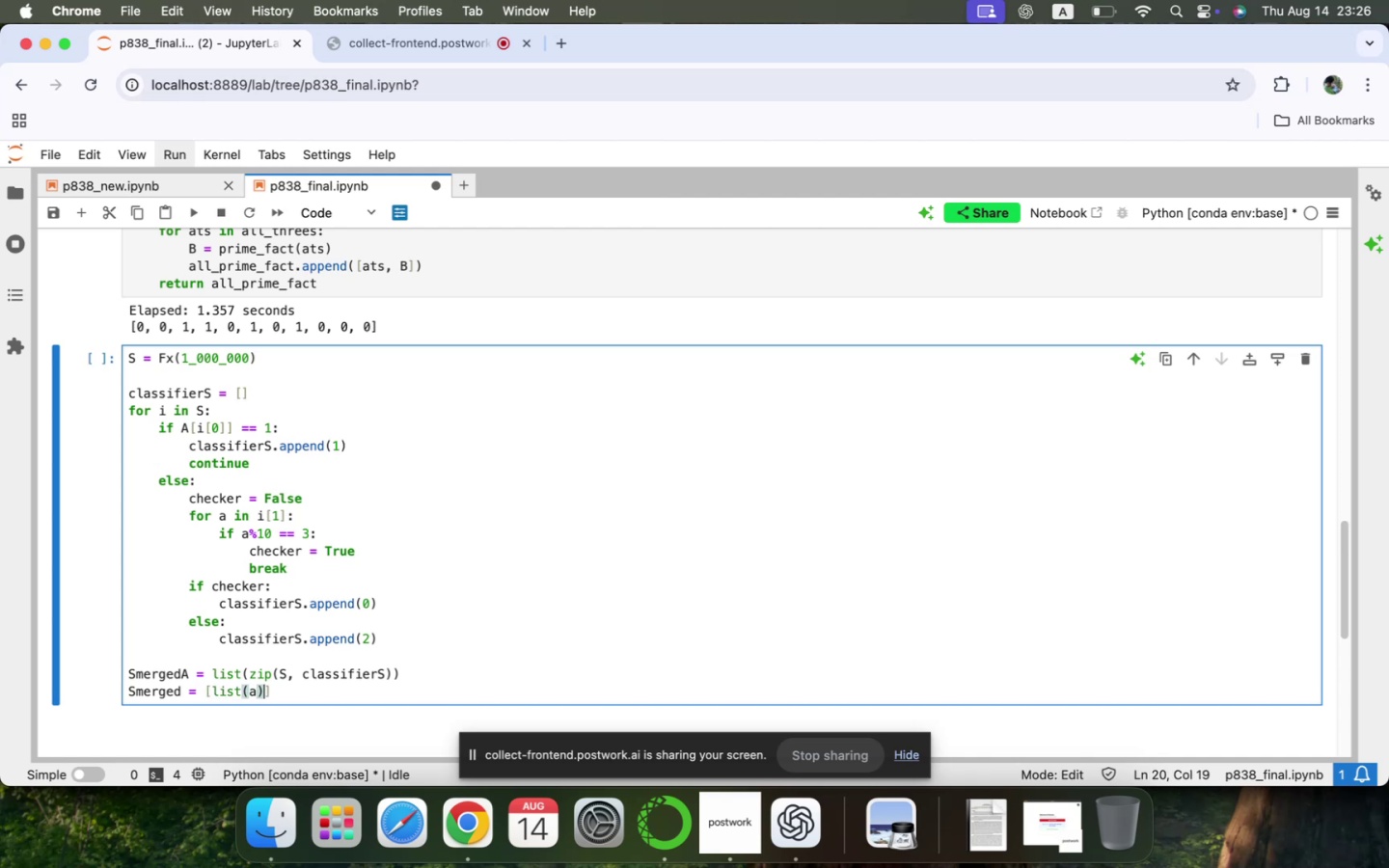 
type( for a in SmergedA)
 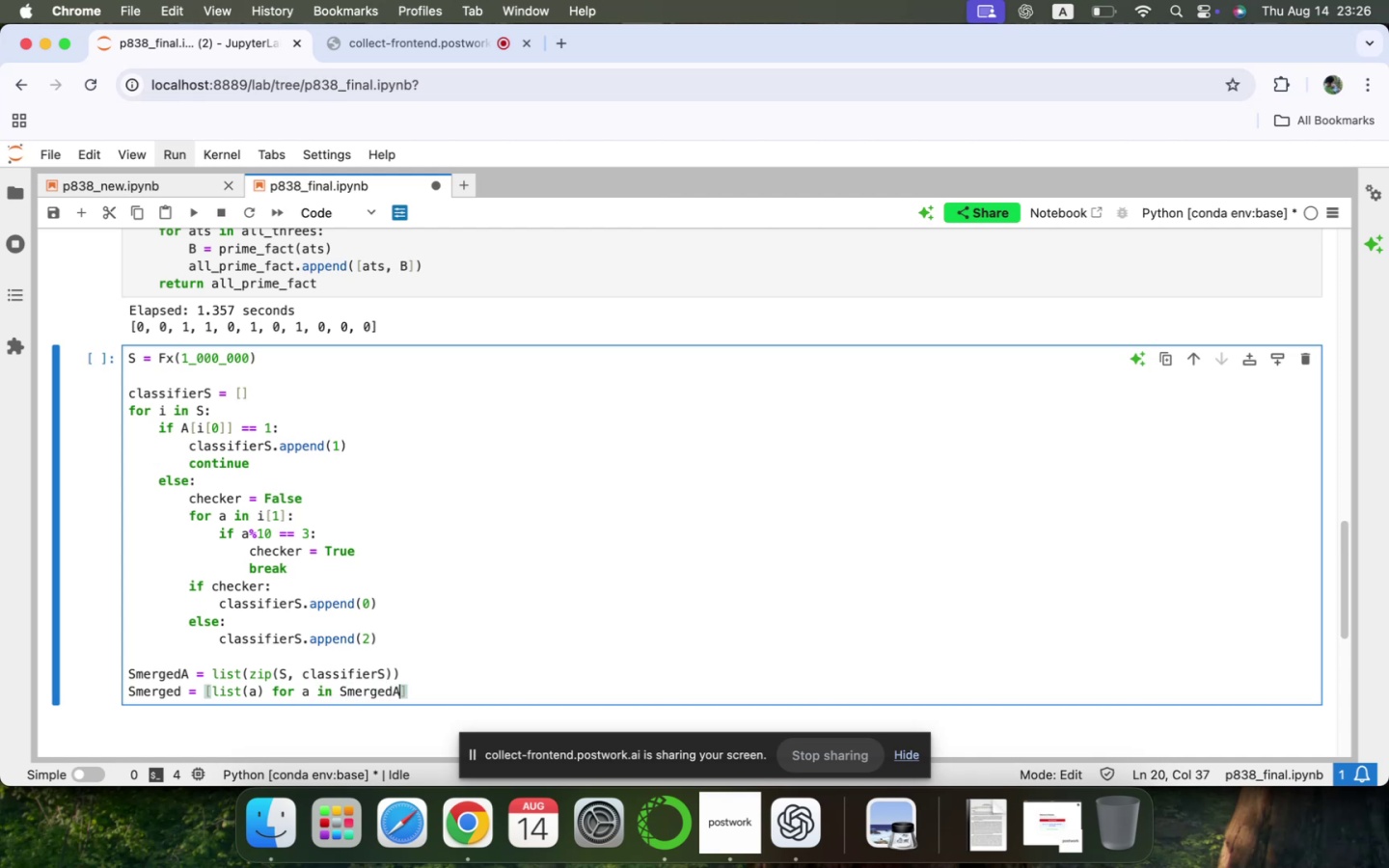 
key(ArrowDown)
 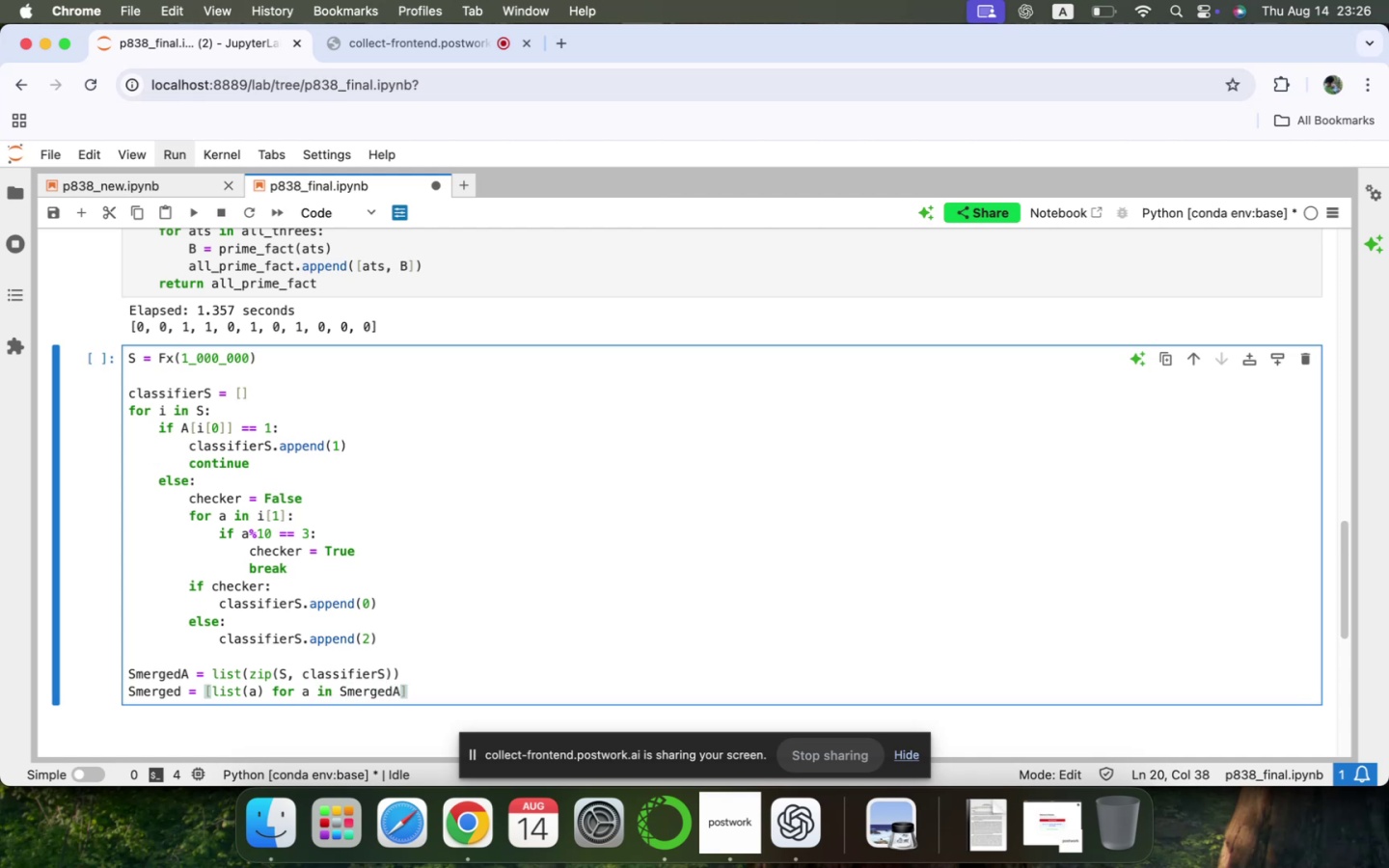 
key(Enter)
 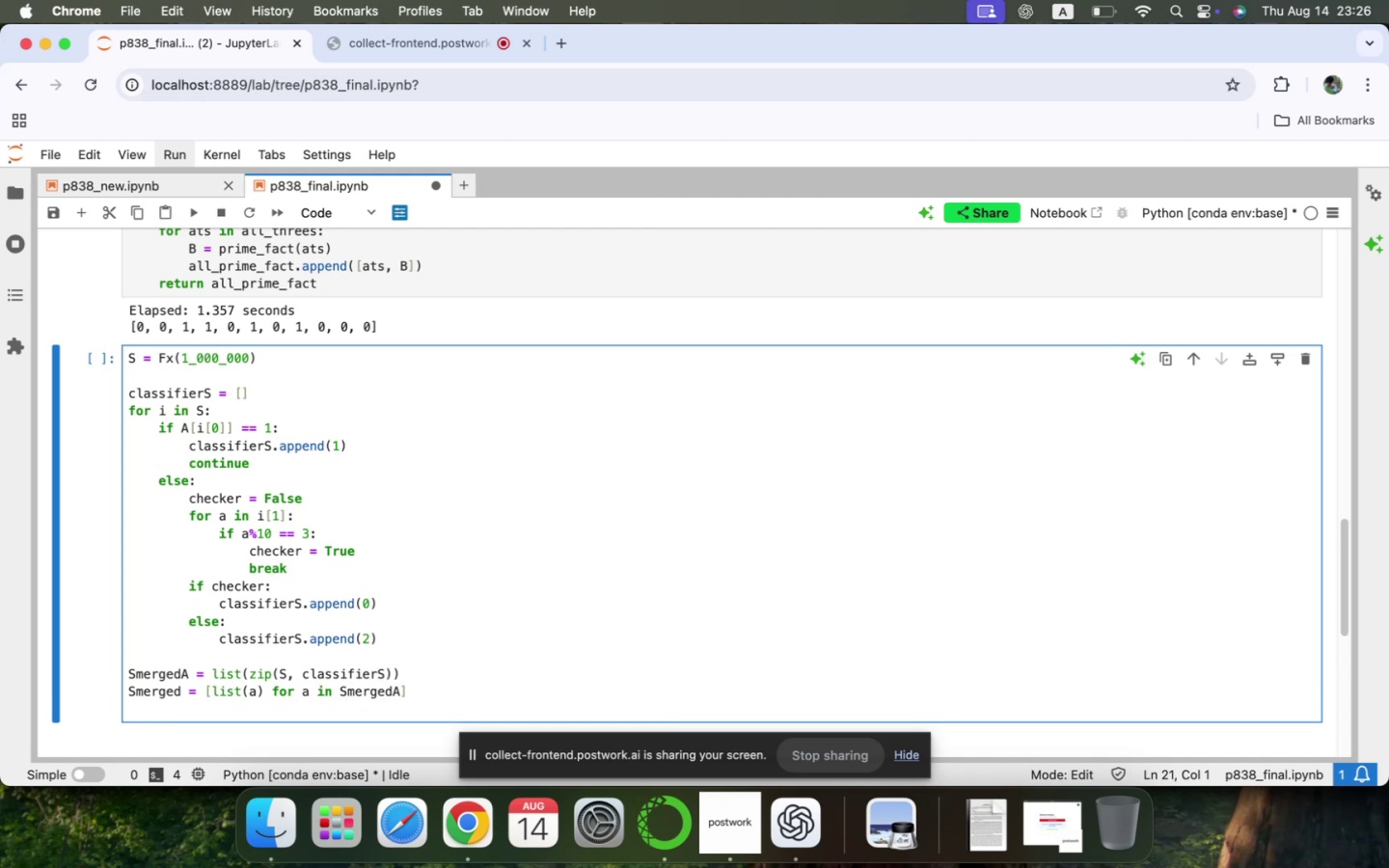 
type(Smerged[25:30)
 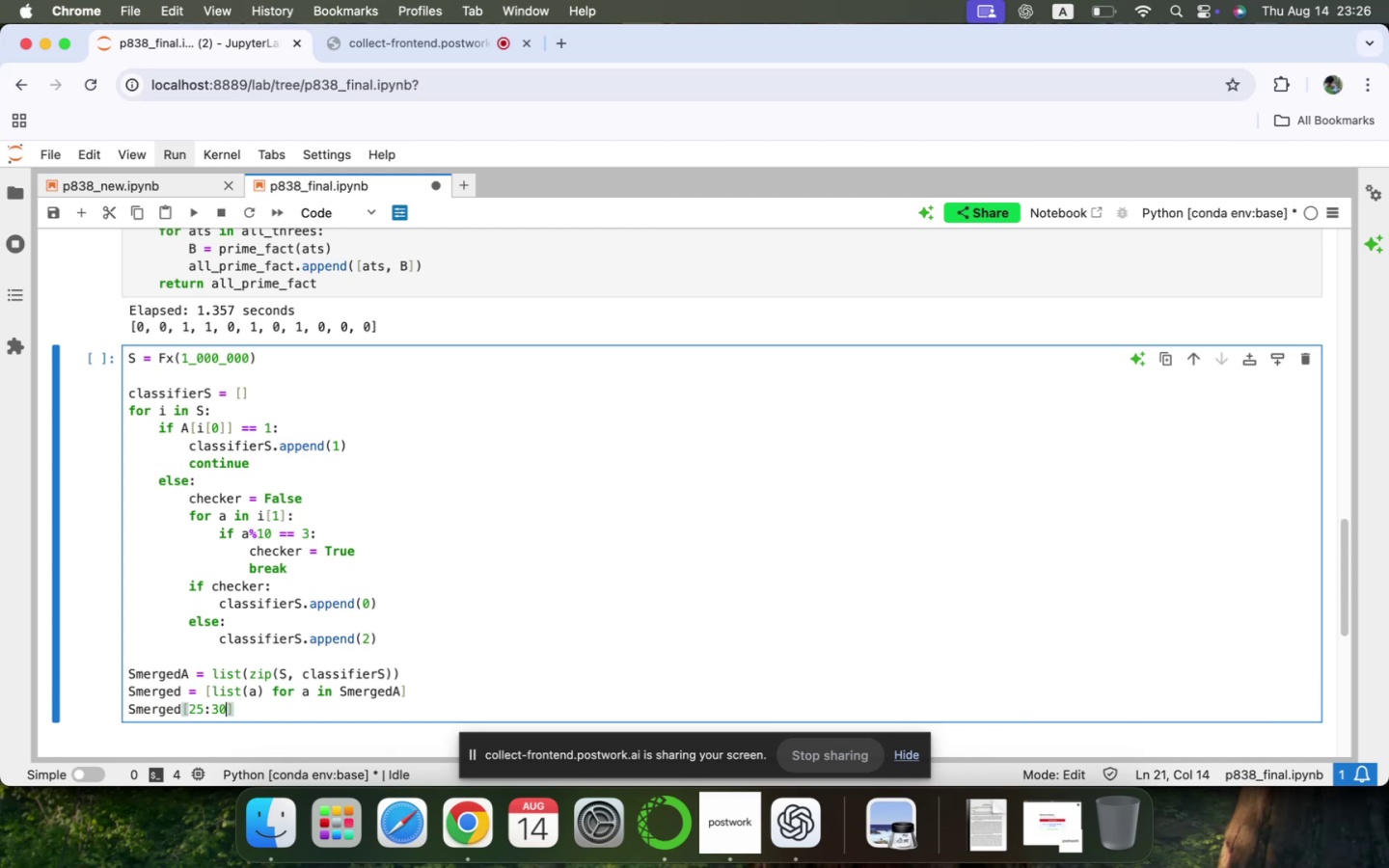 
key(Shift+Enter)
 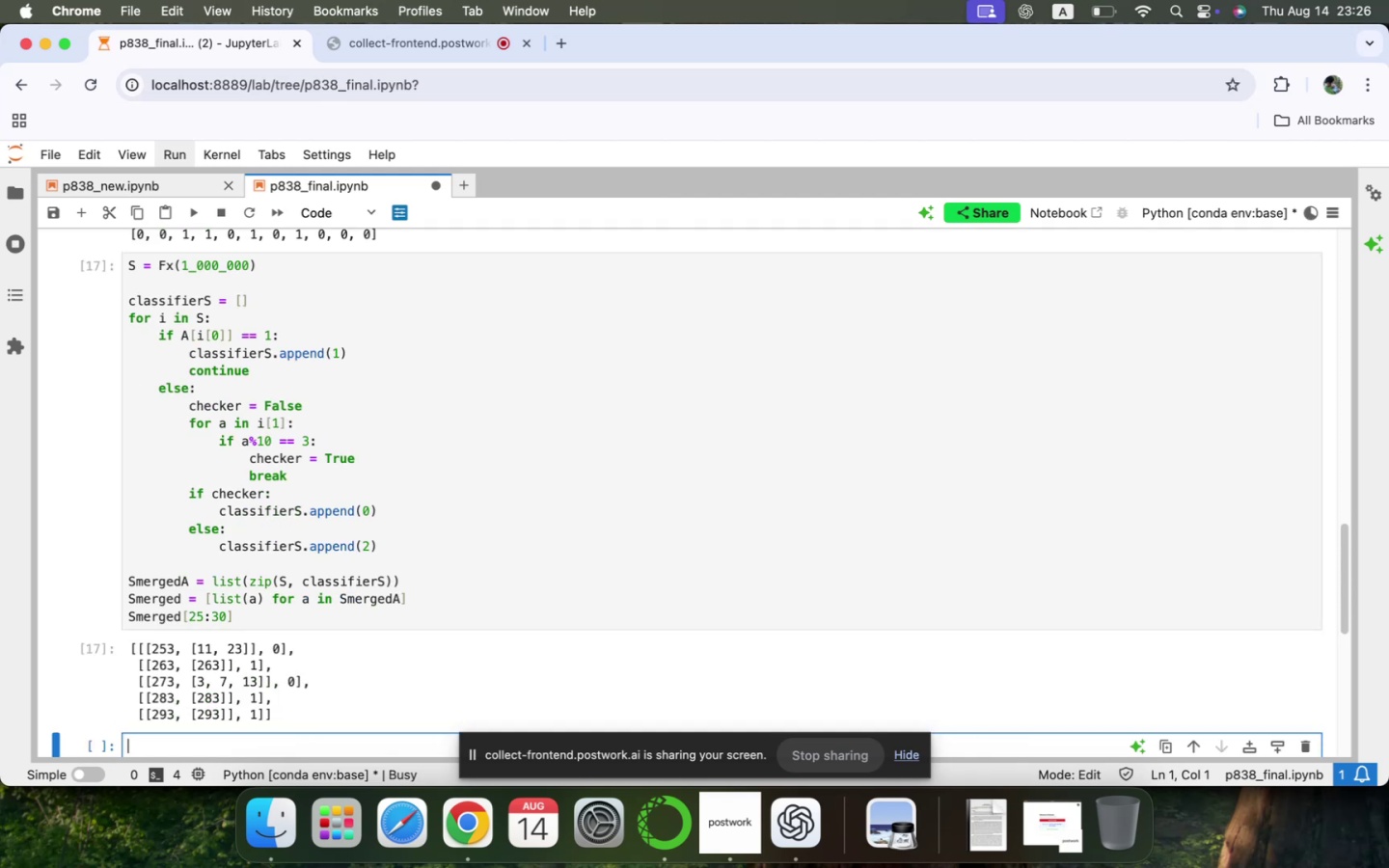 
scroll: coordinate [200, 700], scroll_direction: down, amount: 19.0
 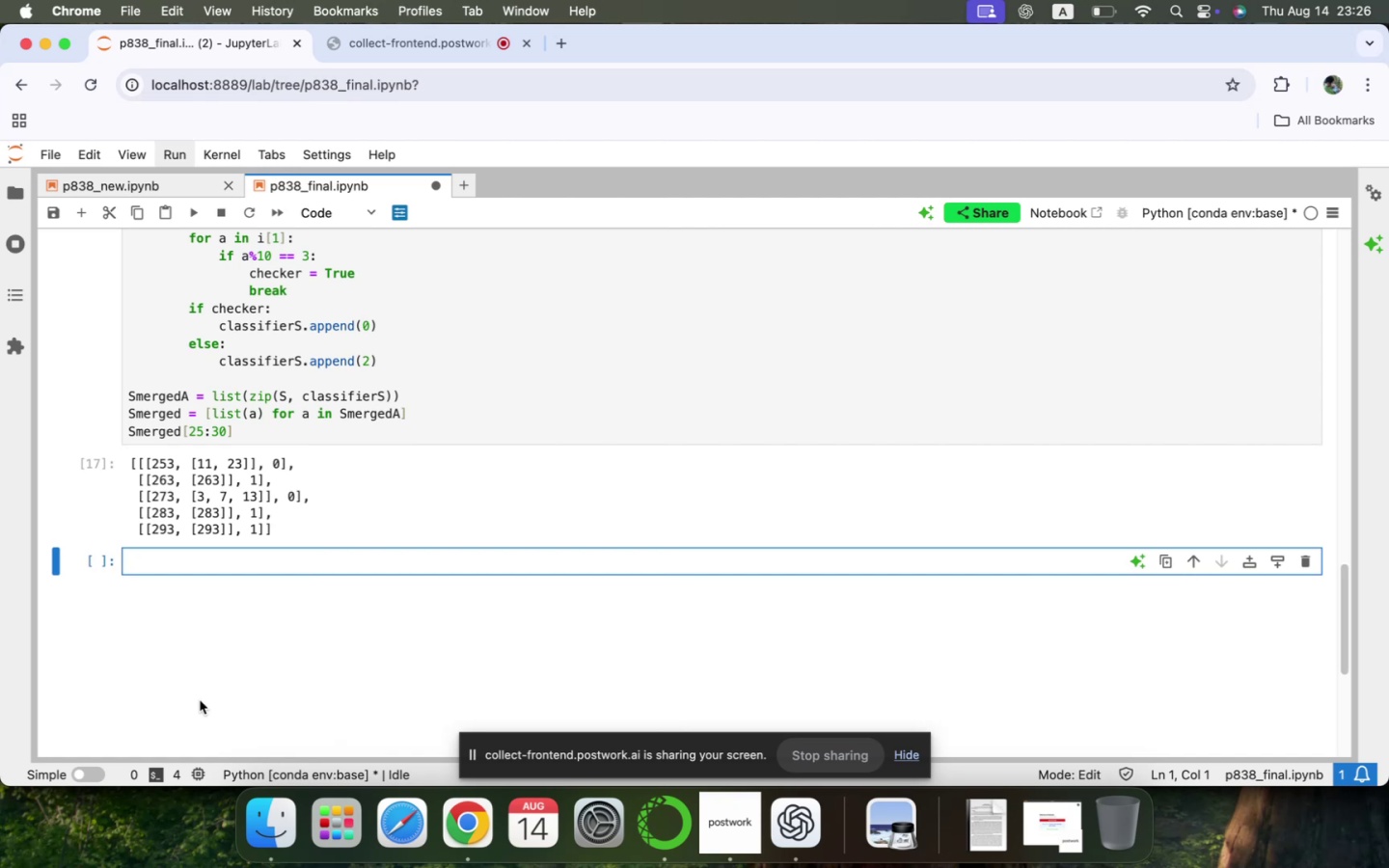 
scroll: coordinate [200, 700], scroll_direction: up, amount: 29.0
 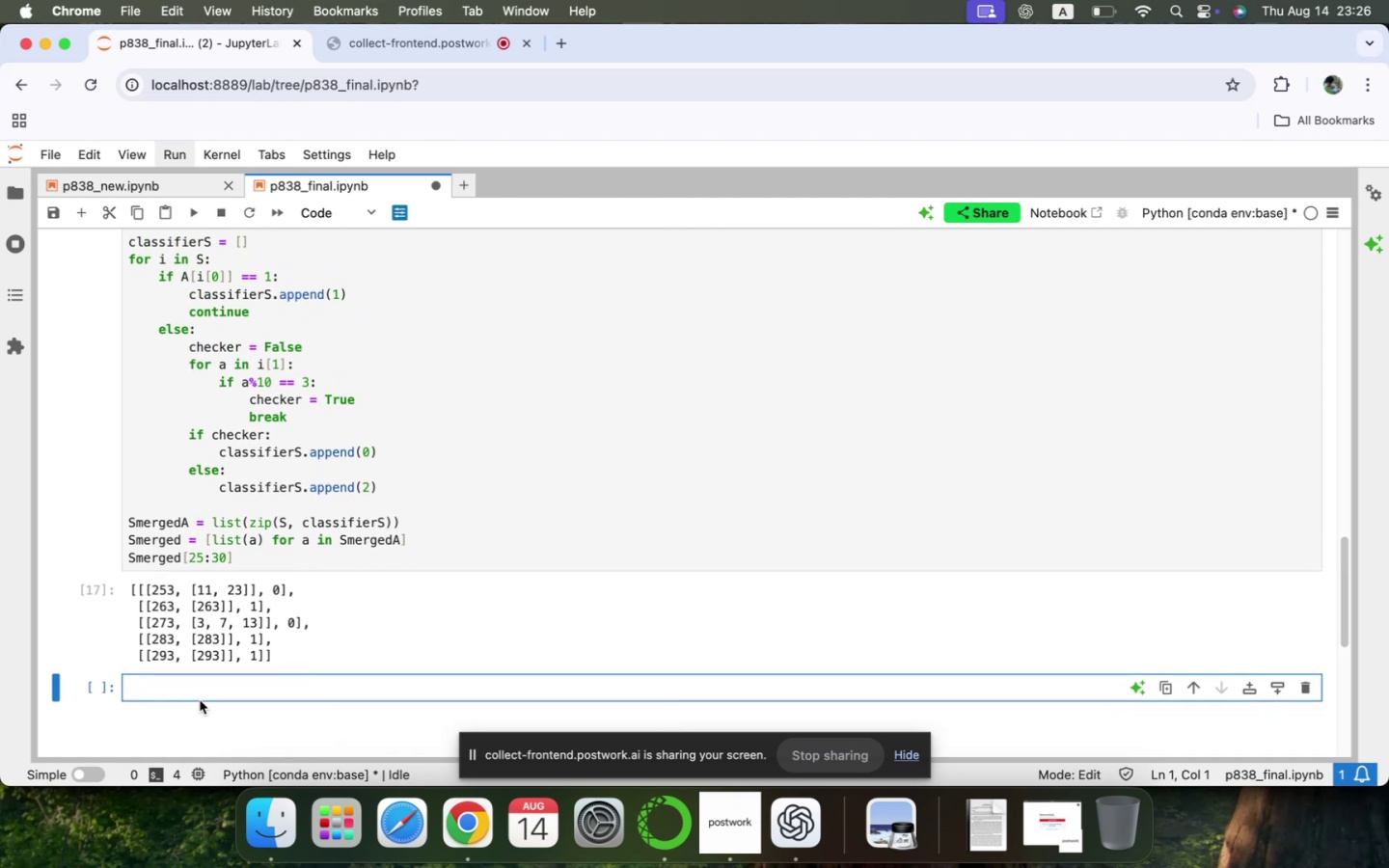 
scroll: coordinate [200, 700], scroll_direction: down, amount: 7.0
 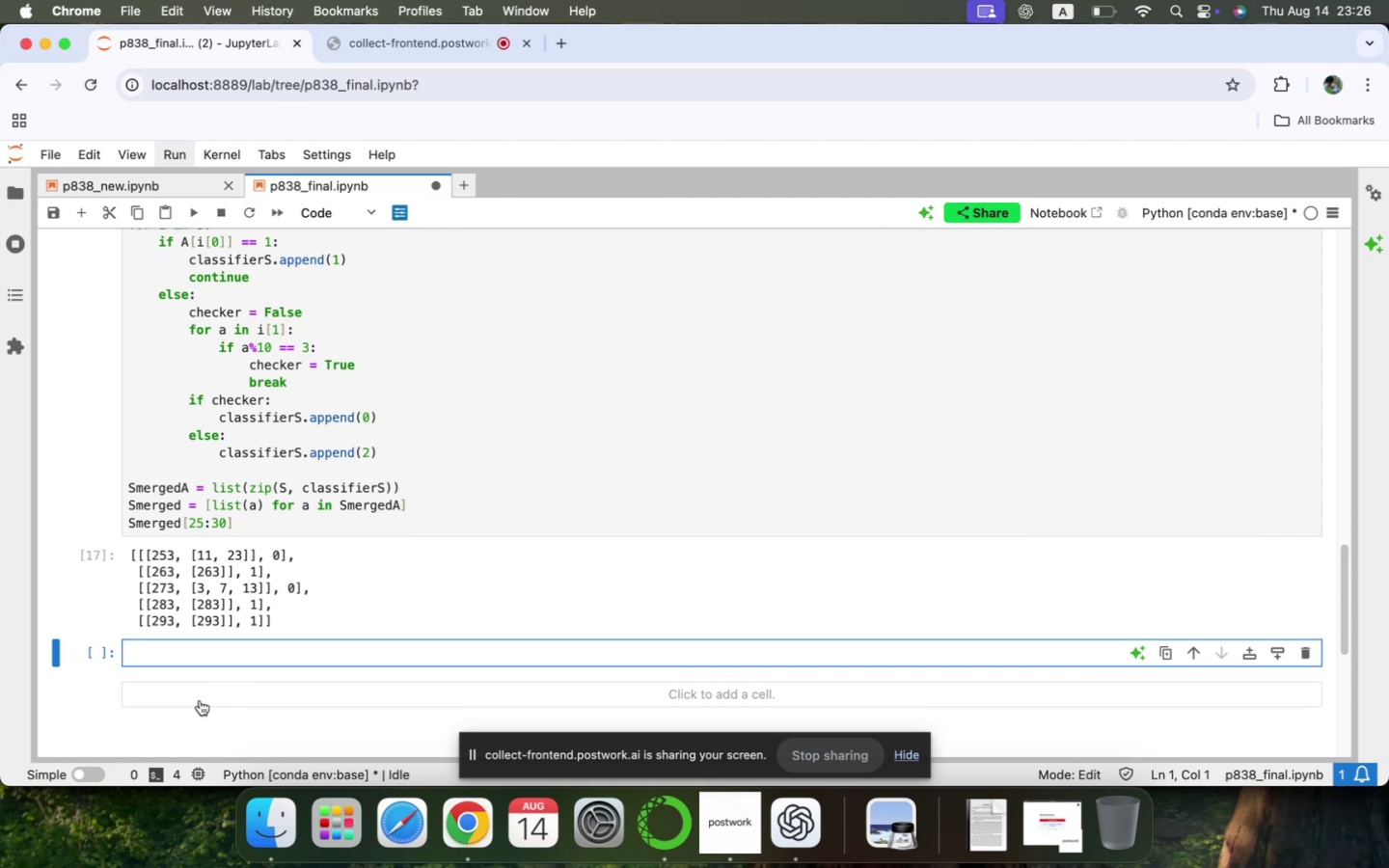 
wait(14.17)
 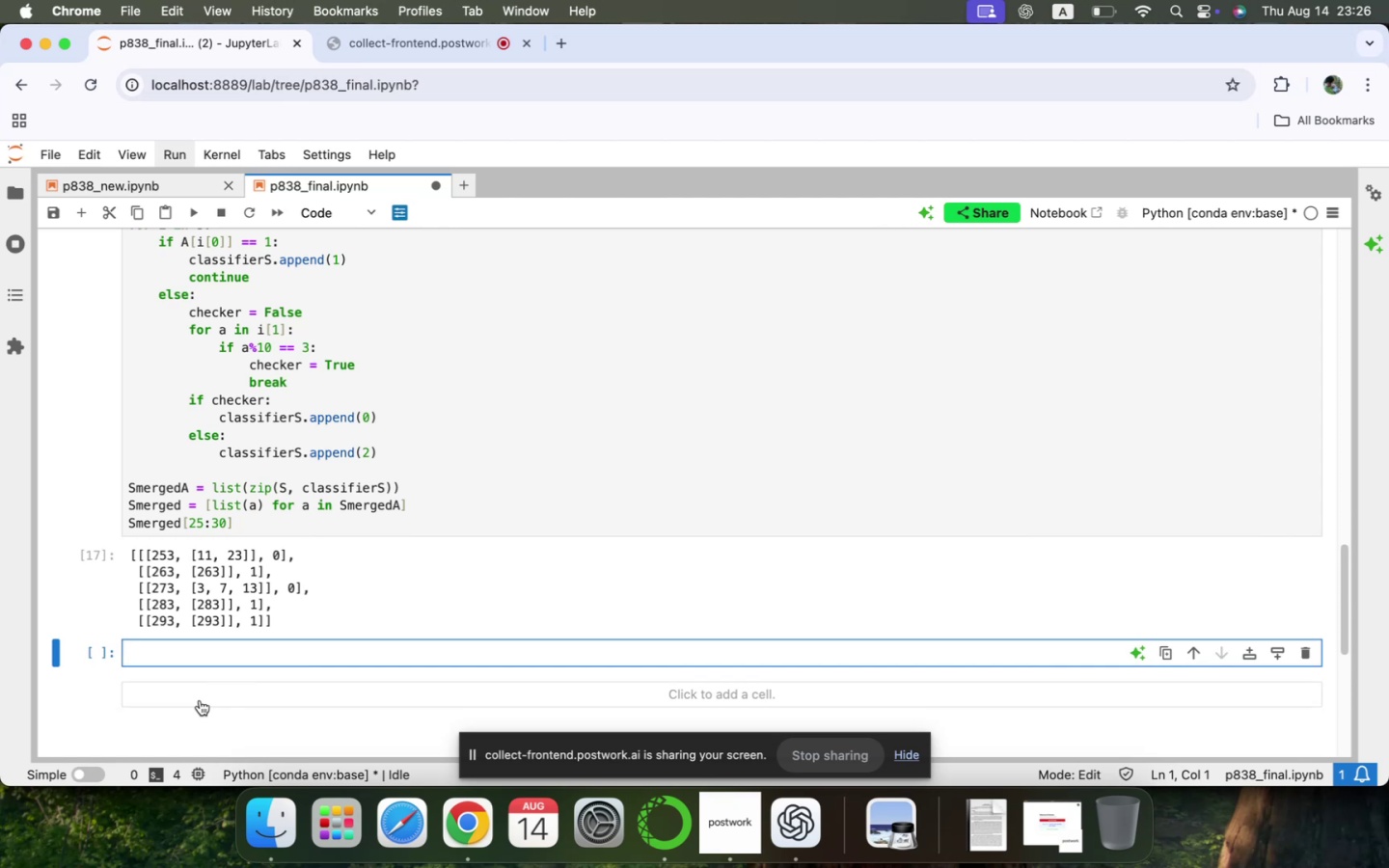 
scroll: coordinate [325, 561], scroll_direction: down, amount: 16.0
 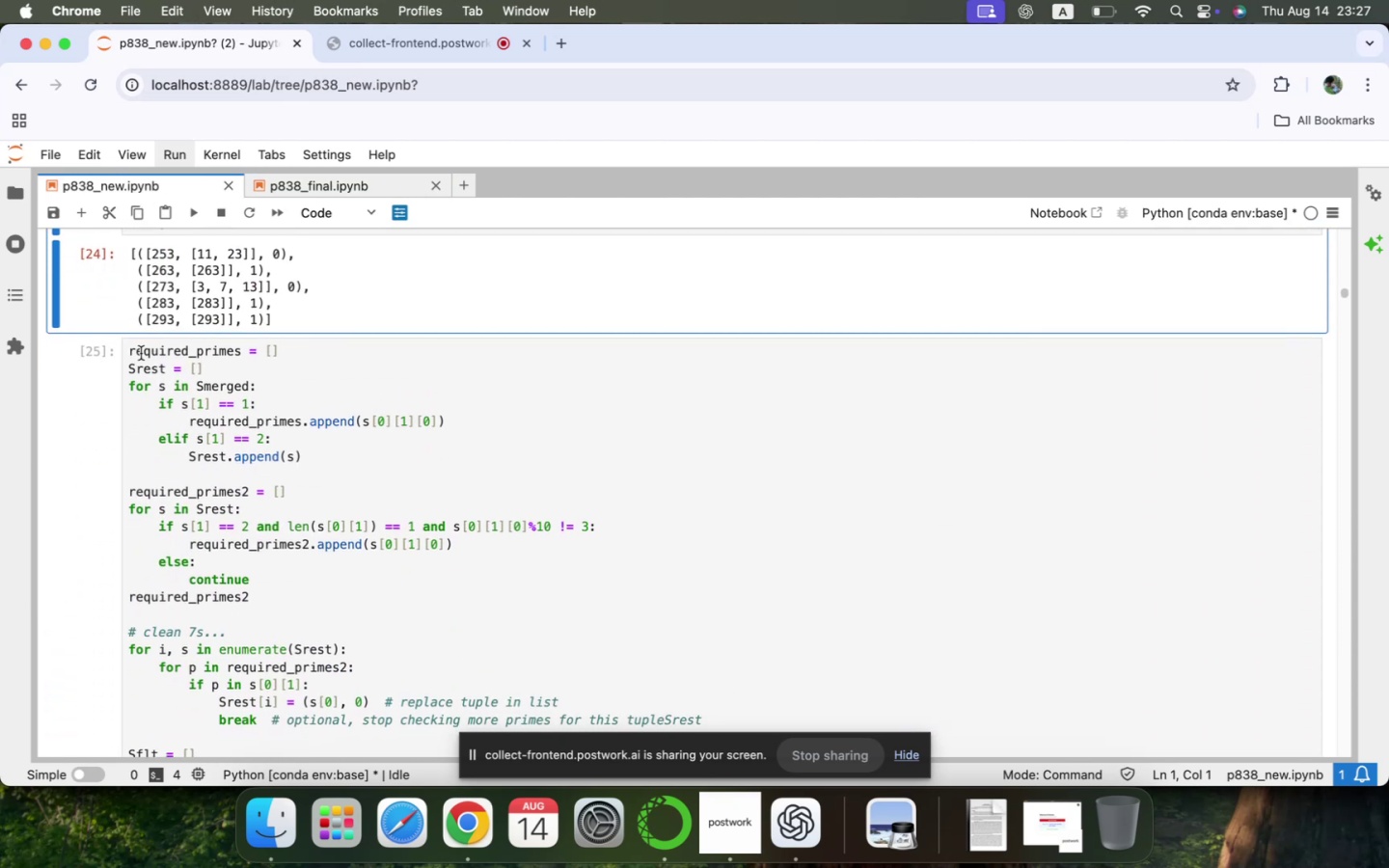 
left_click_drag(start_coordinate=[130, 353], to_coordinate=[467, 581])
 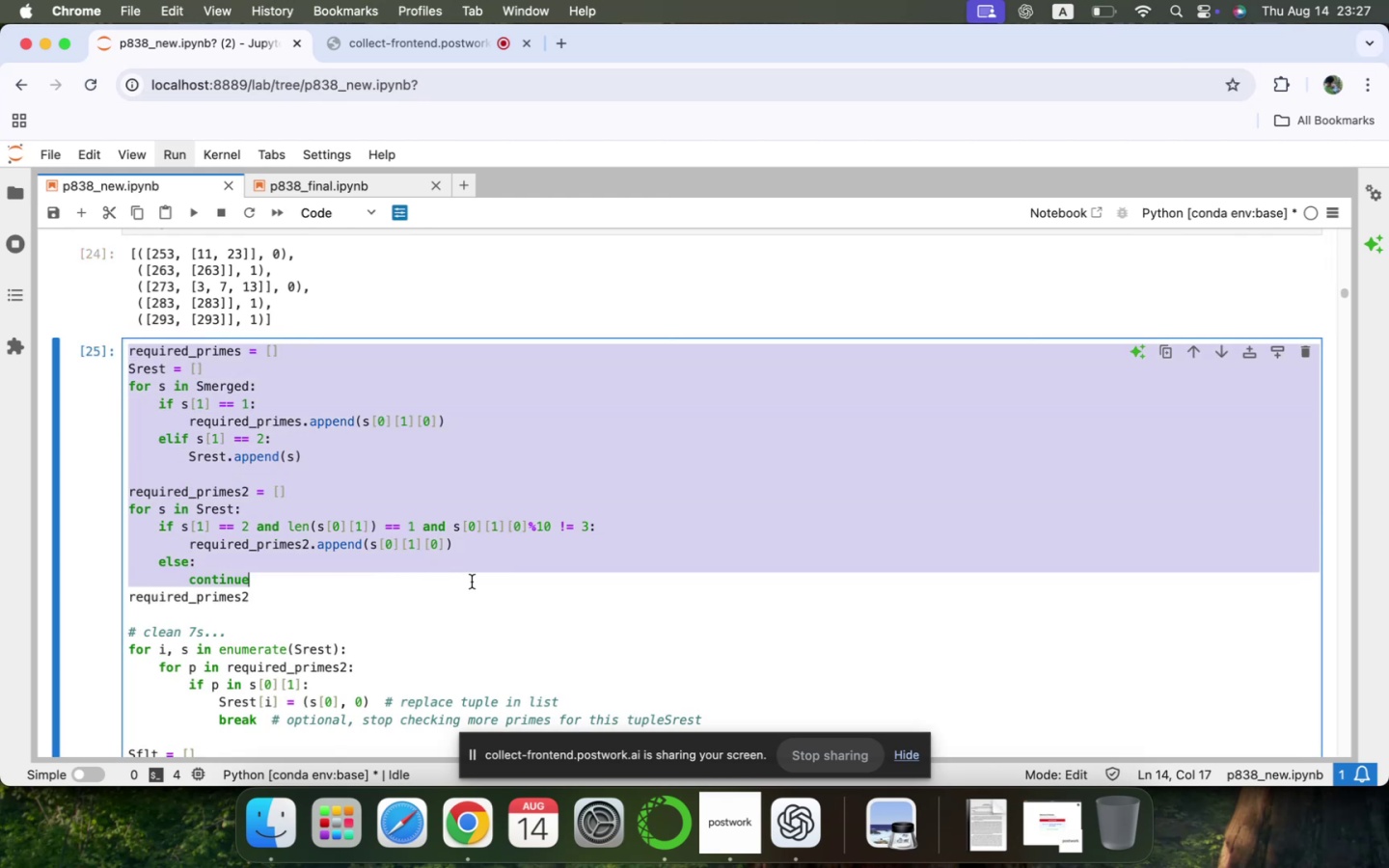 
scroll: coordinate [476, 574], scroll_direction: down, amount: 5.0
 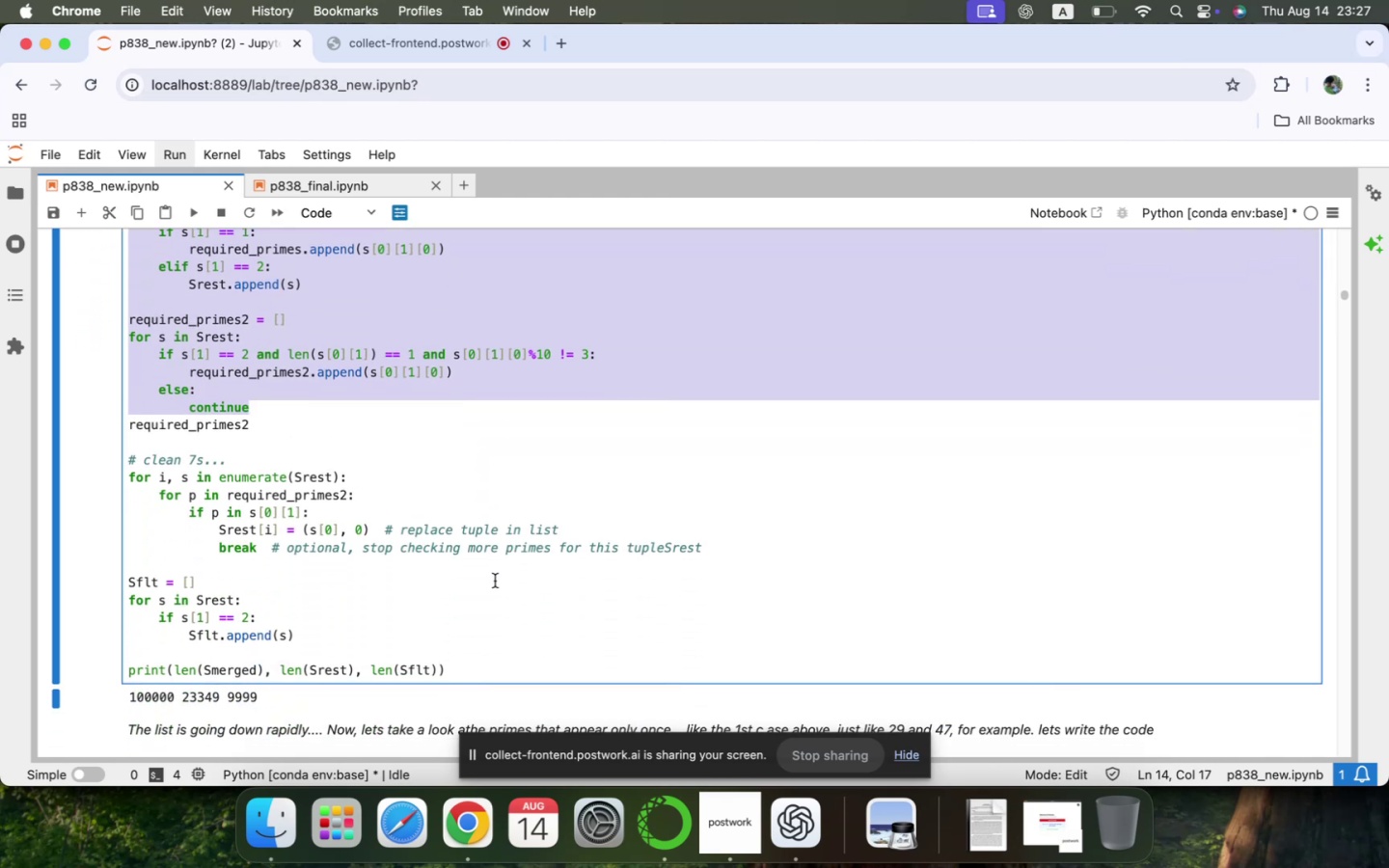 
hold_key(key=ShiftLeft, duration=1.13)
left_click([459, 676])
 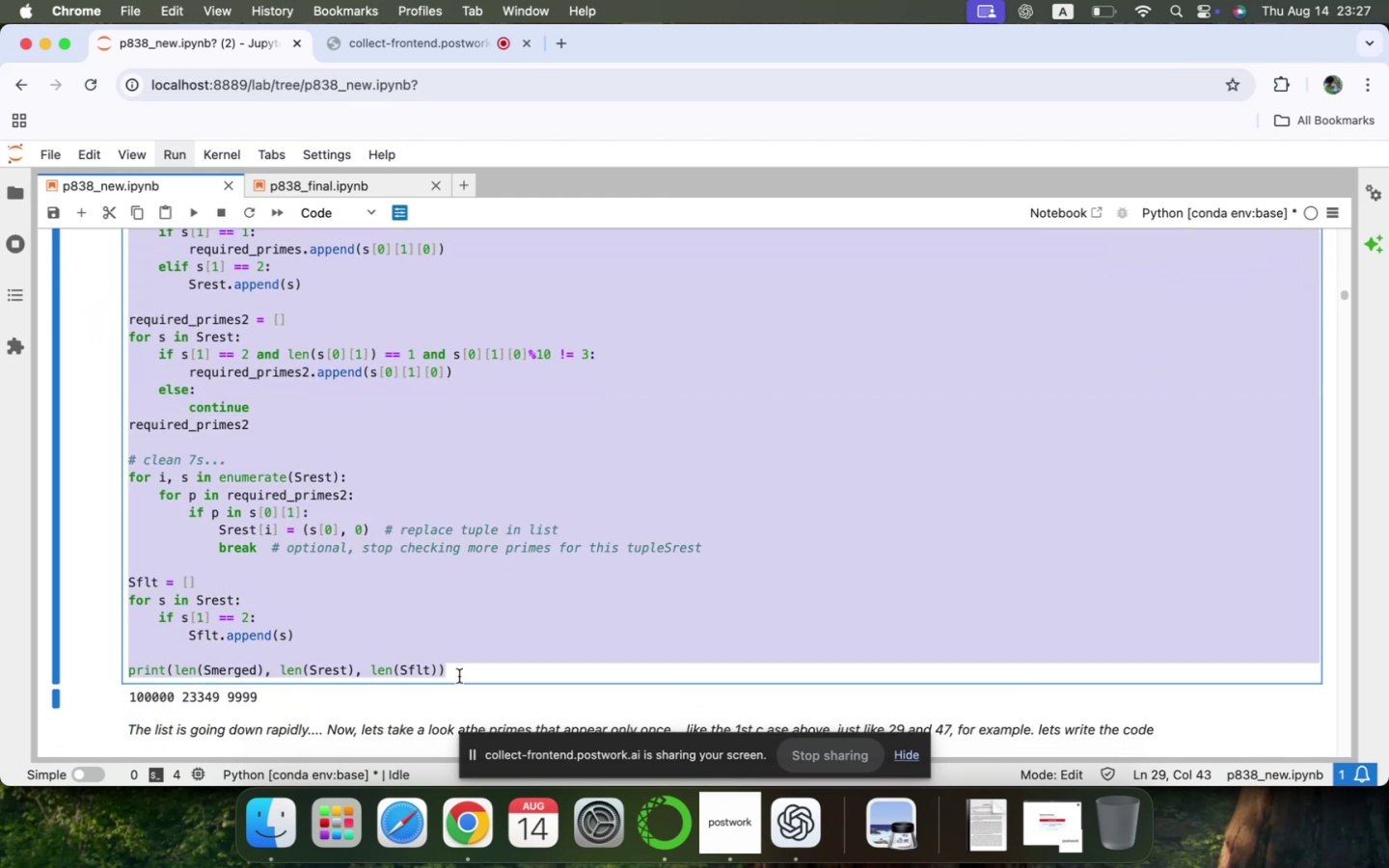 
key(Meta+C)
 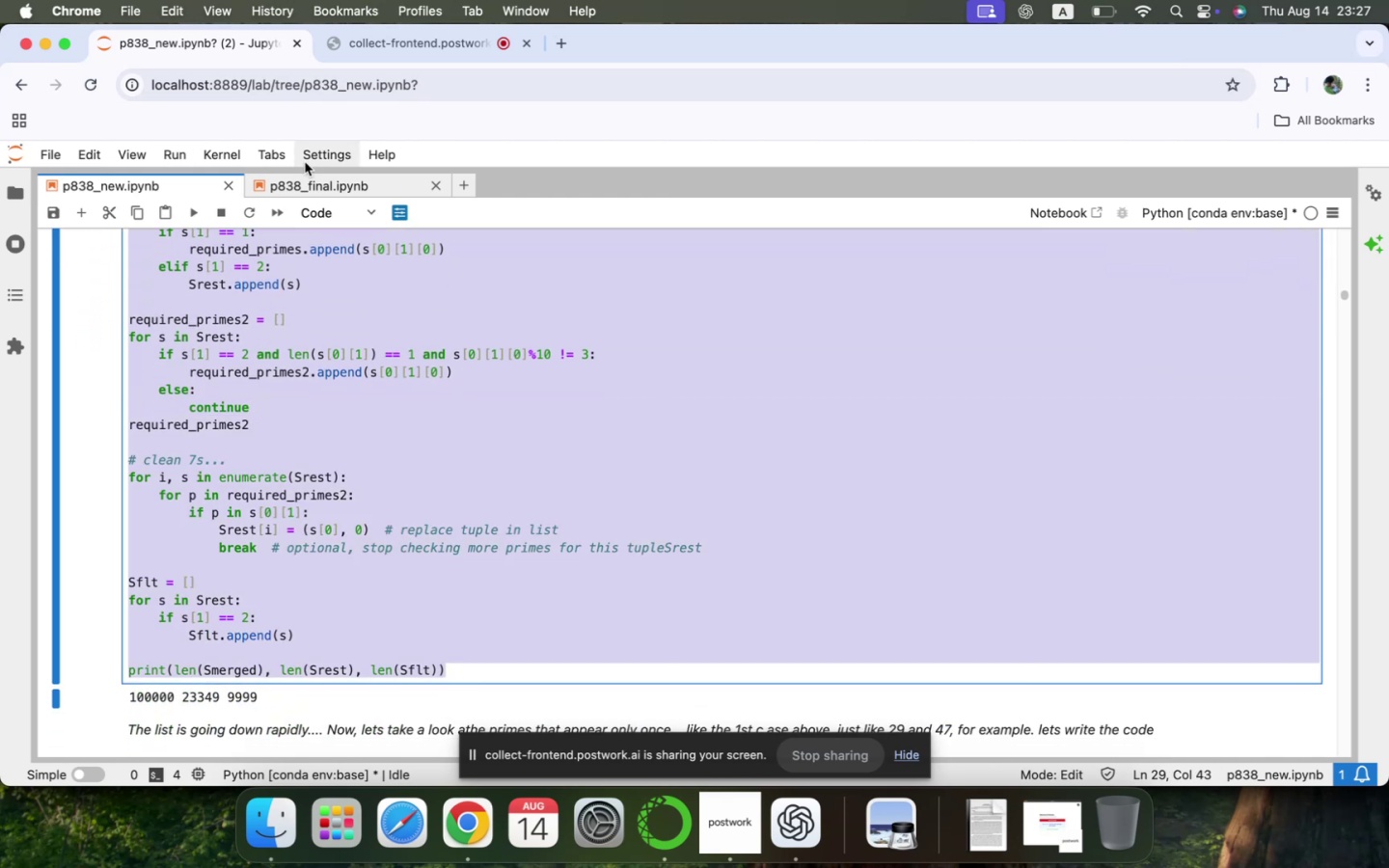 
left_click([299, 186])
 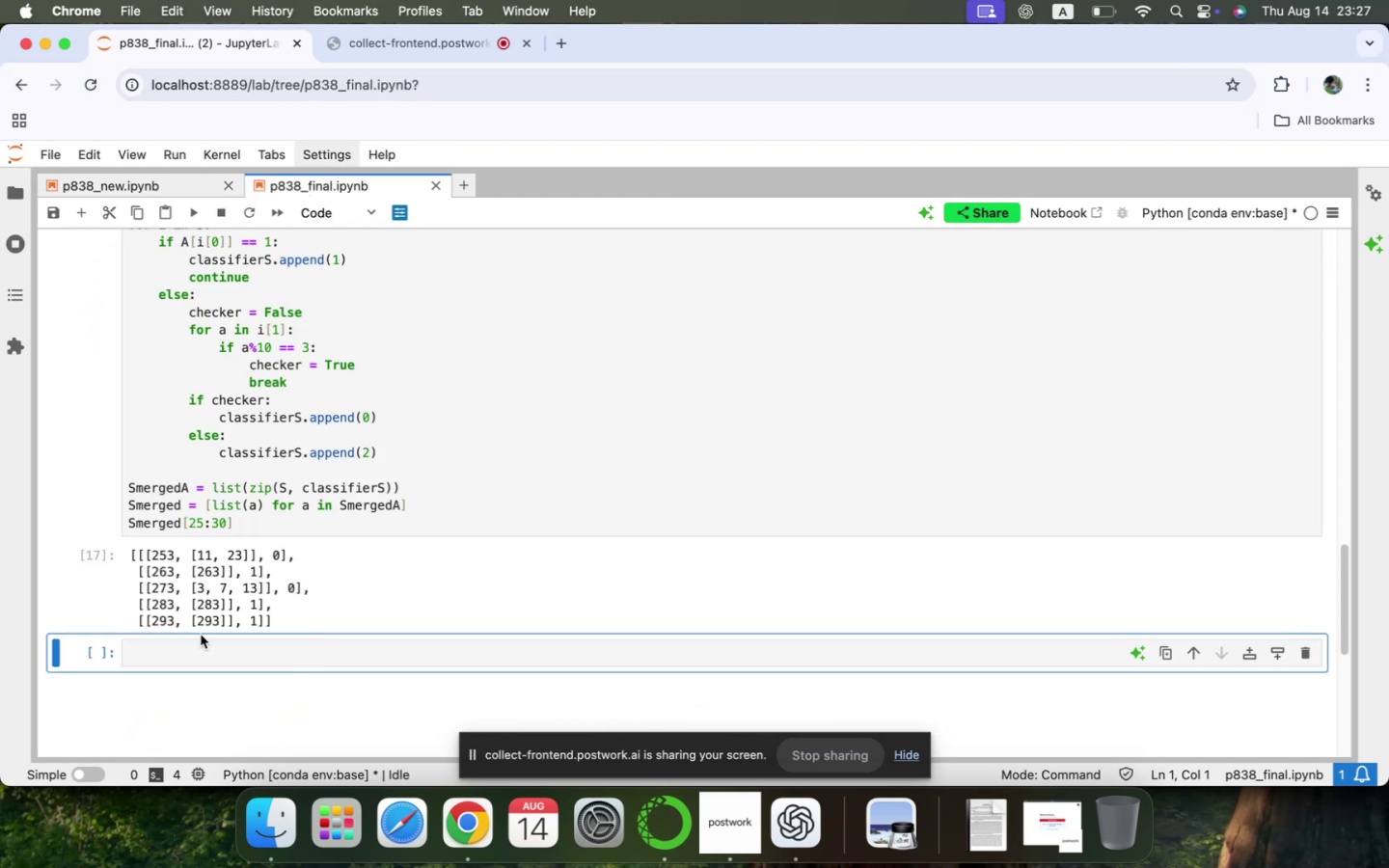 
left_click([195, 639])
 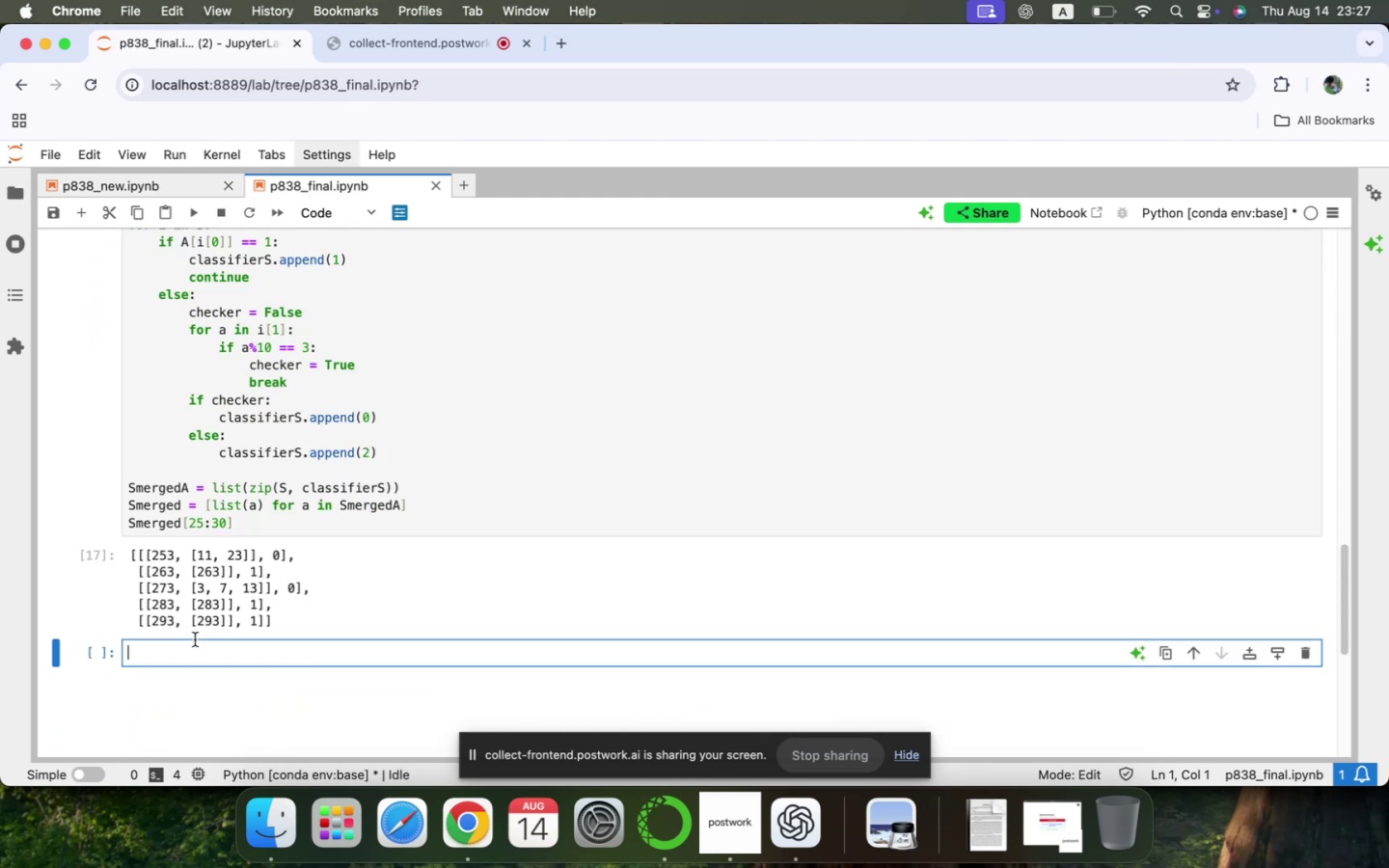 
key(Meta+CommandLeft)
 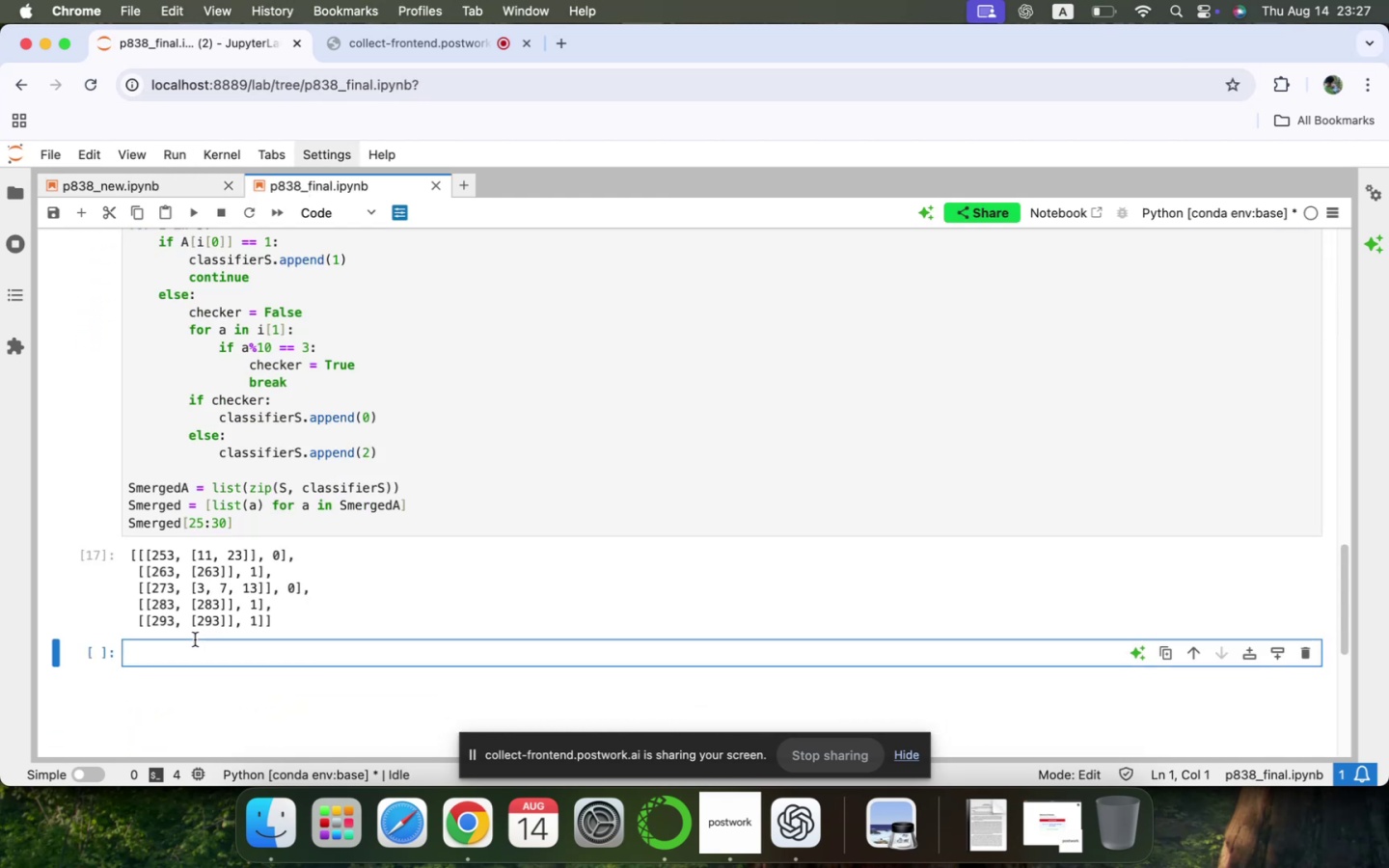 
key(Meta+V)
 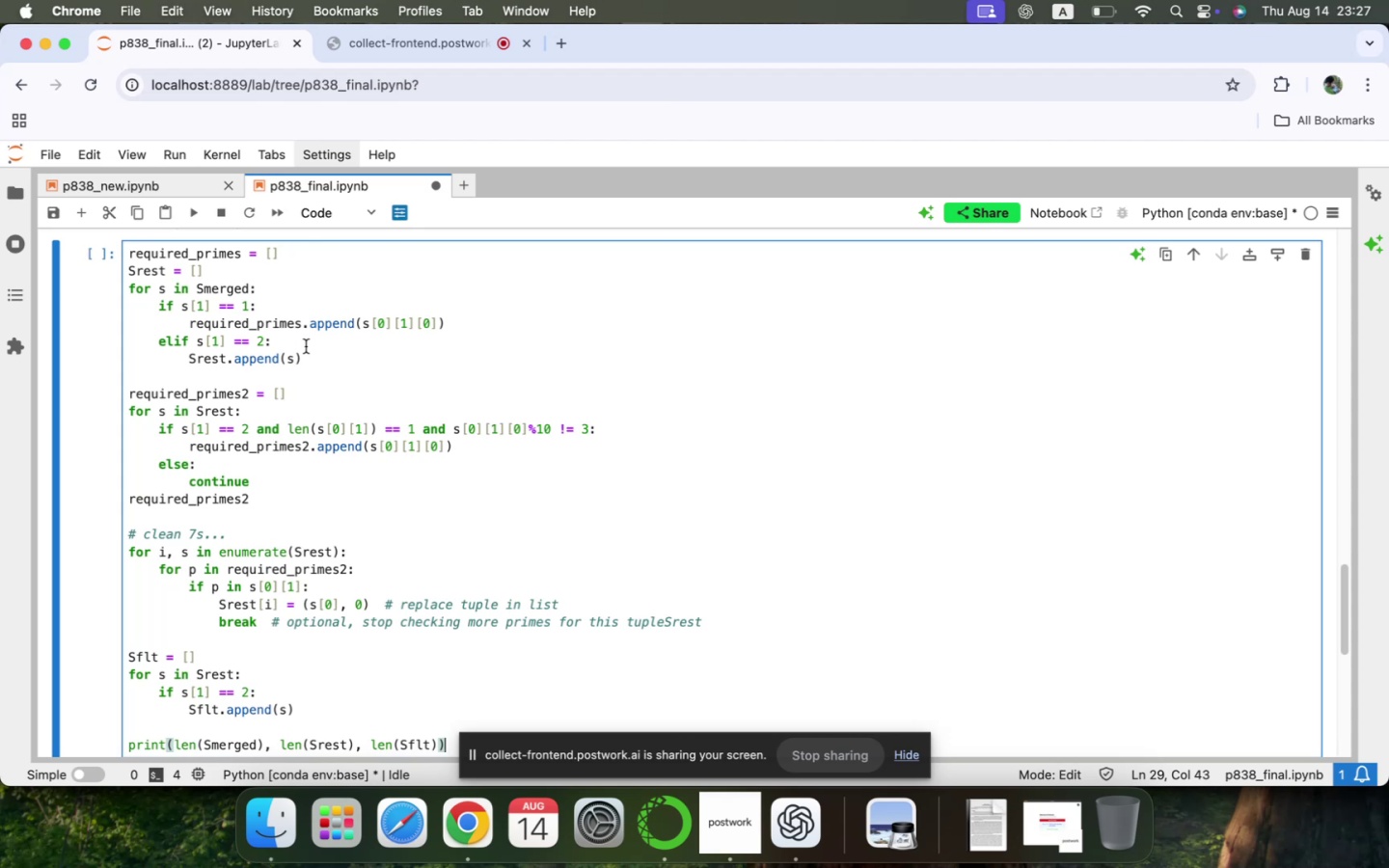 
wait(13.95)
 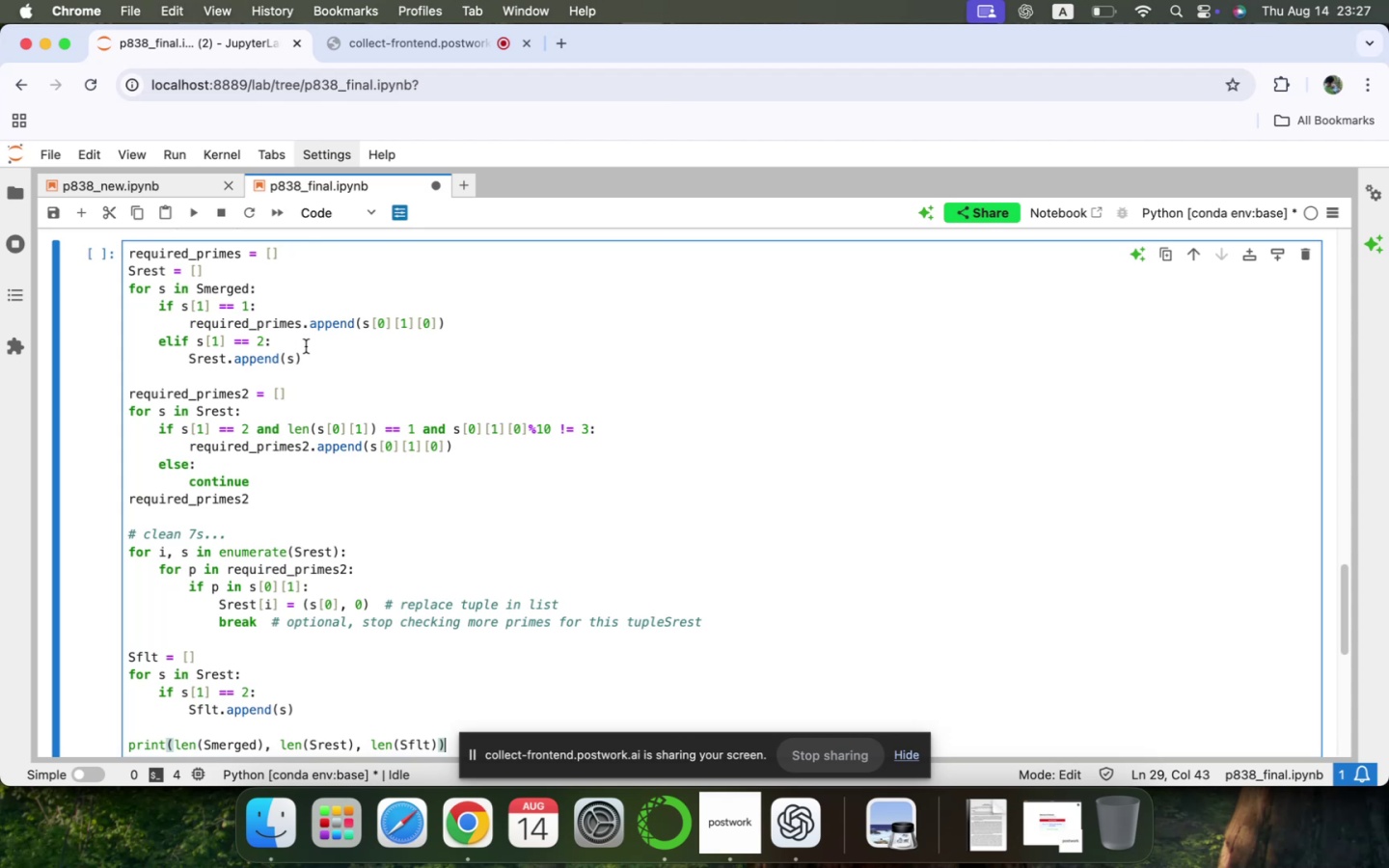 
left_click([248, 393])
 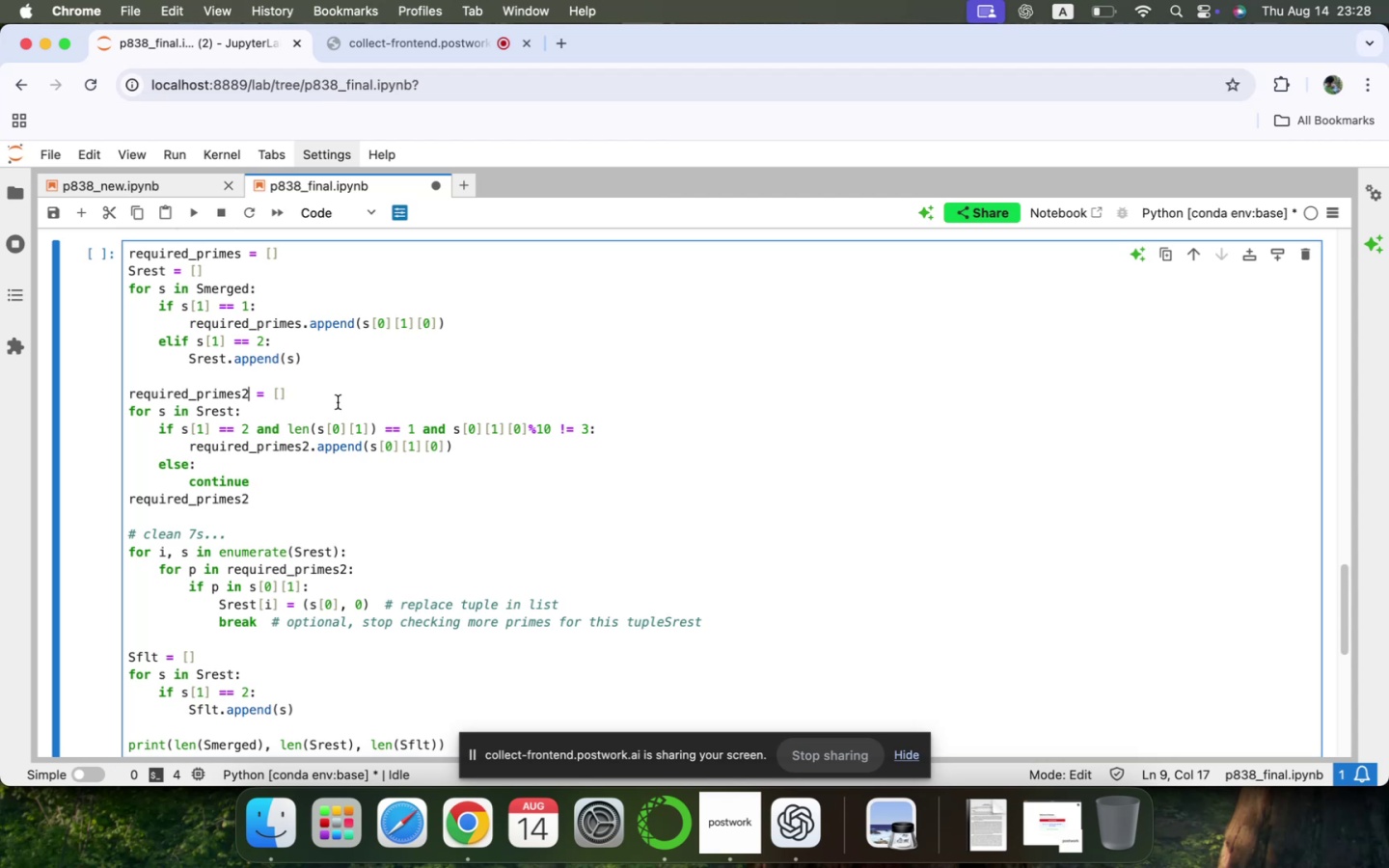 
wait(40.26)
 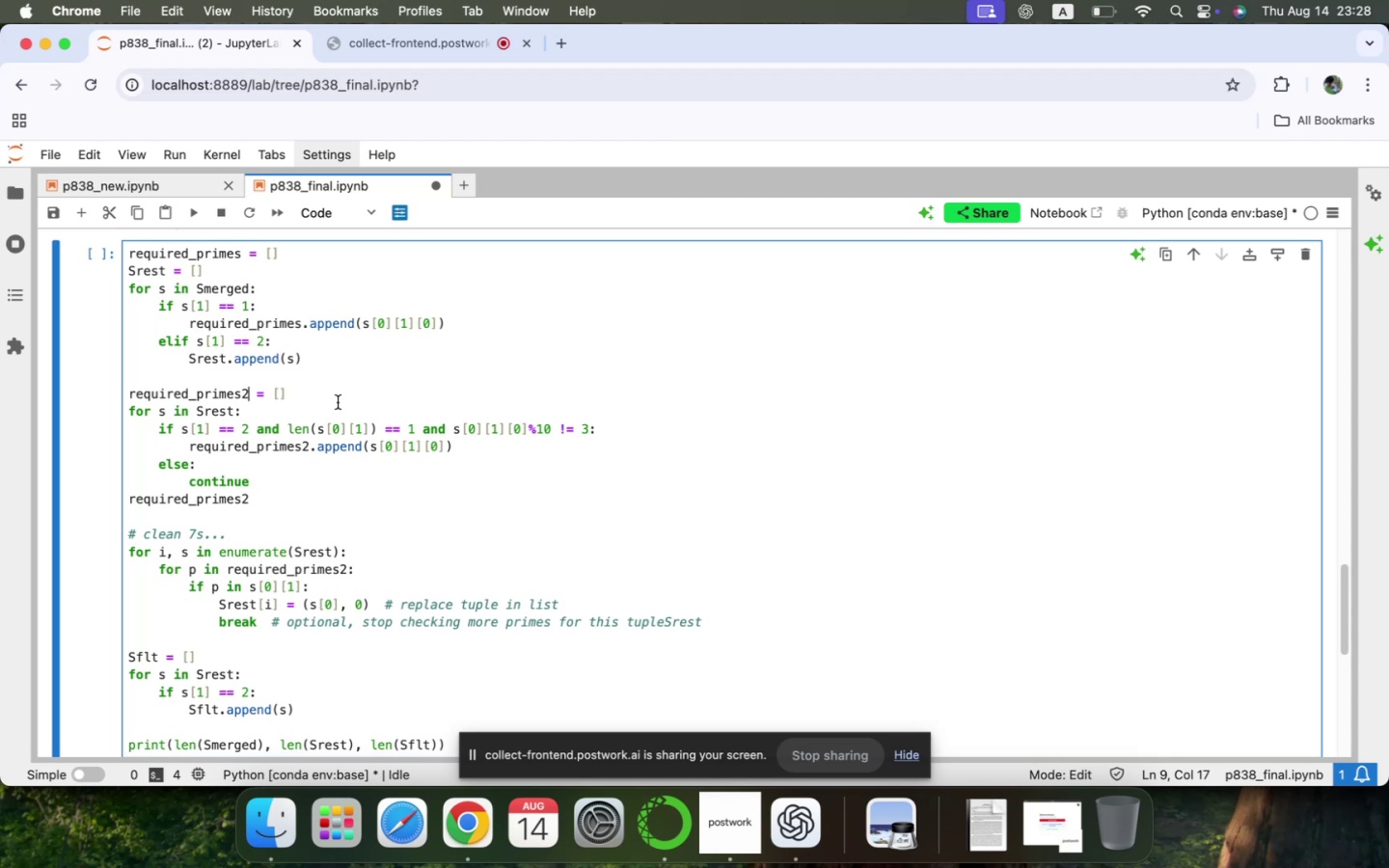 
left_click([369, 609])
 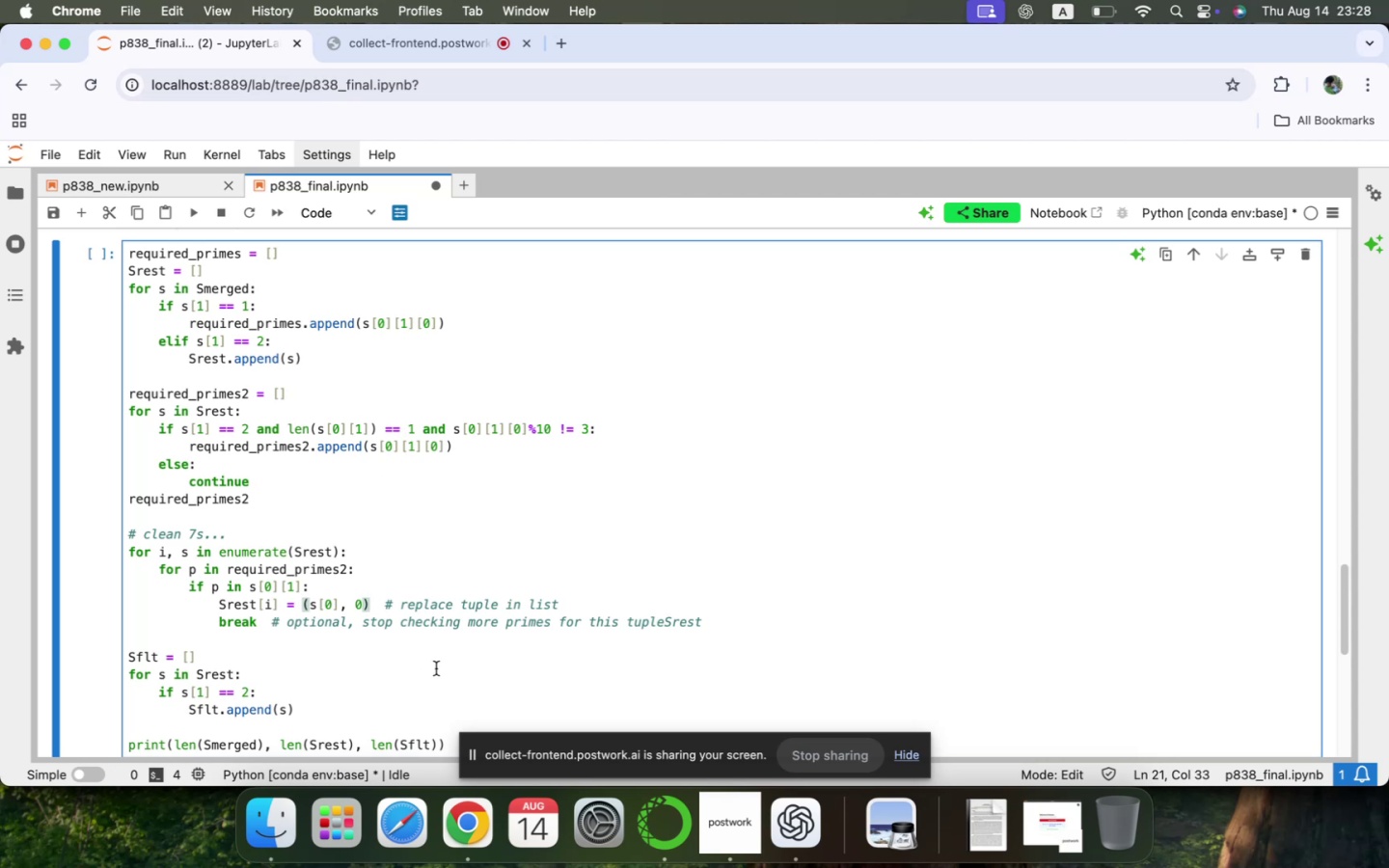 
key(Backspace)
 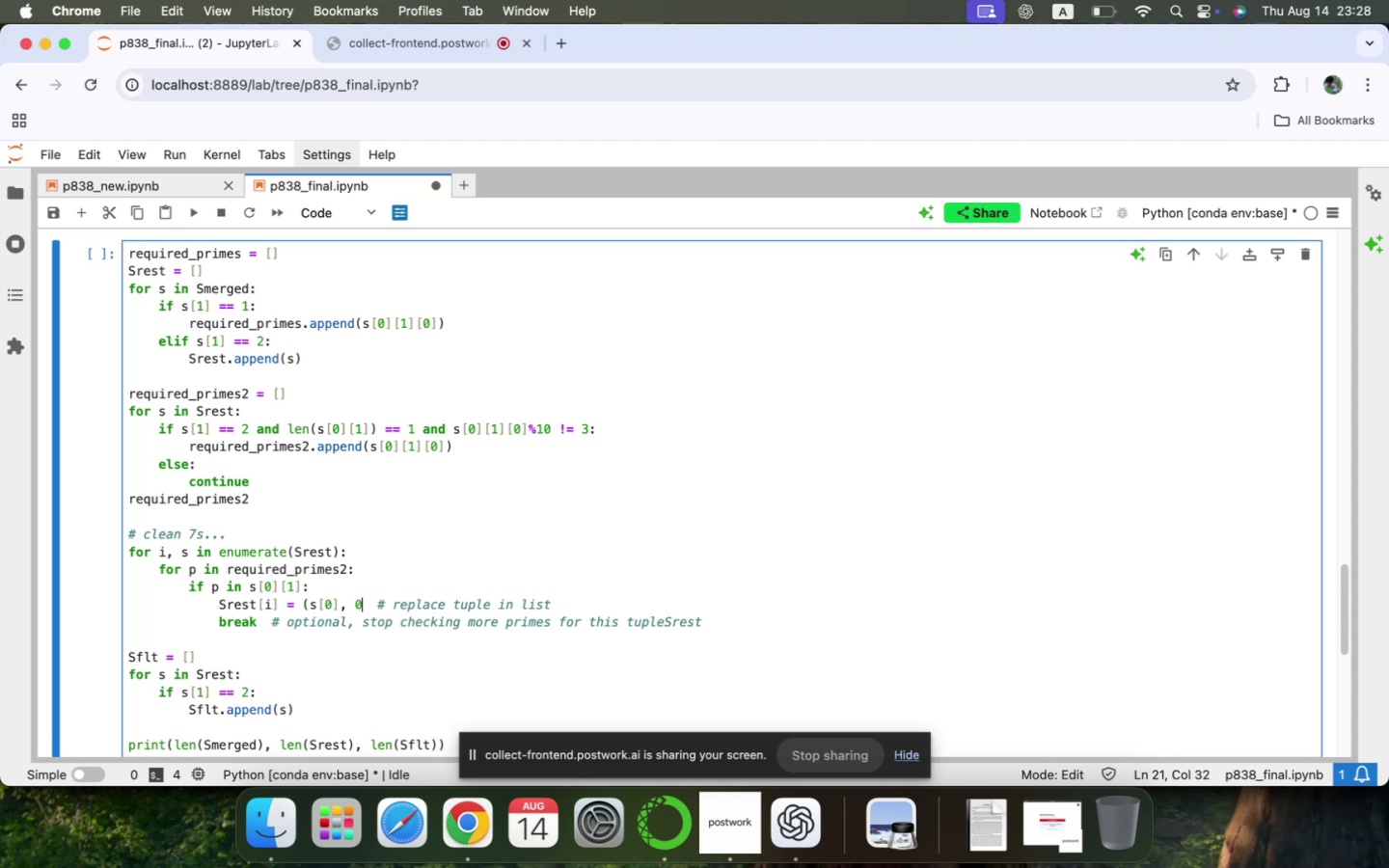 
key(BracketRight)
 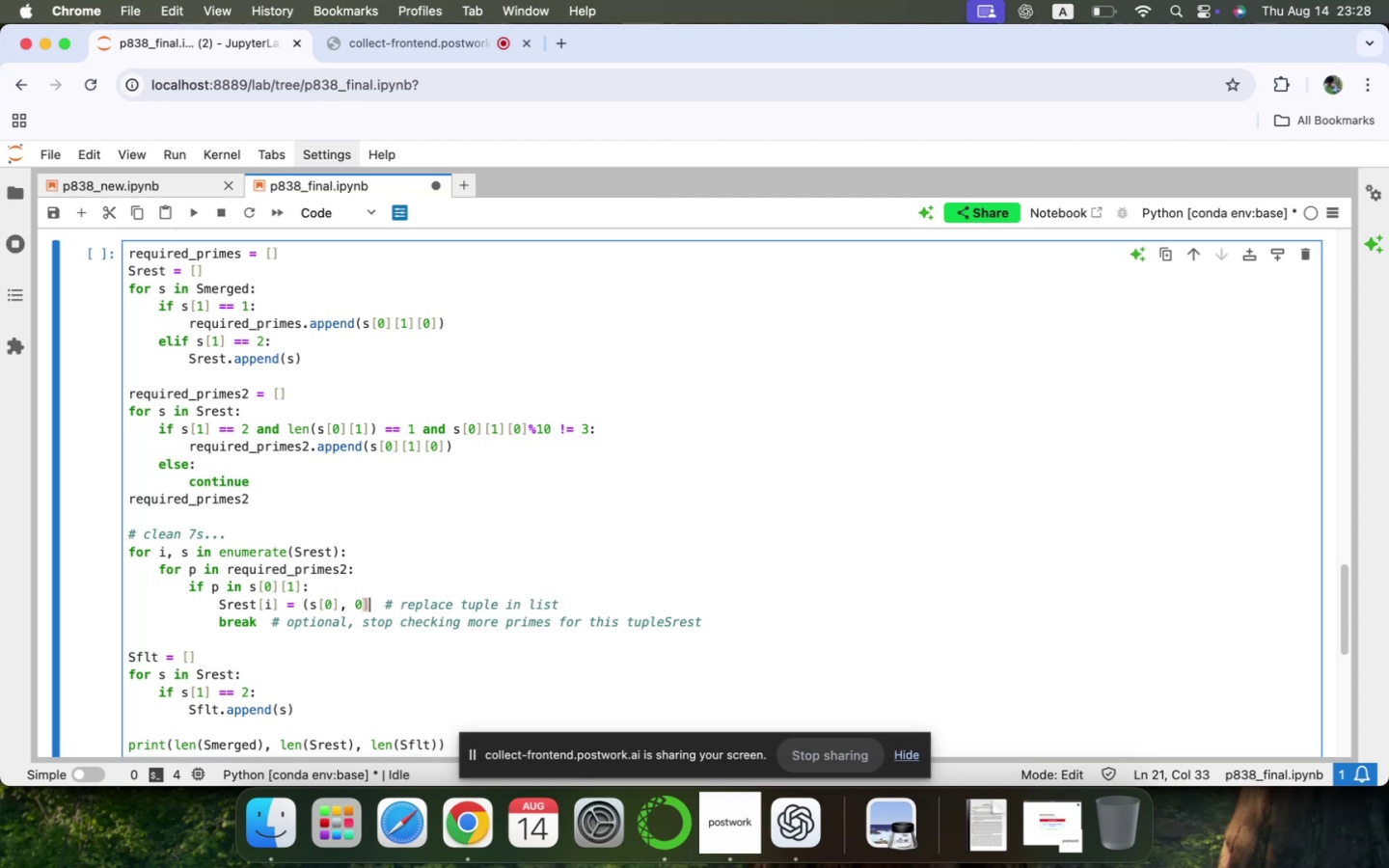 
key(ArrowLeft)
 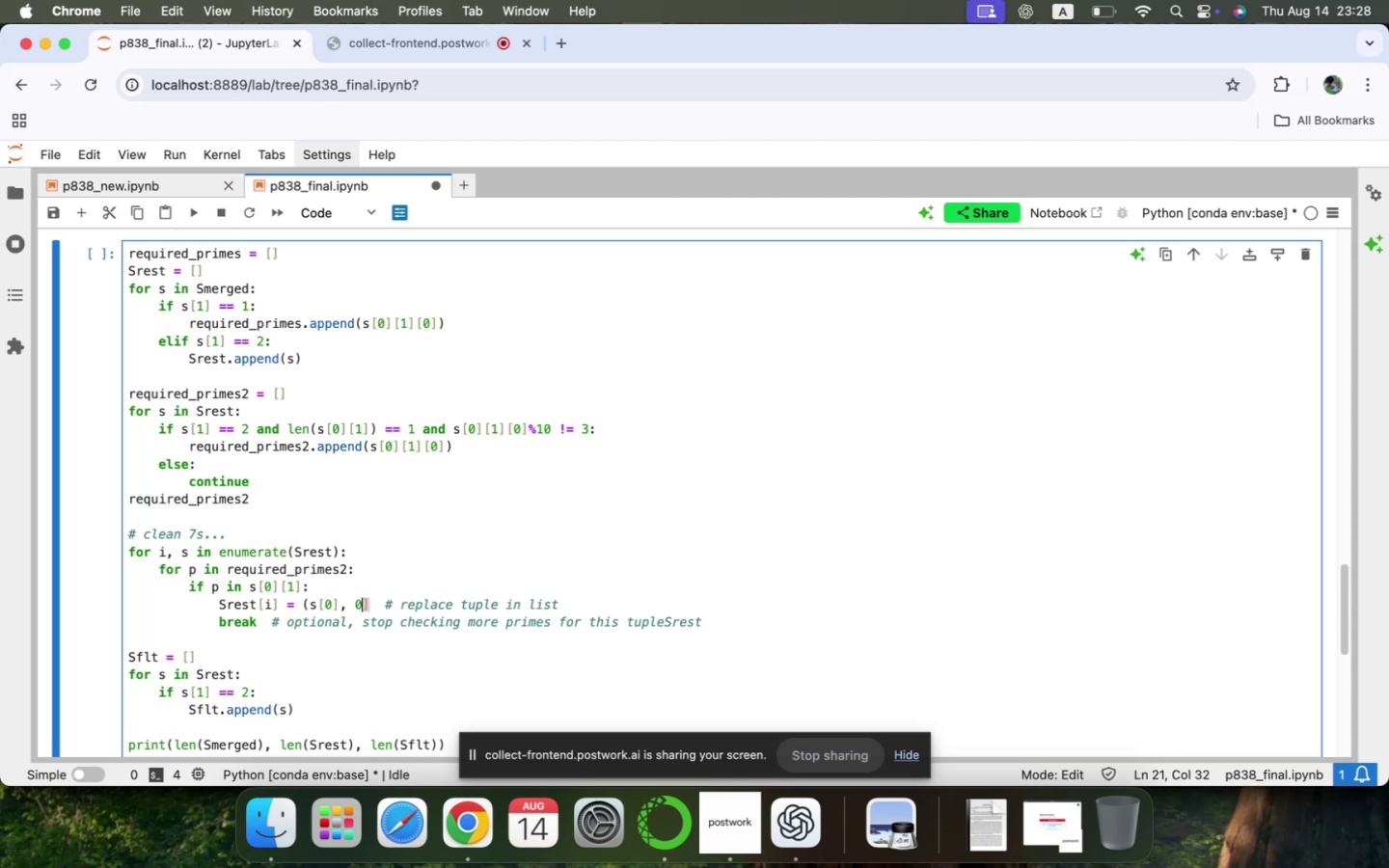 
key(ArrowLeft)
 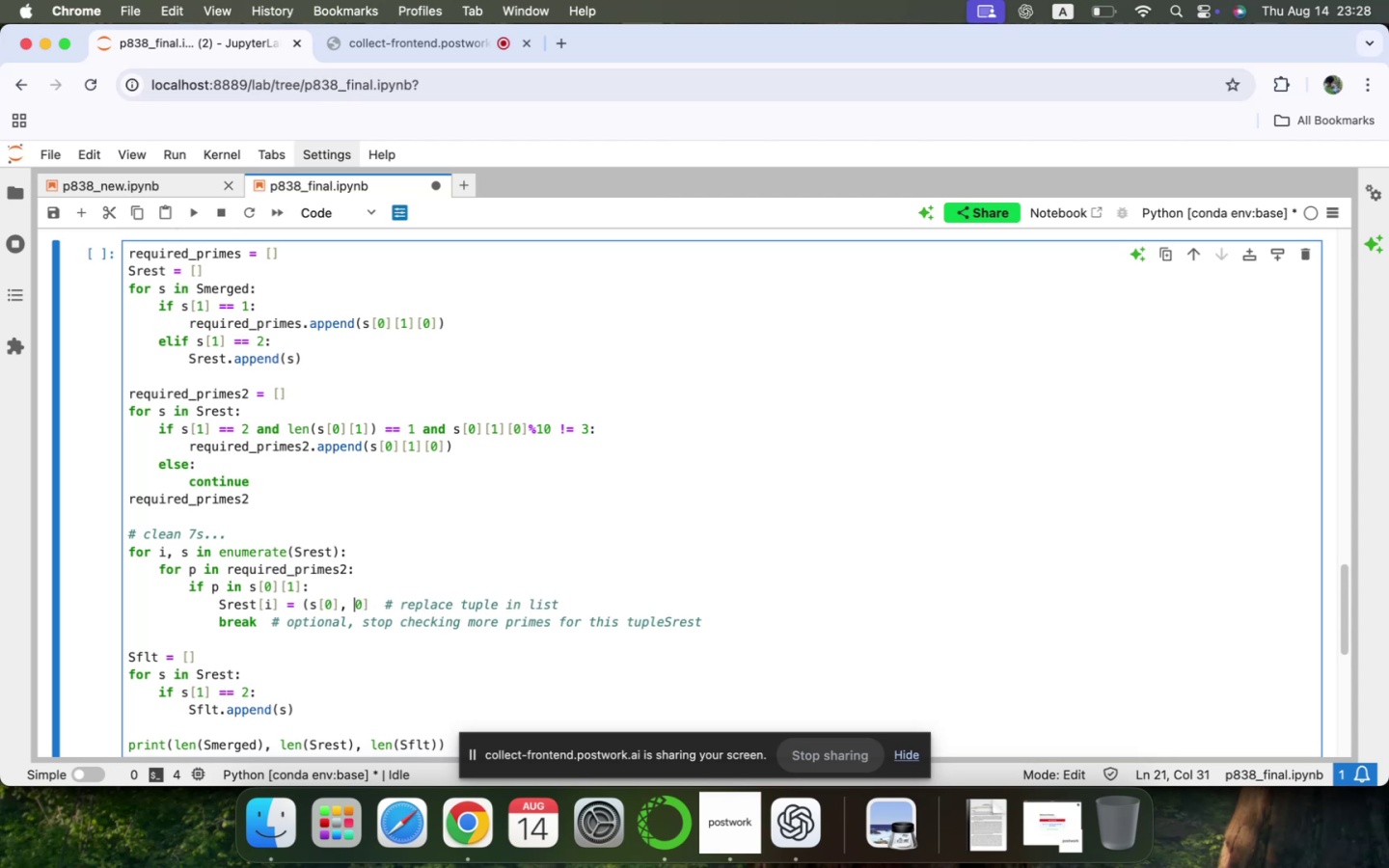 
key(ArrowLeft)
 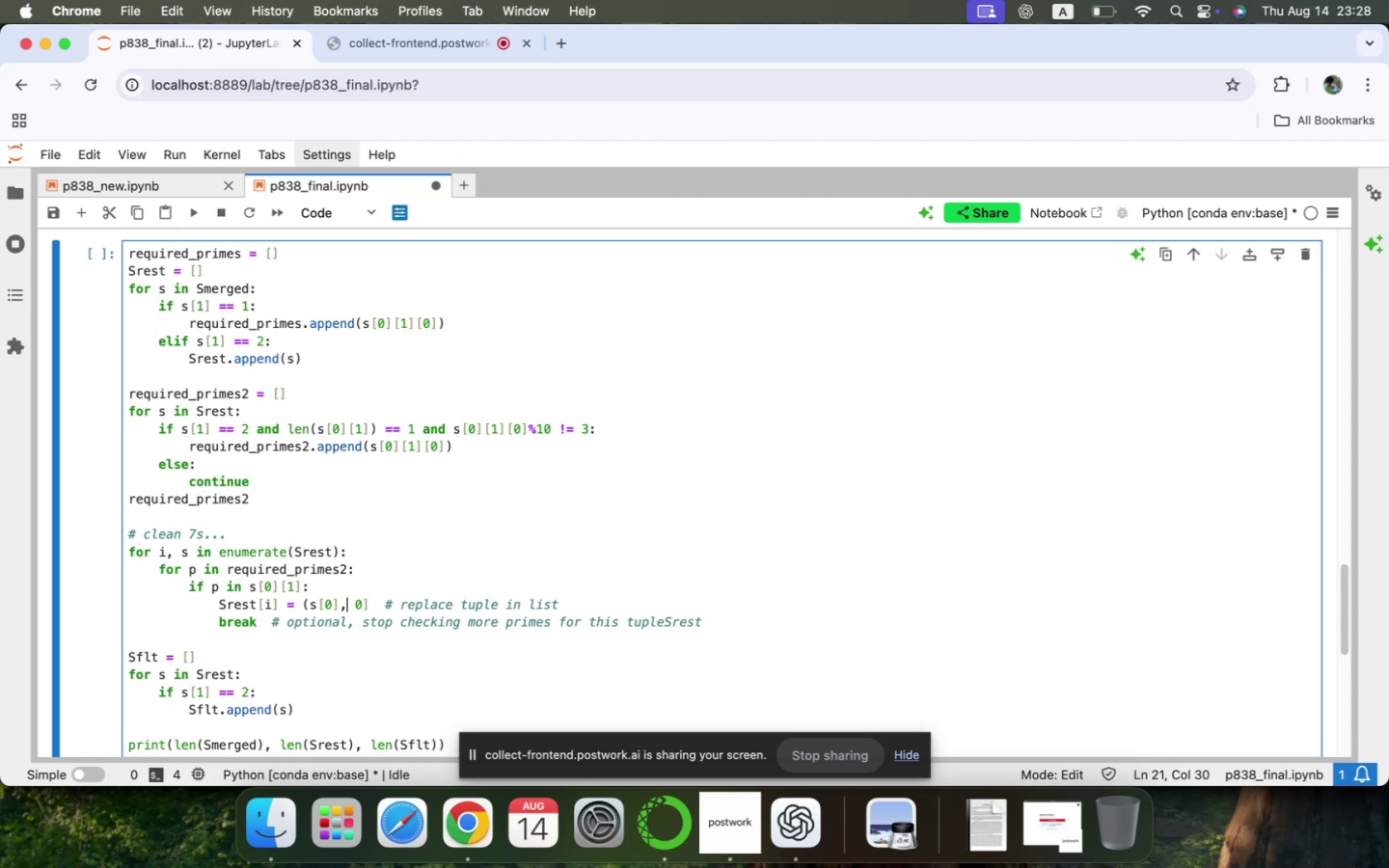 
key(ArrowLeft)
 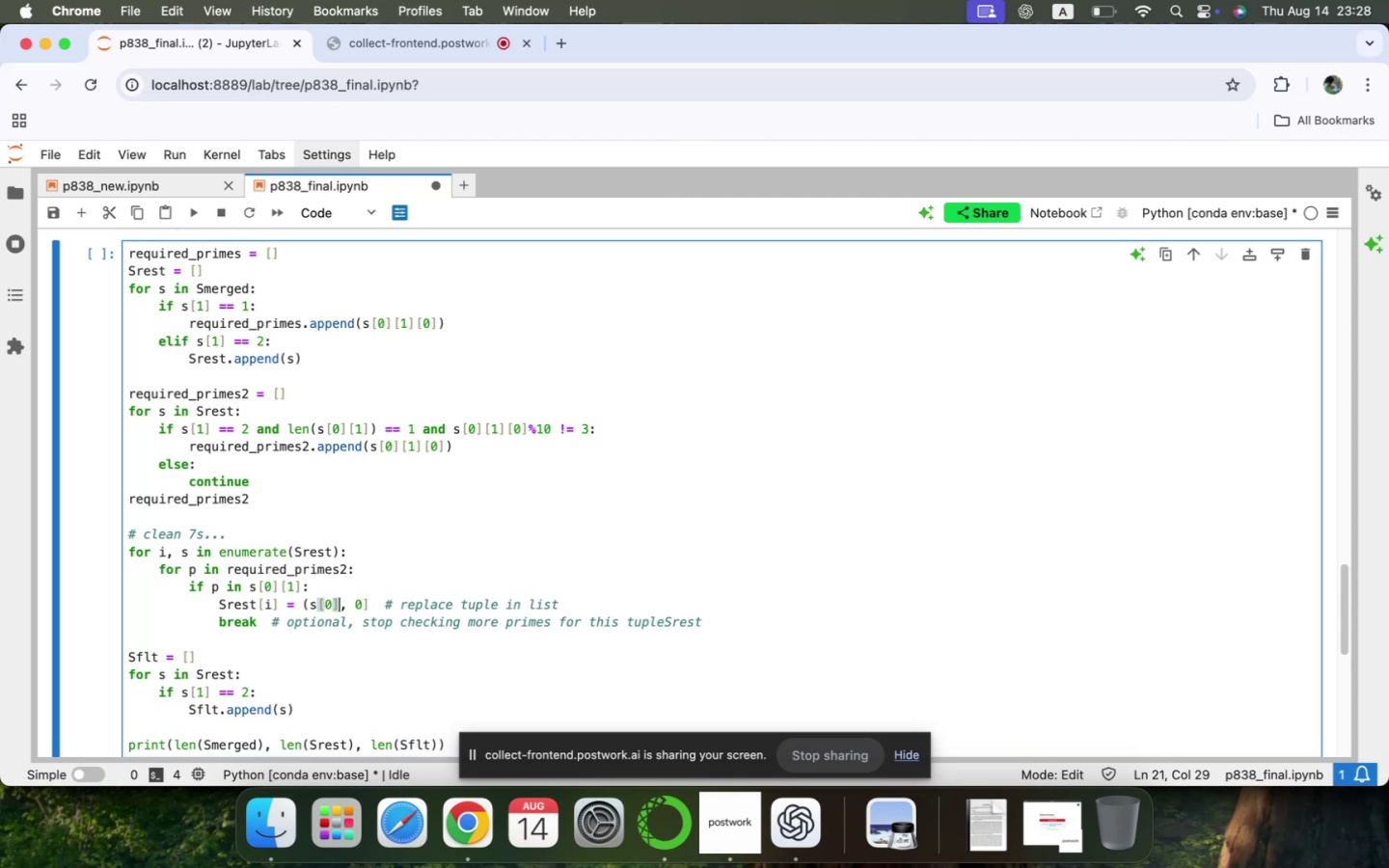 
key(ArrowLeft)
 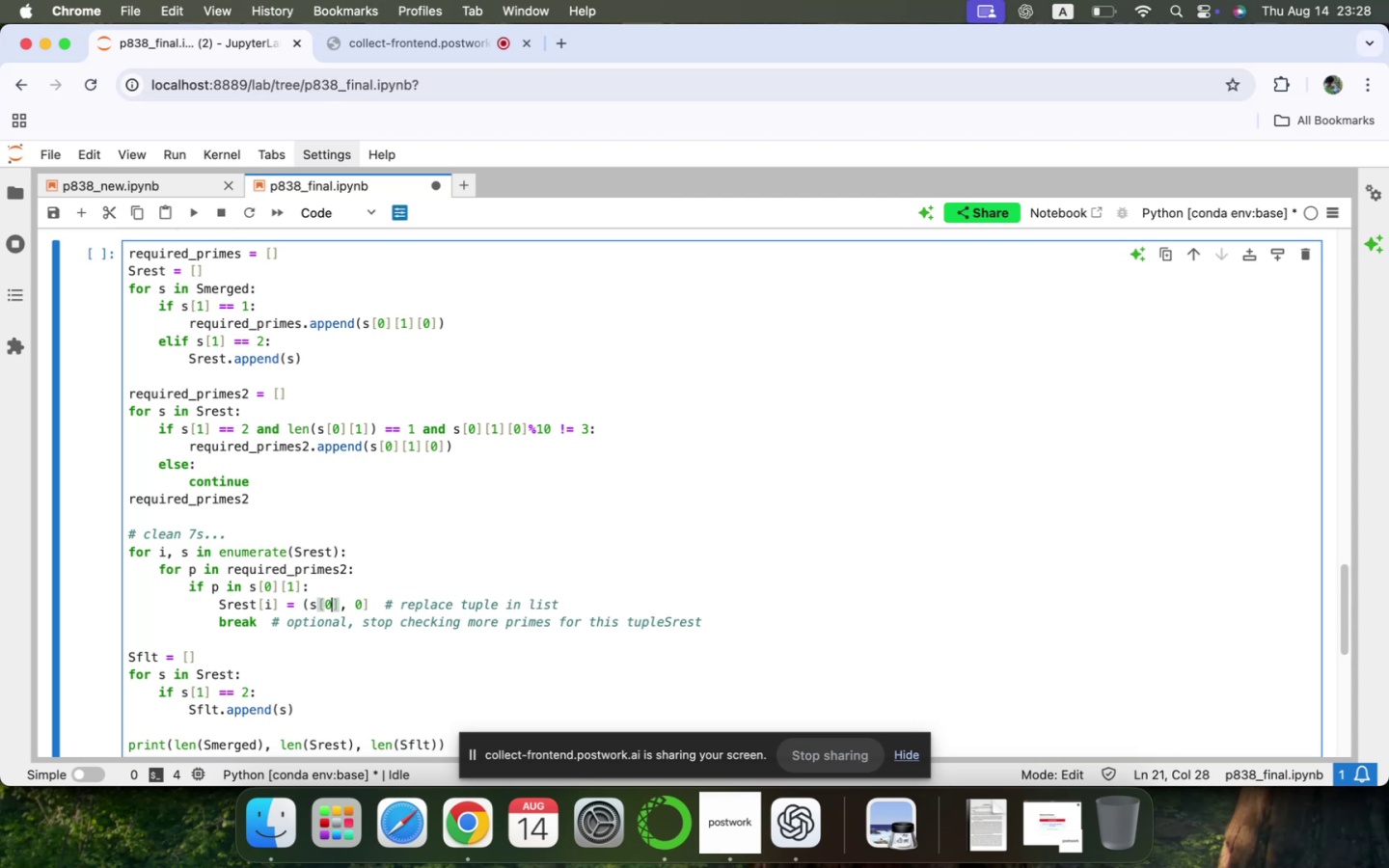 
key(ArrowLeft)
 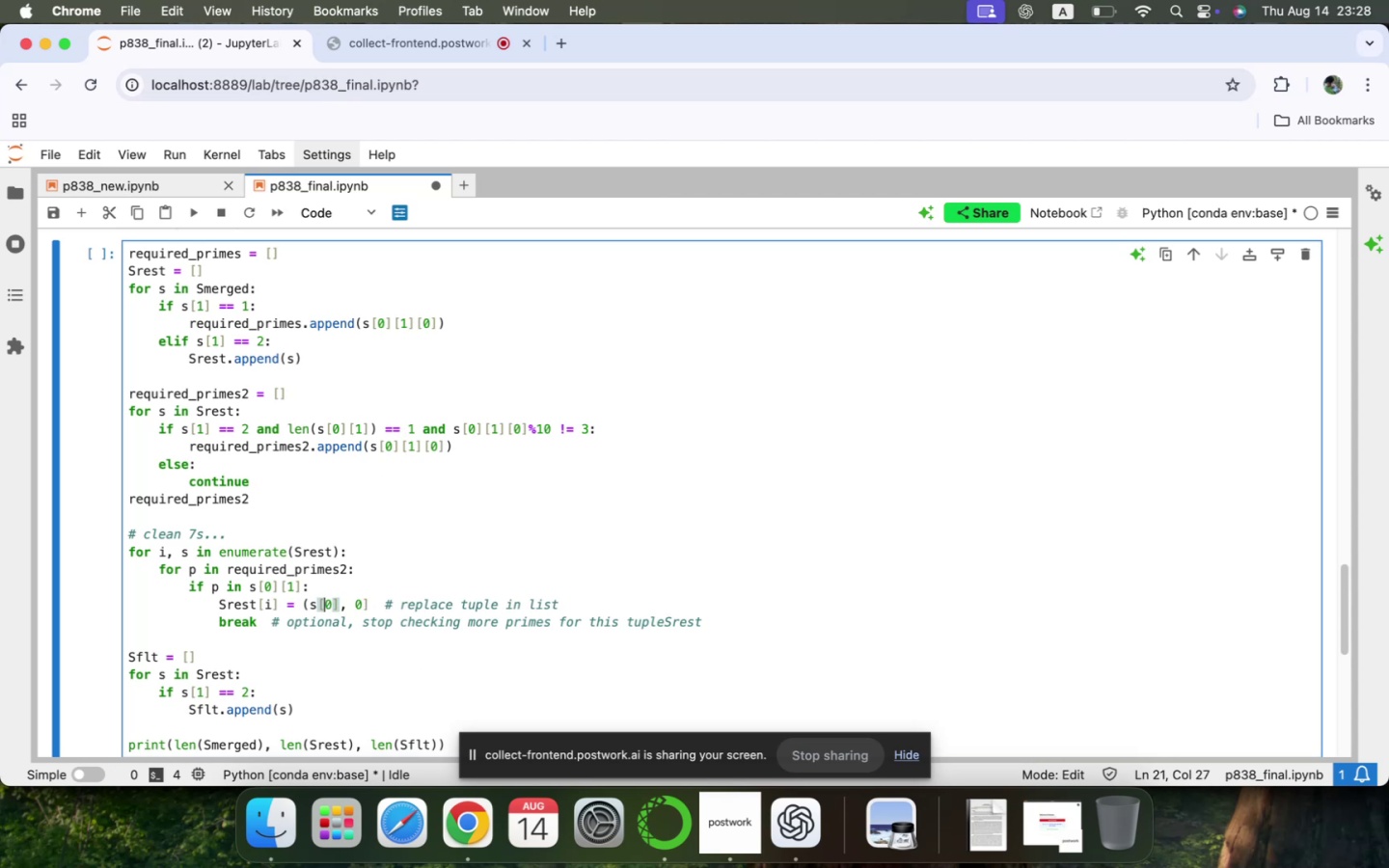 
key(ArrowLeft)
 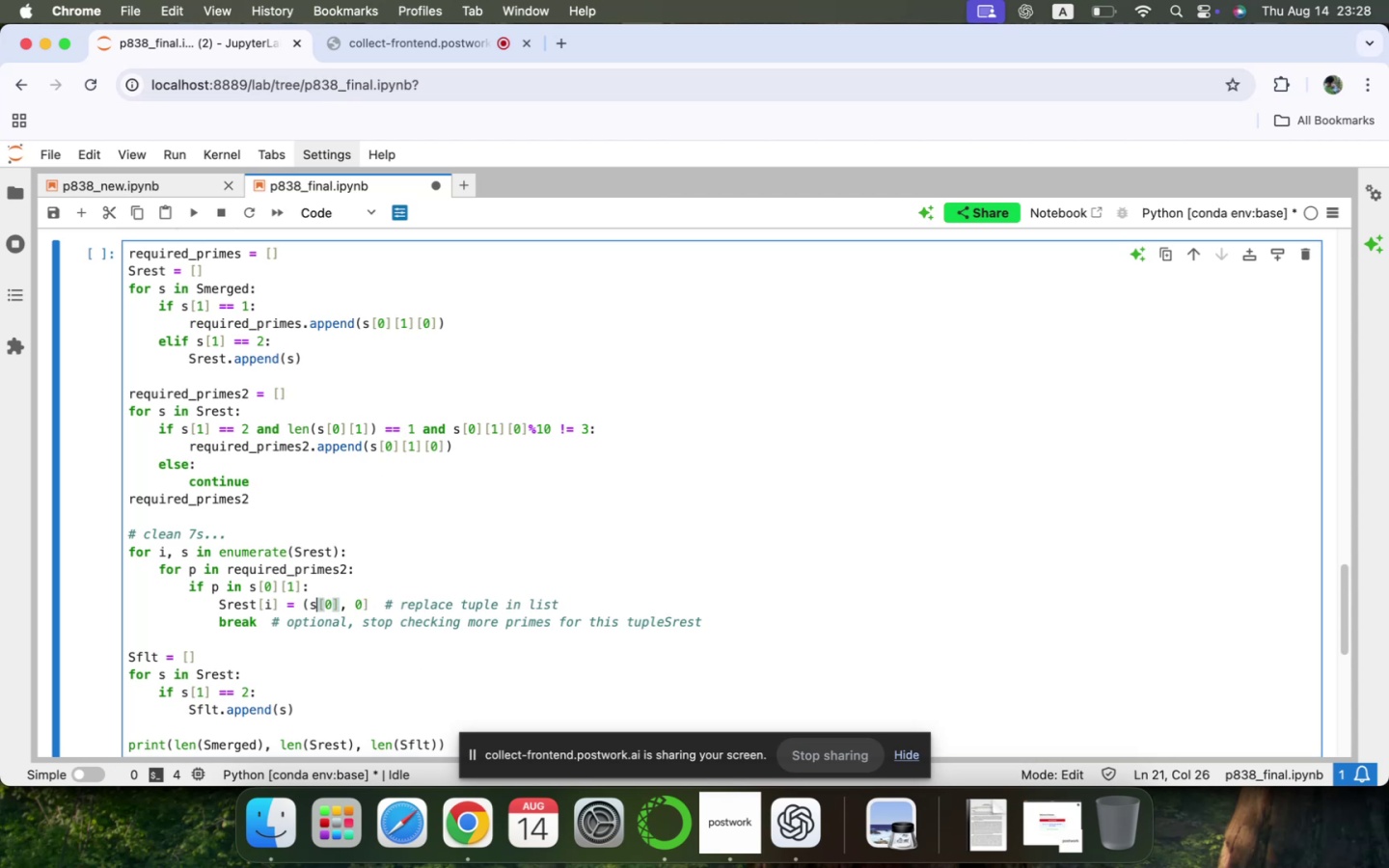 
key(ArrowLeft)
 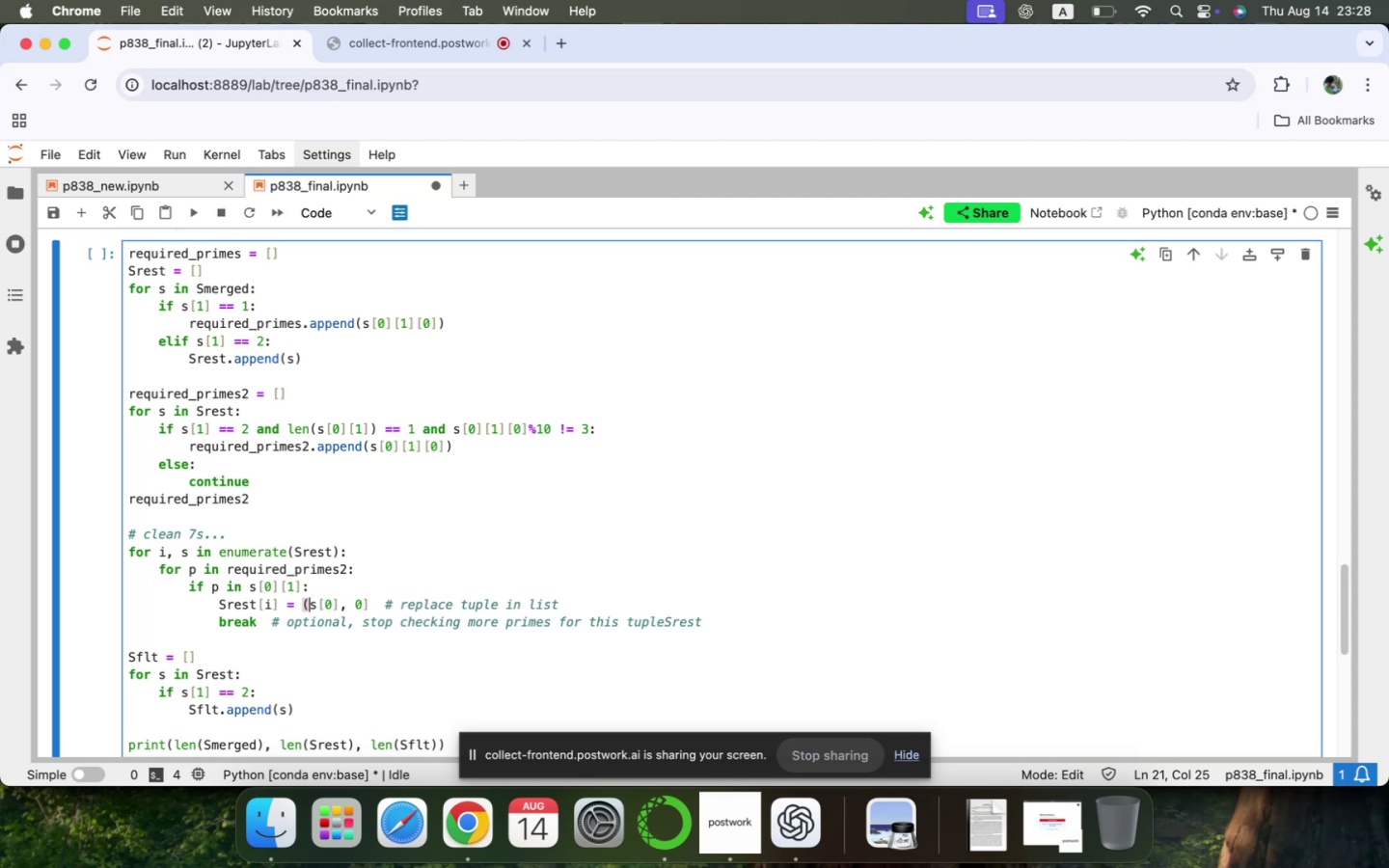 
key(Backspace)
 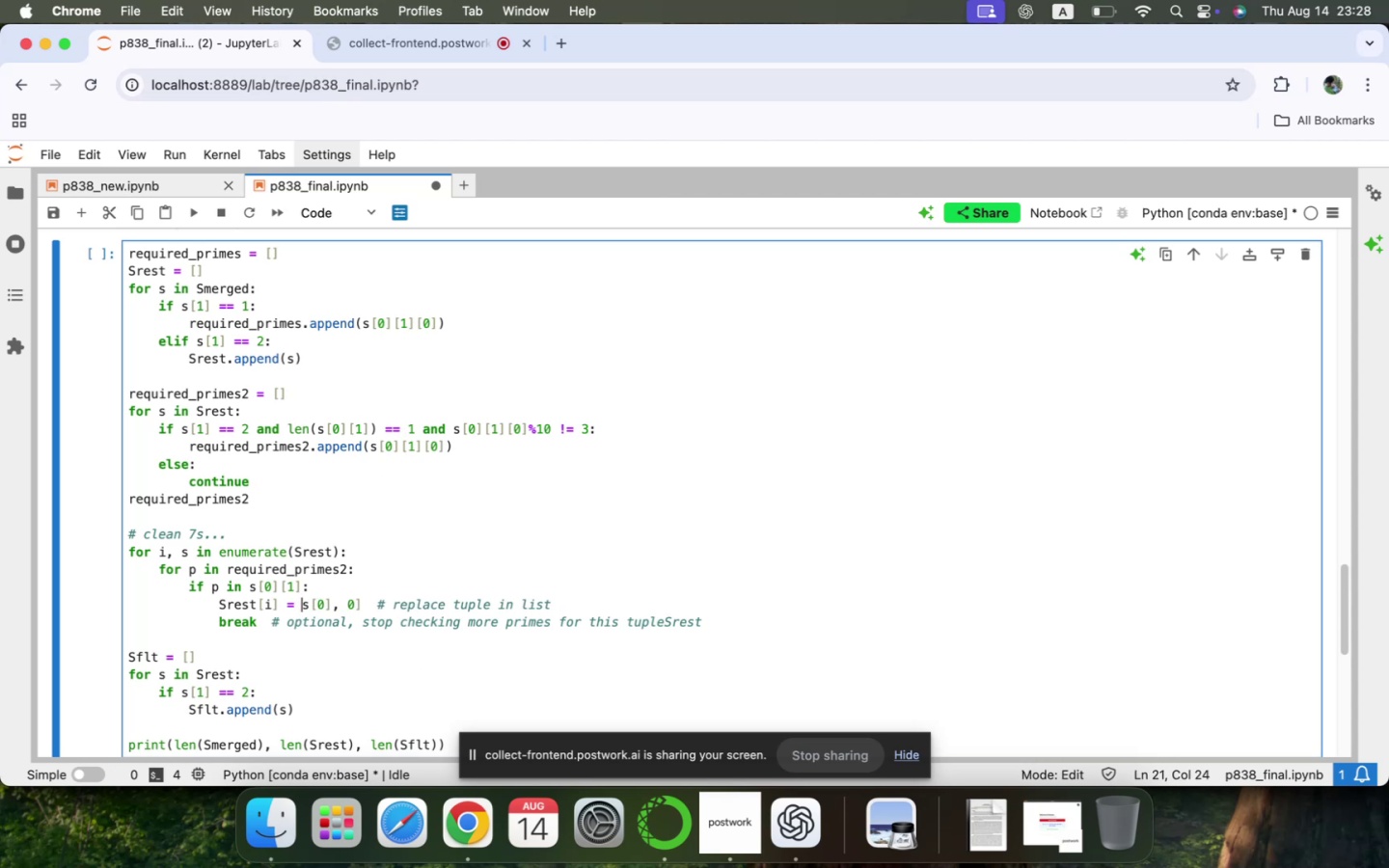 
key(BracketLeft)
 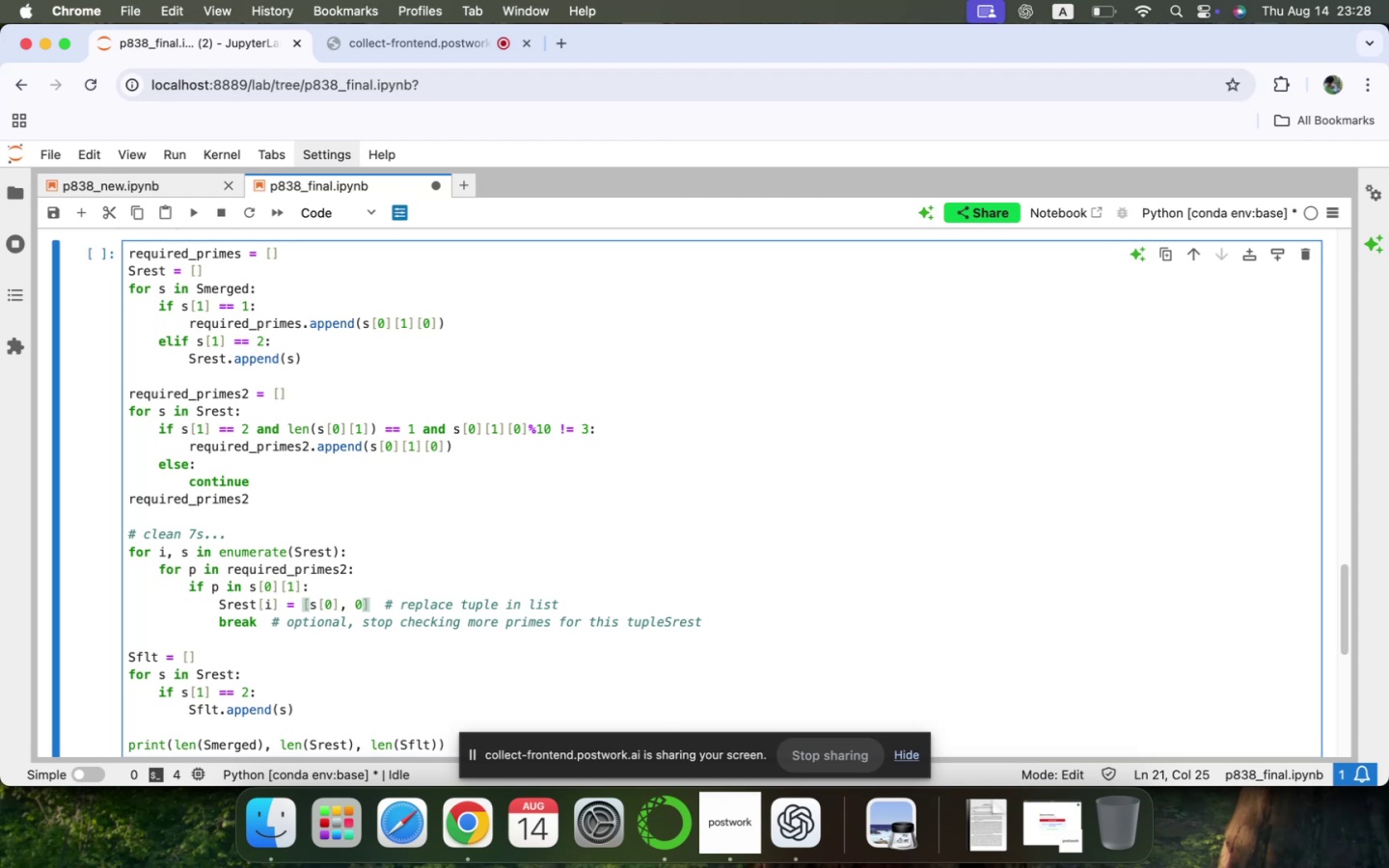 
wait(7.75)
 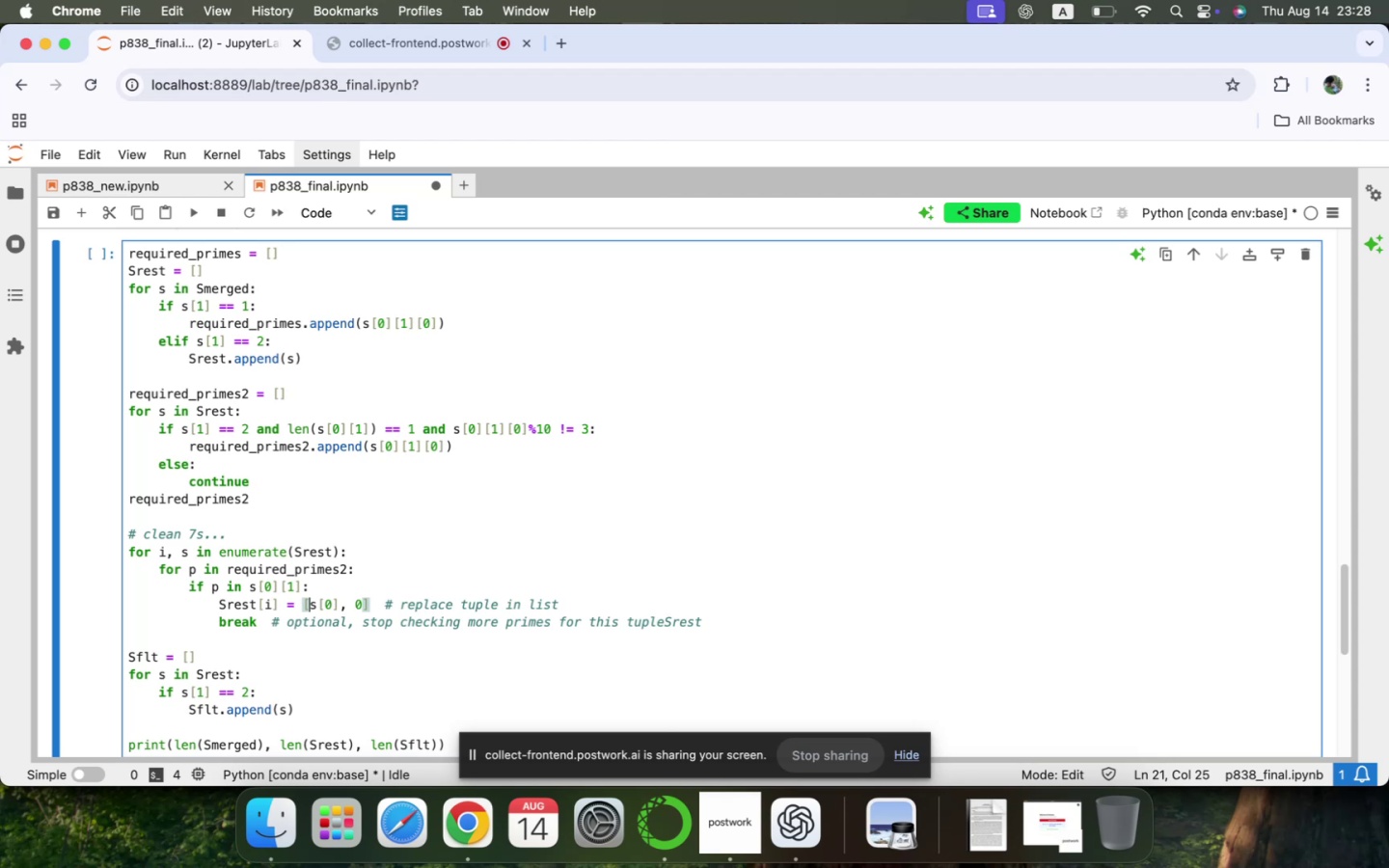 
scroll: coordinate [349, 584], scroll_direction: down, amount: 18.0
 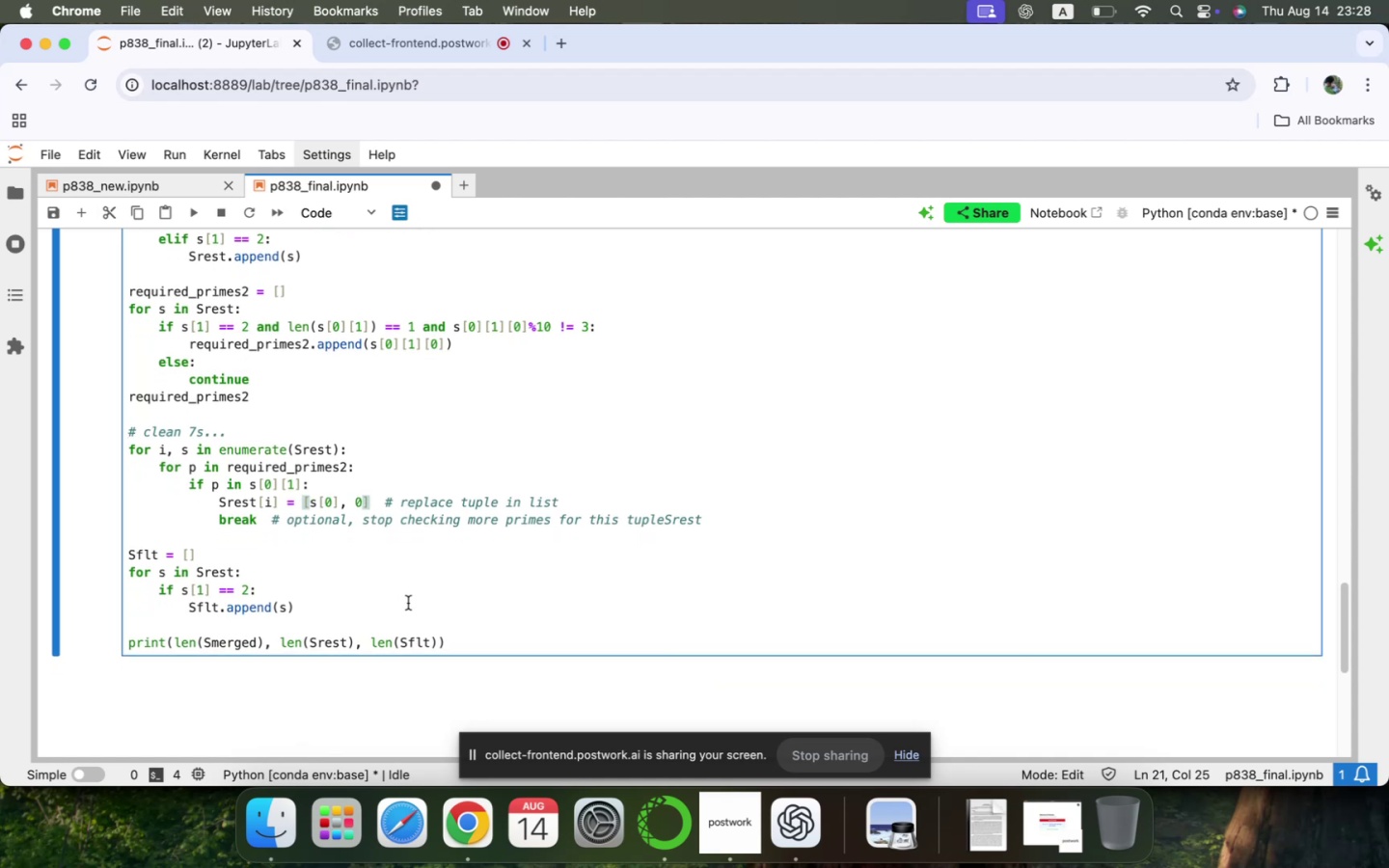 
left_click([457, 641])
 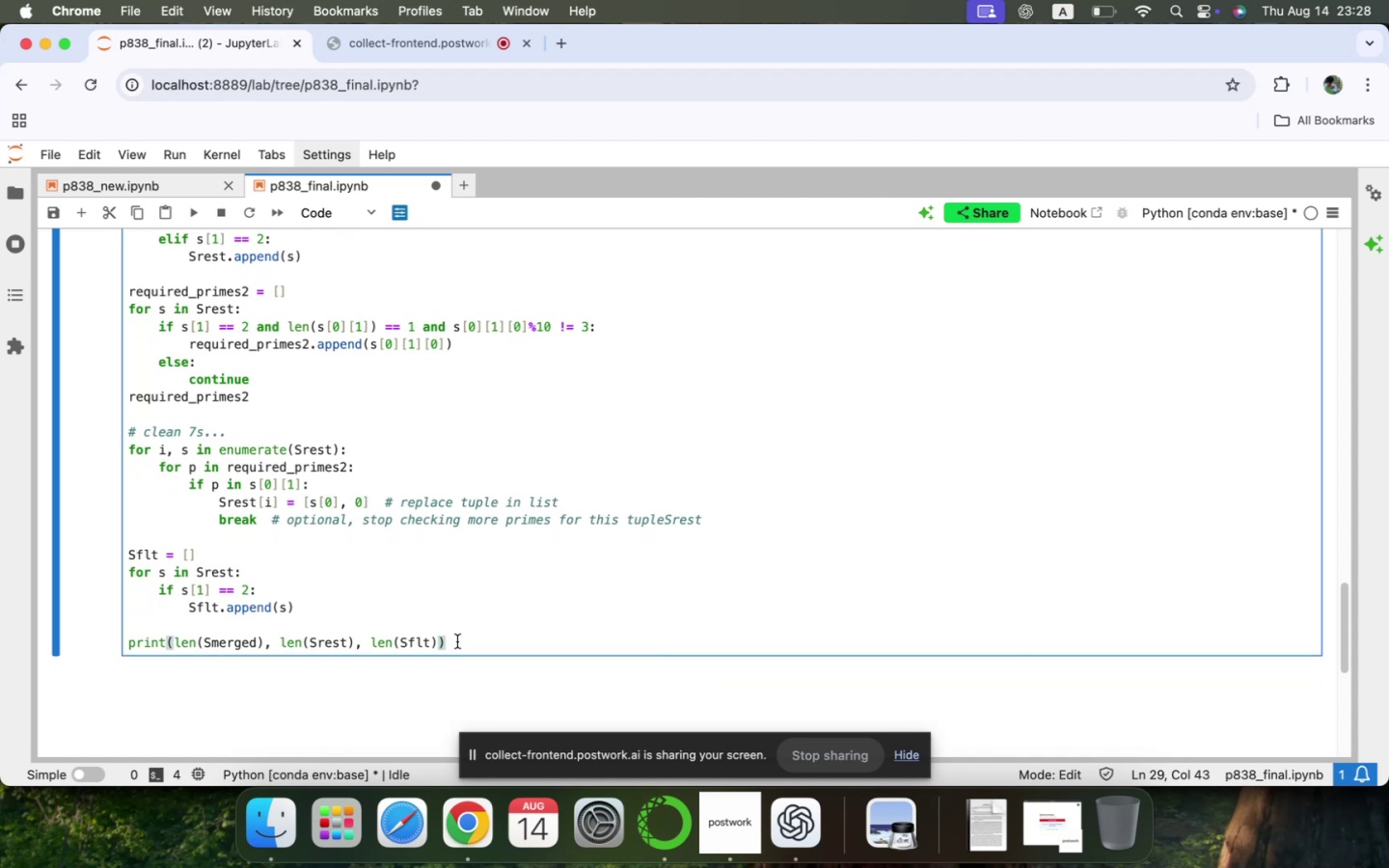 
key(Enter)
 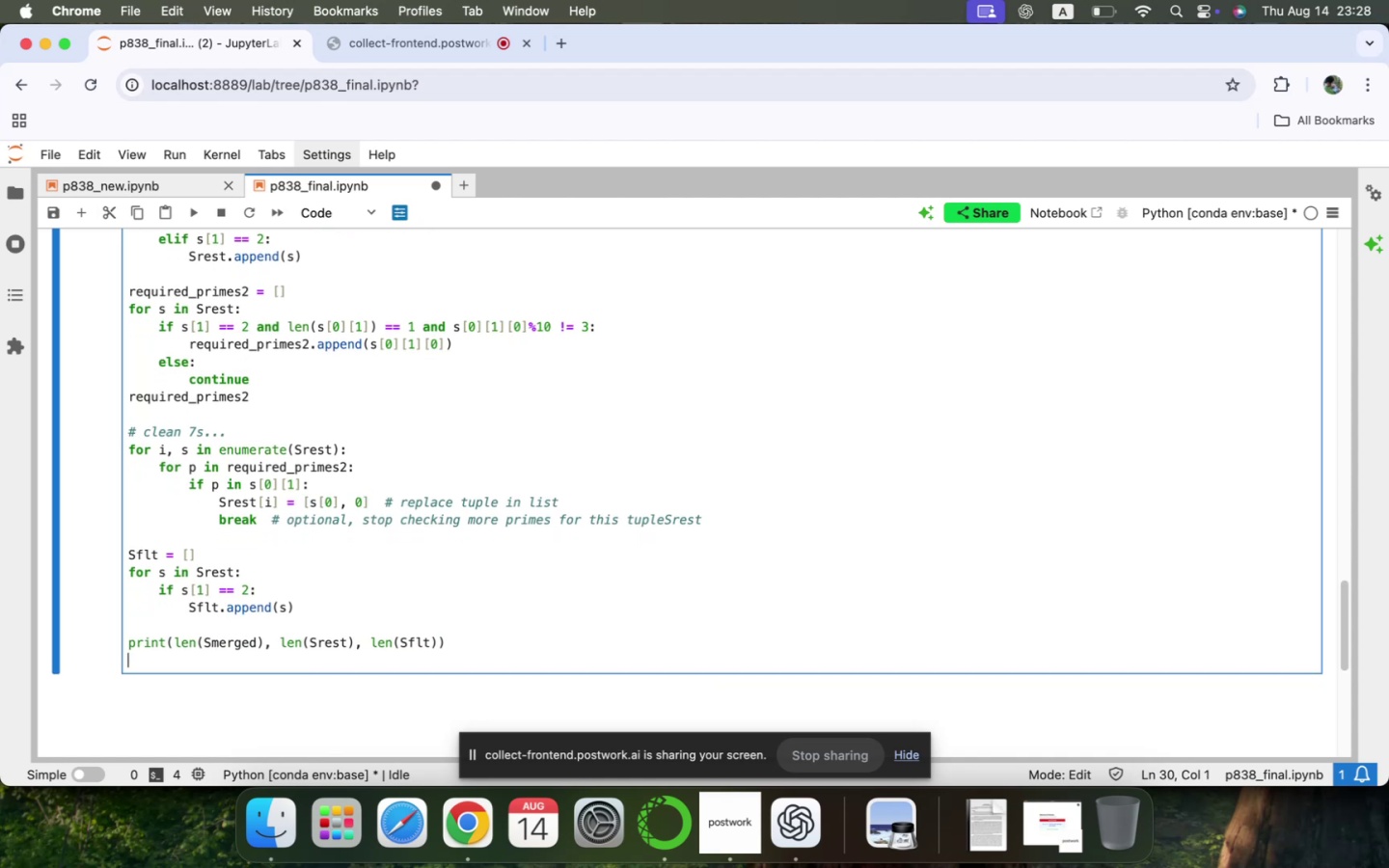 
type(print(req)
key(Tab)
 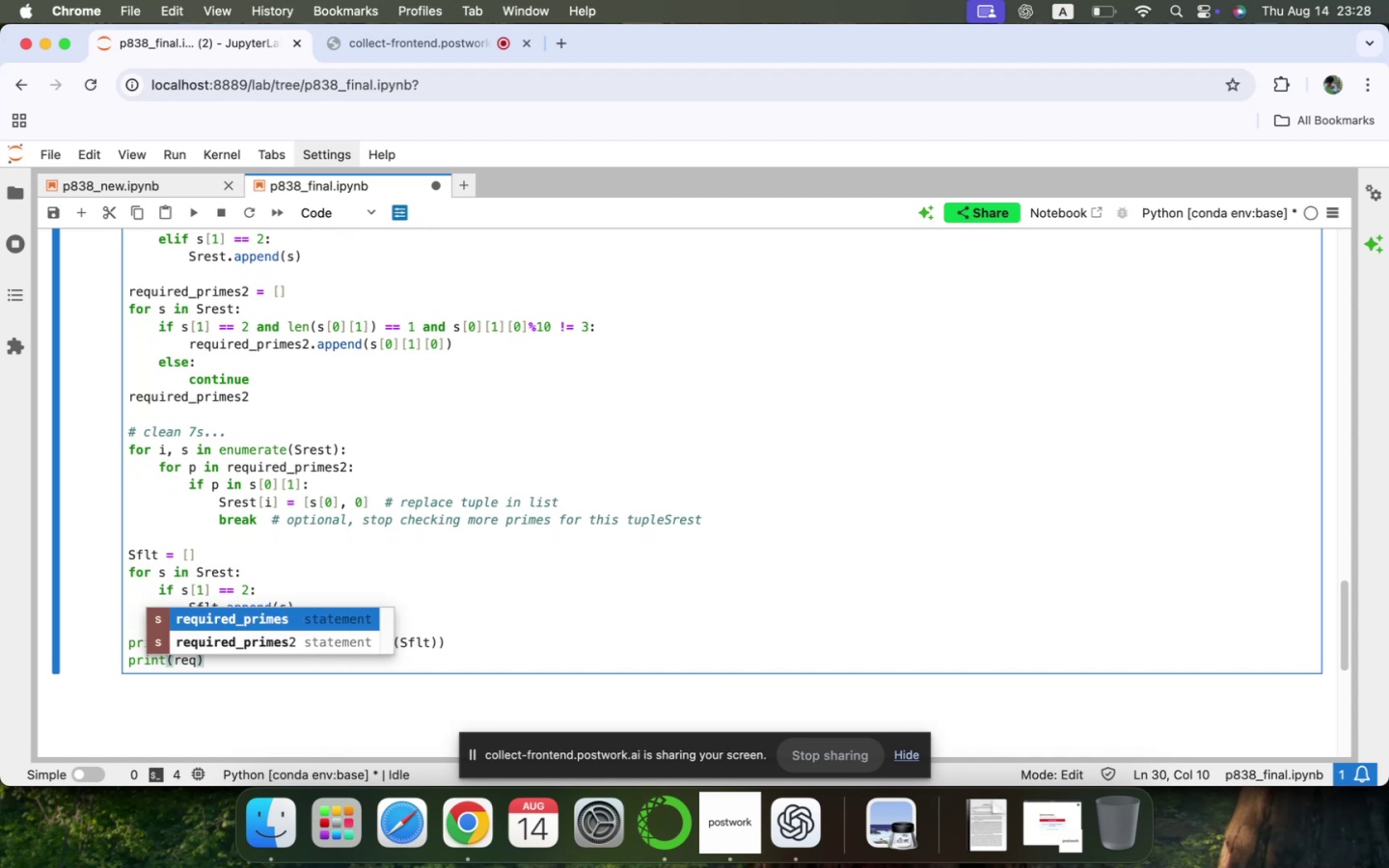 
key(ArrowDown)
 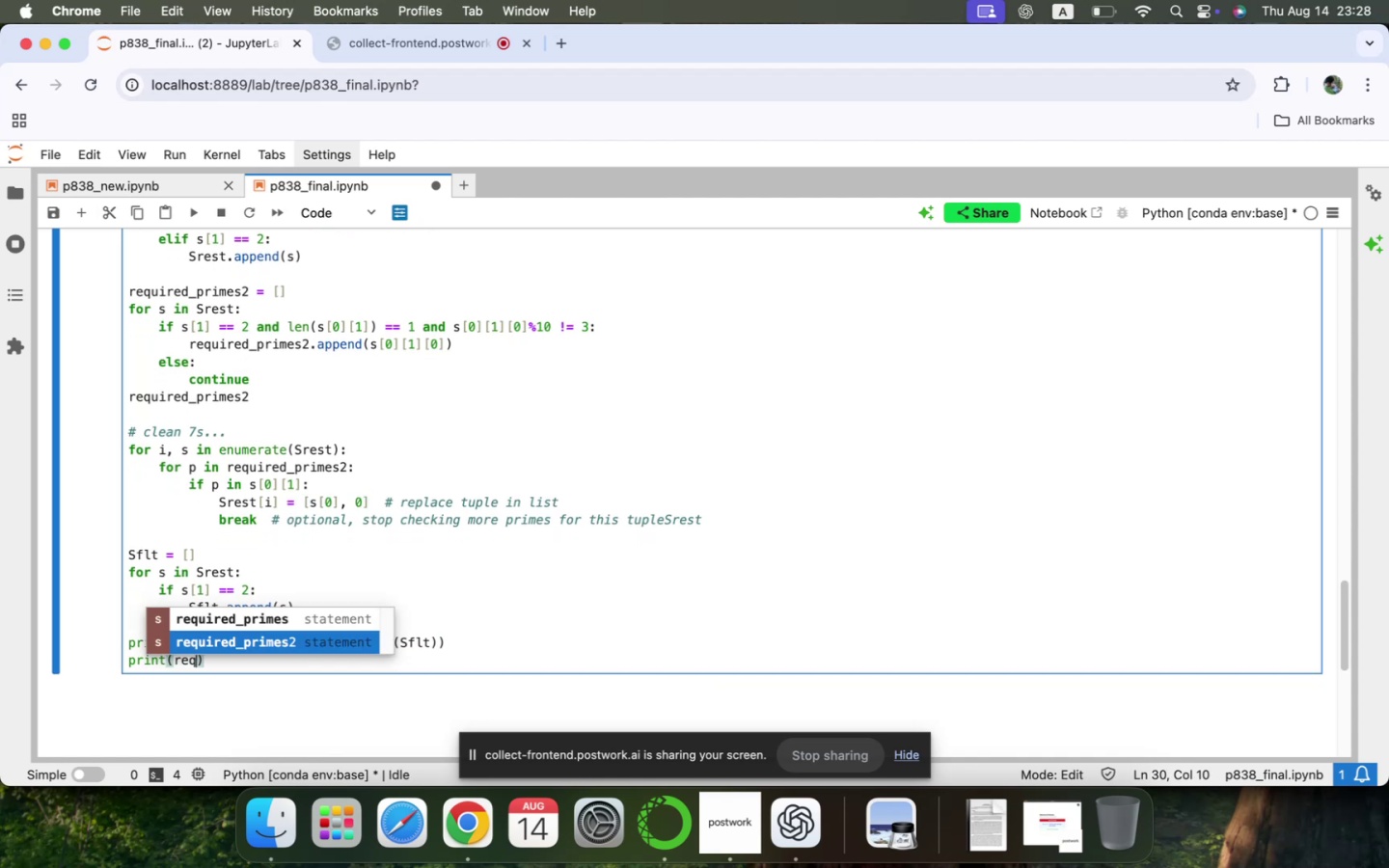 
key(Enter)
 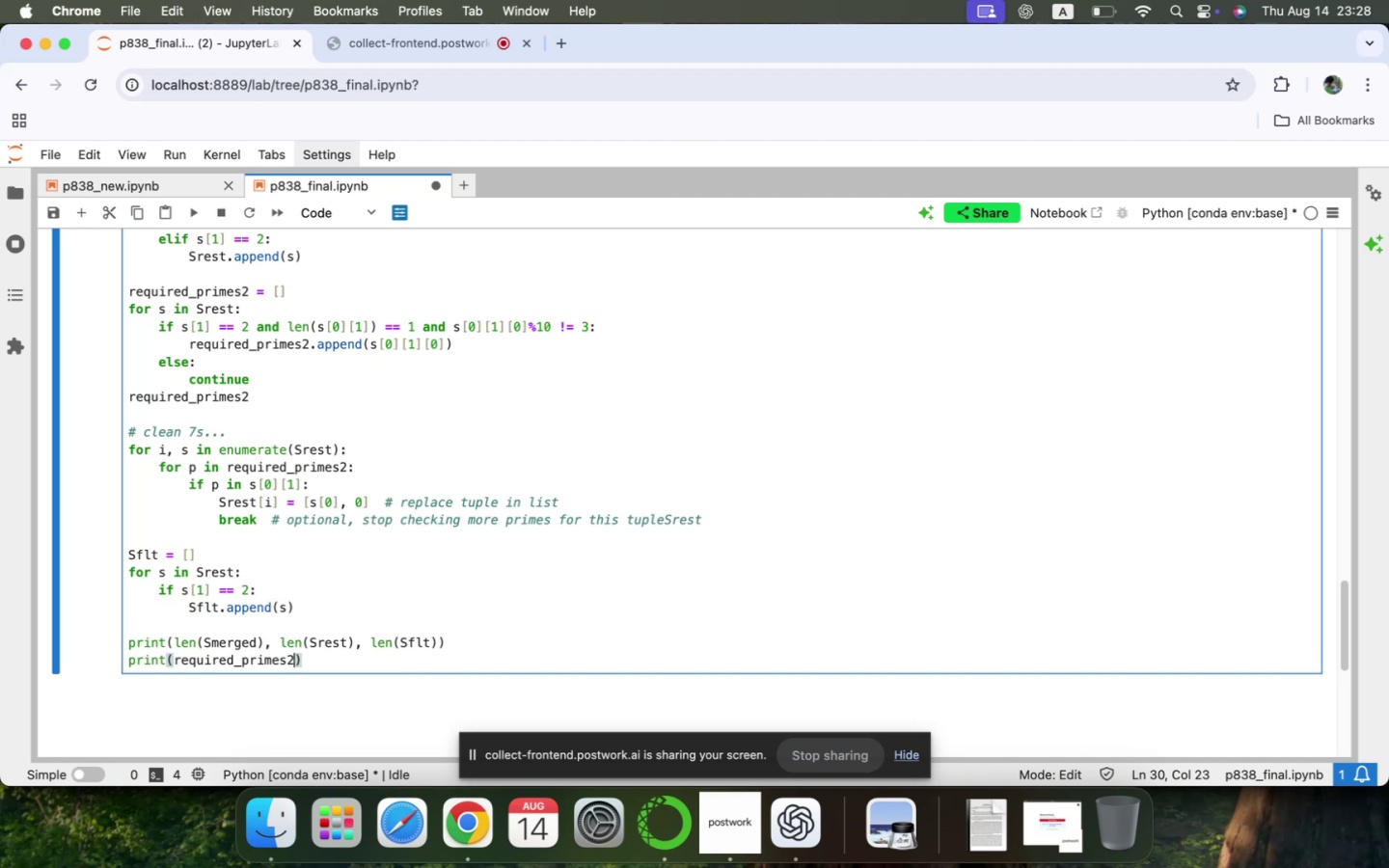 
key(Shift+ShiftLeft)
 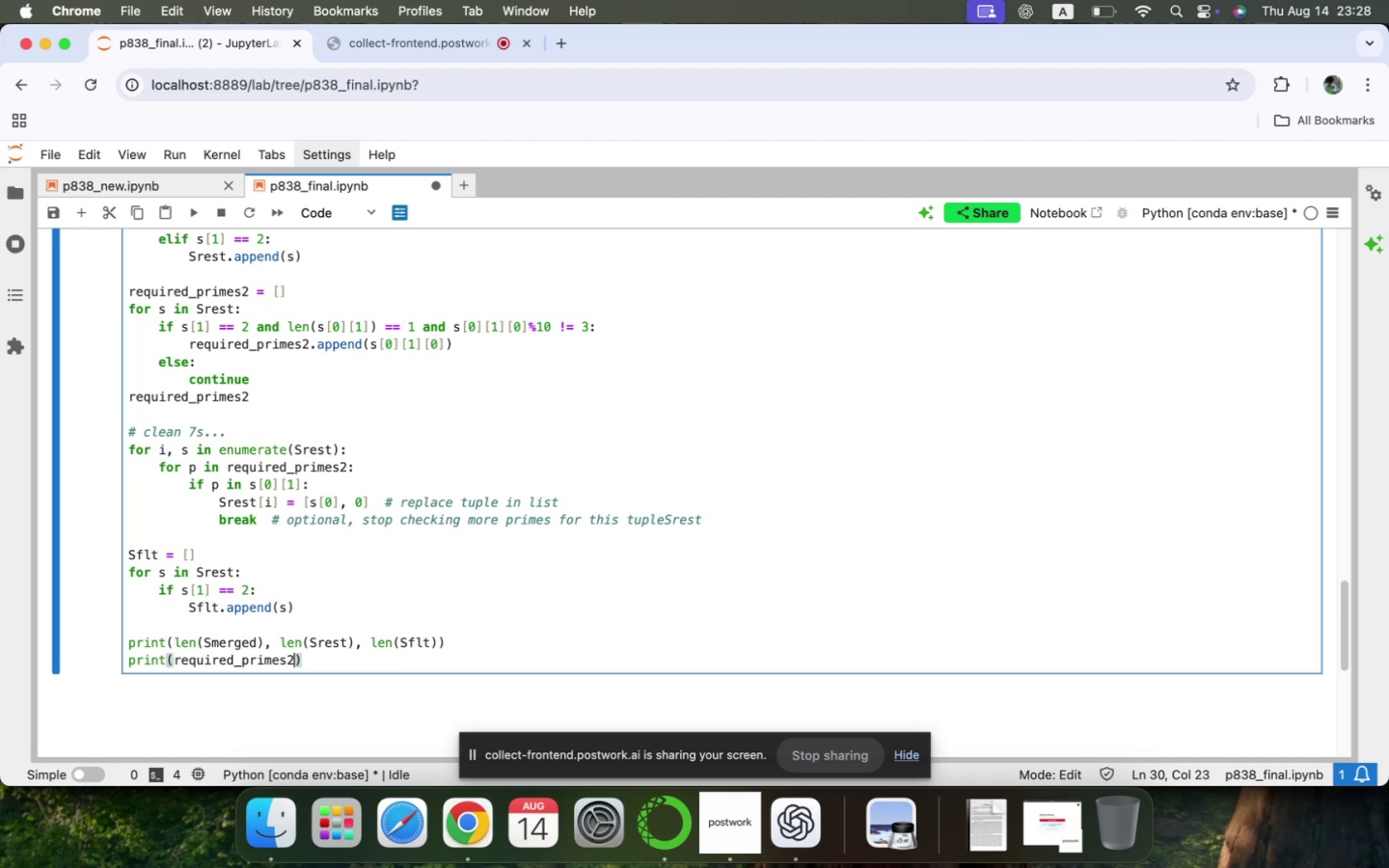 
key(Shift+Enter)
 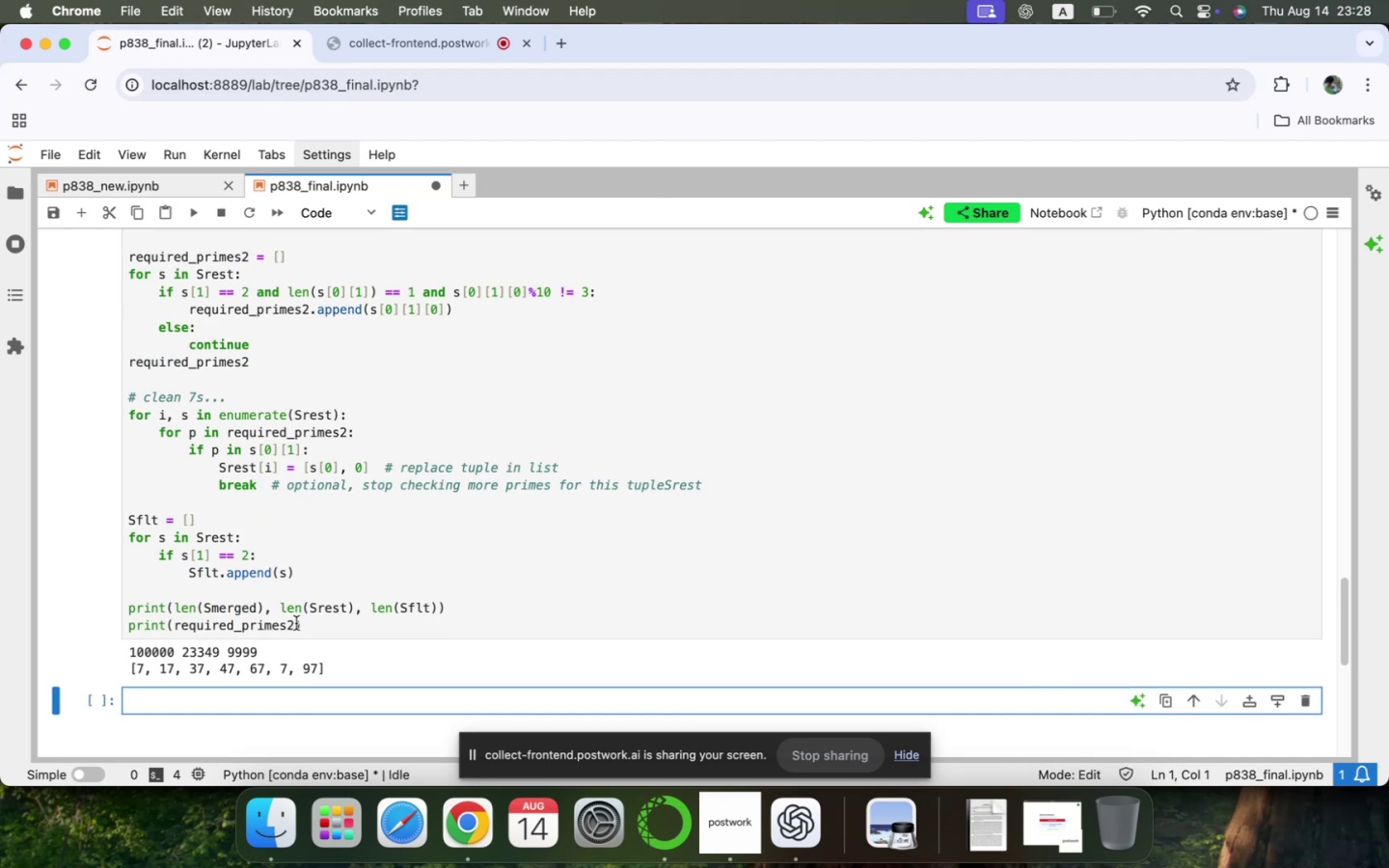 
left_click([483, 611])
 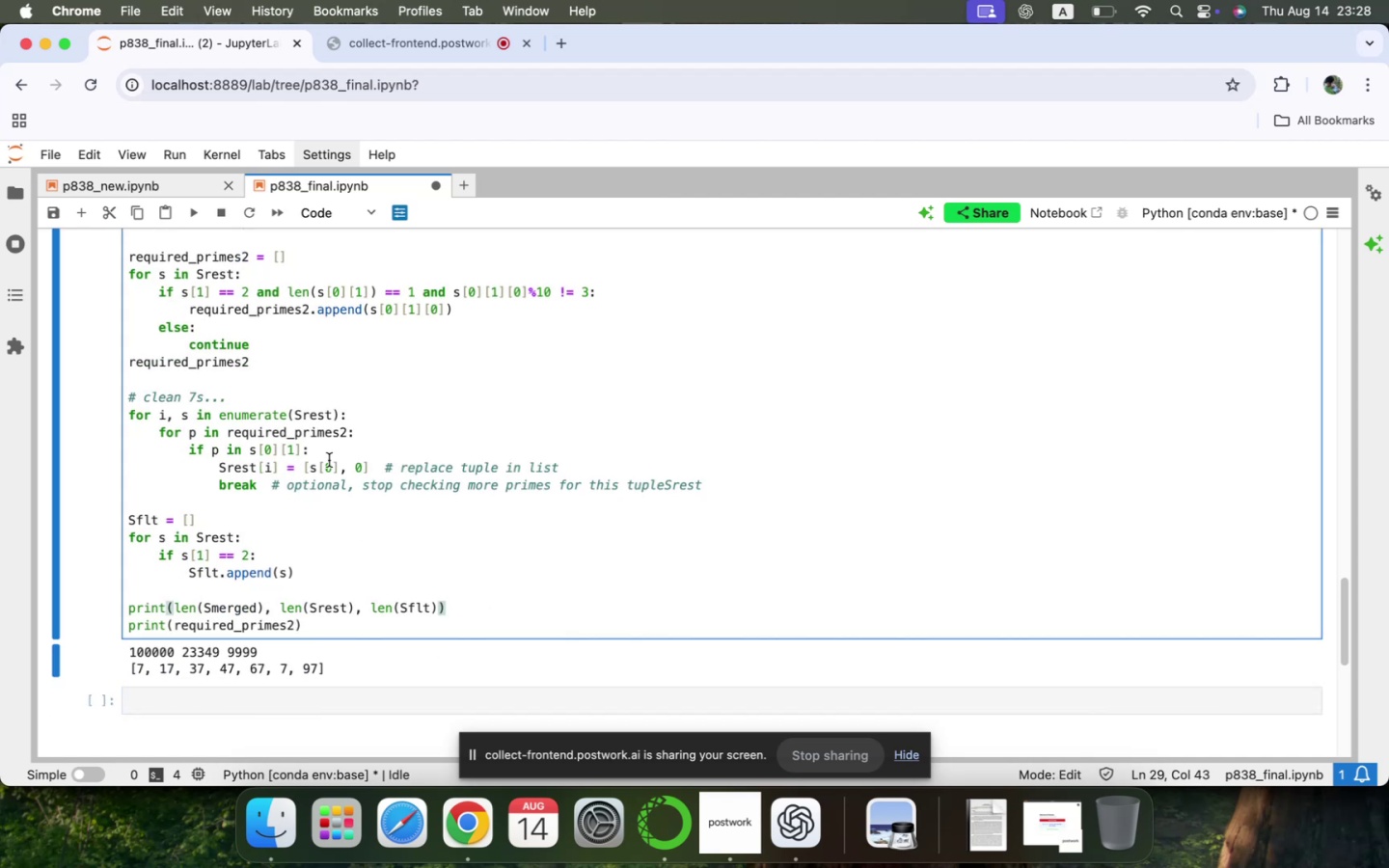 
left_click([240, 358])
 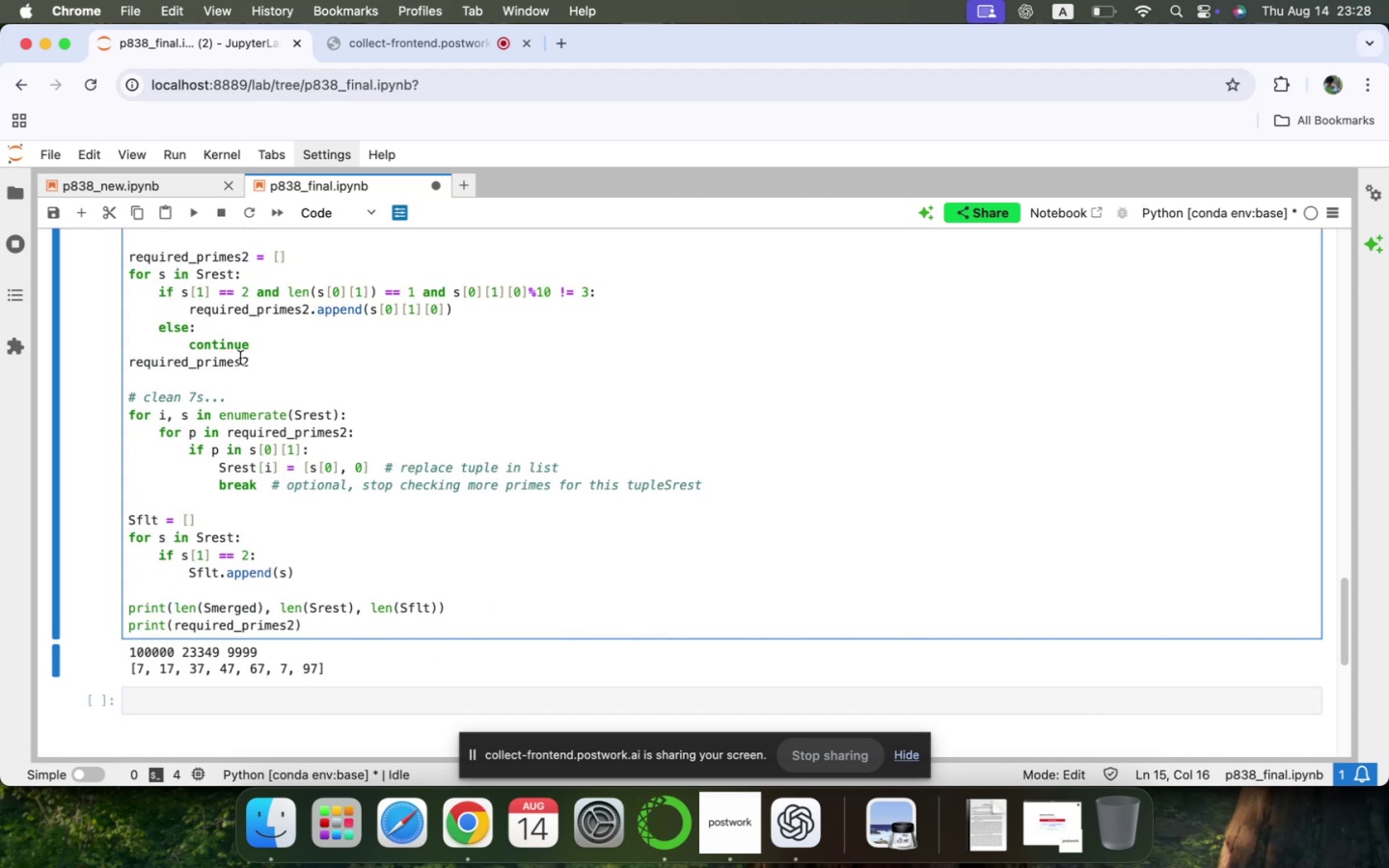 
key(Meta+X)
 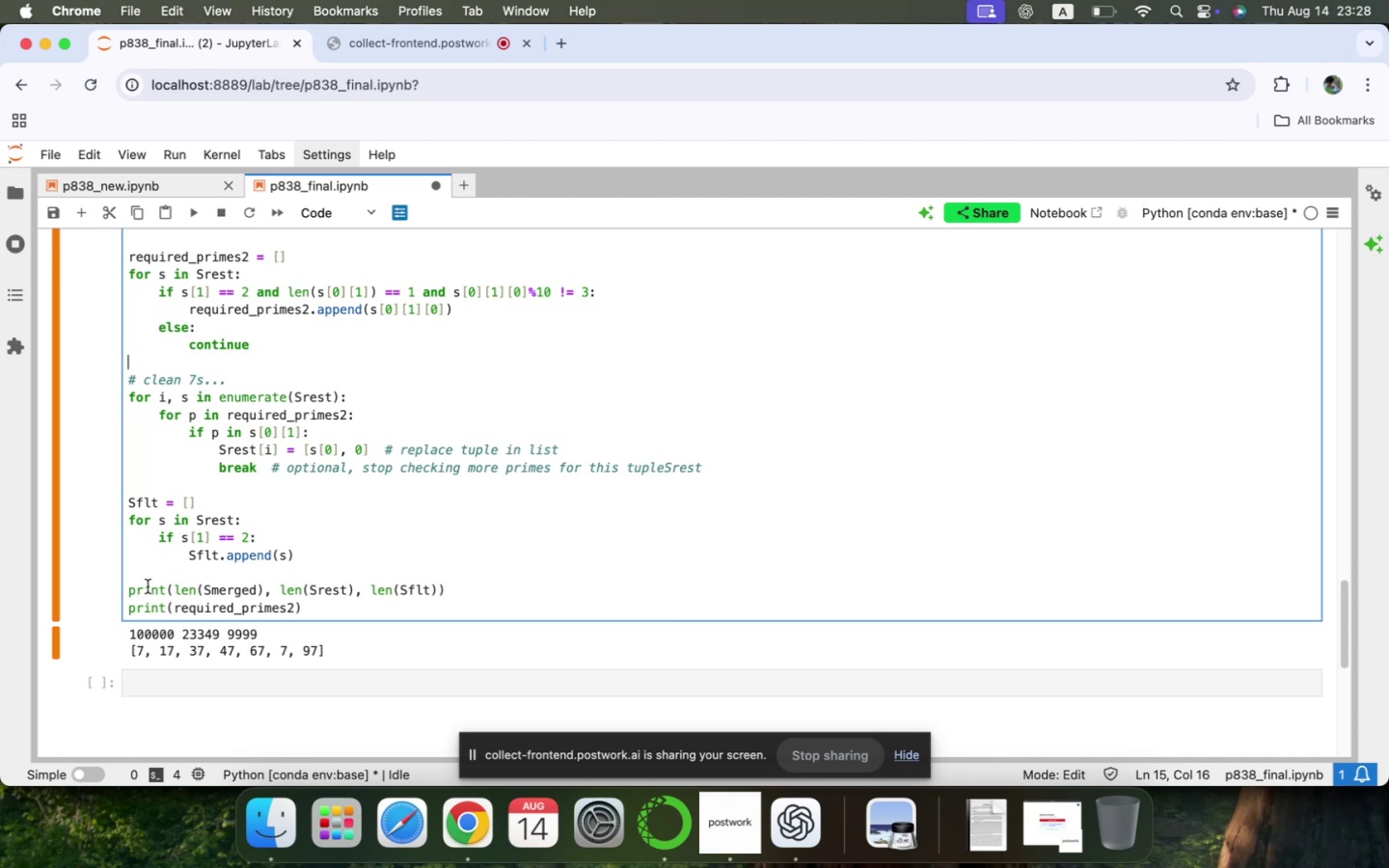 
left_click([147, 578])
 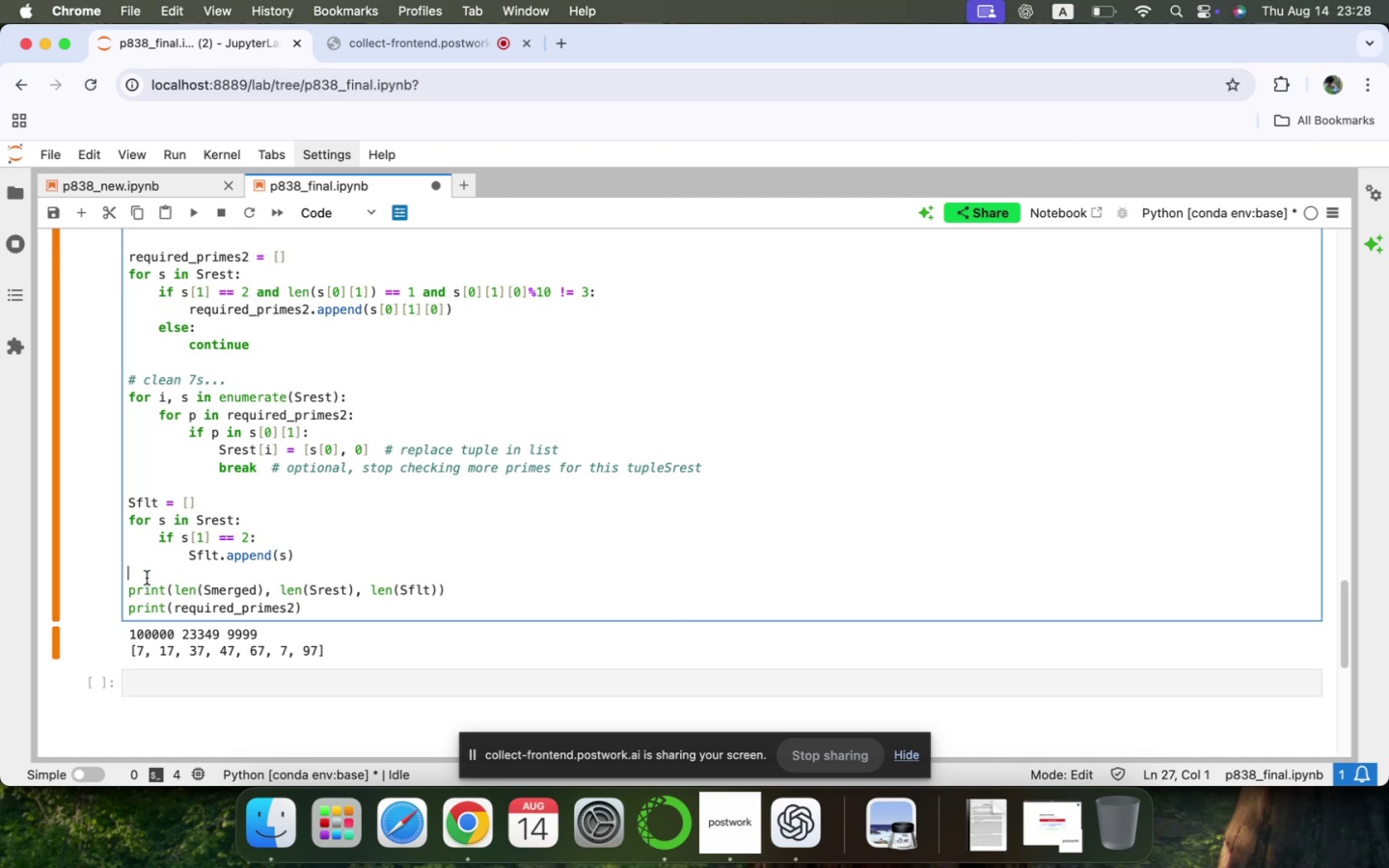 
key(Meta+V)
 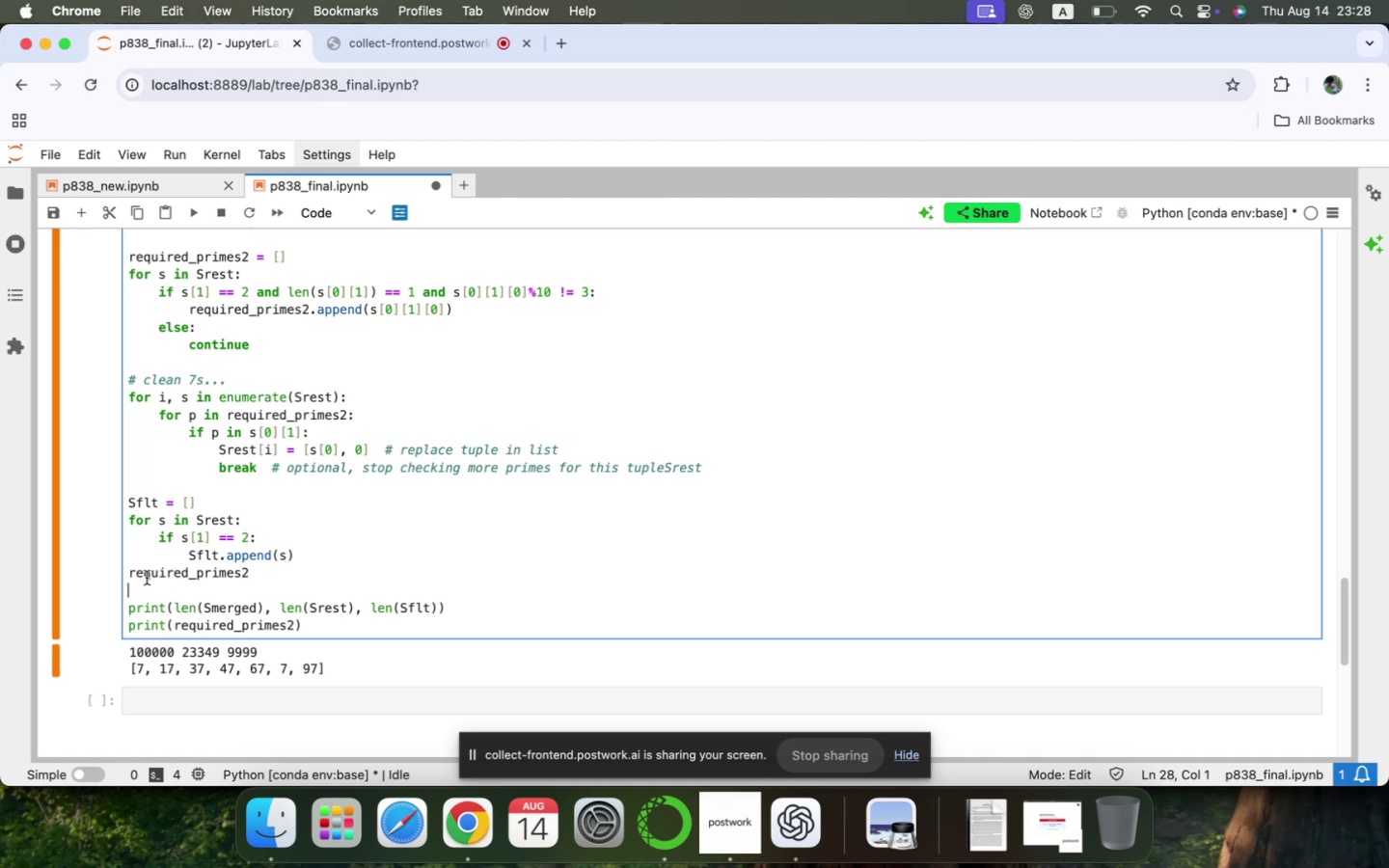 
type(list(set()
 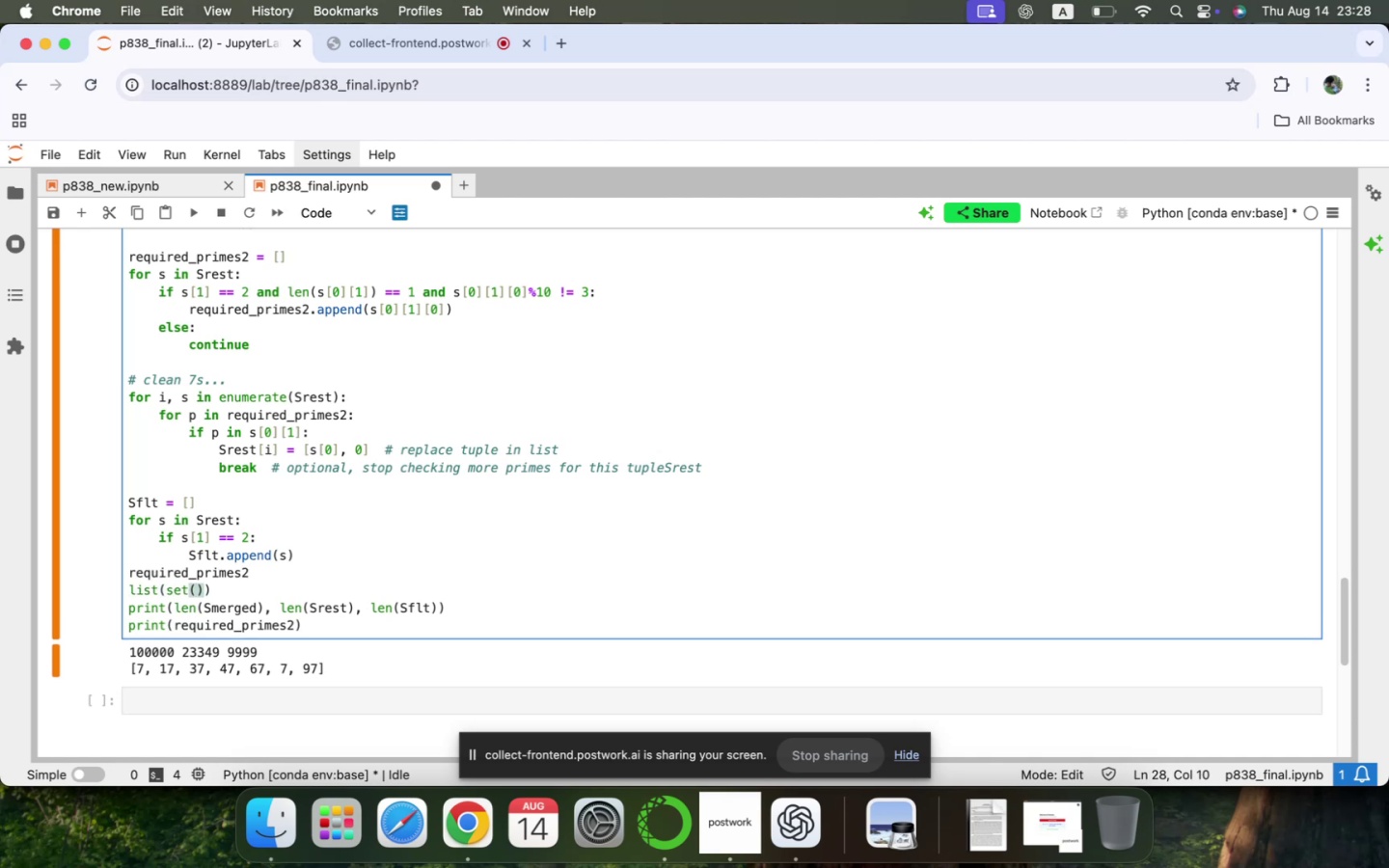 
key(Meta+V)
 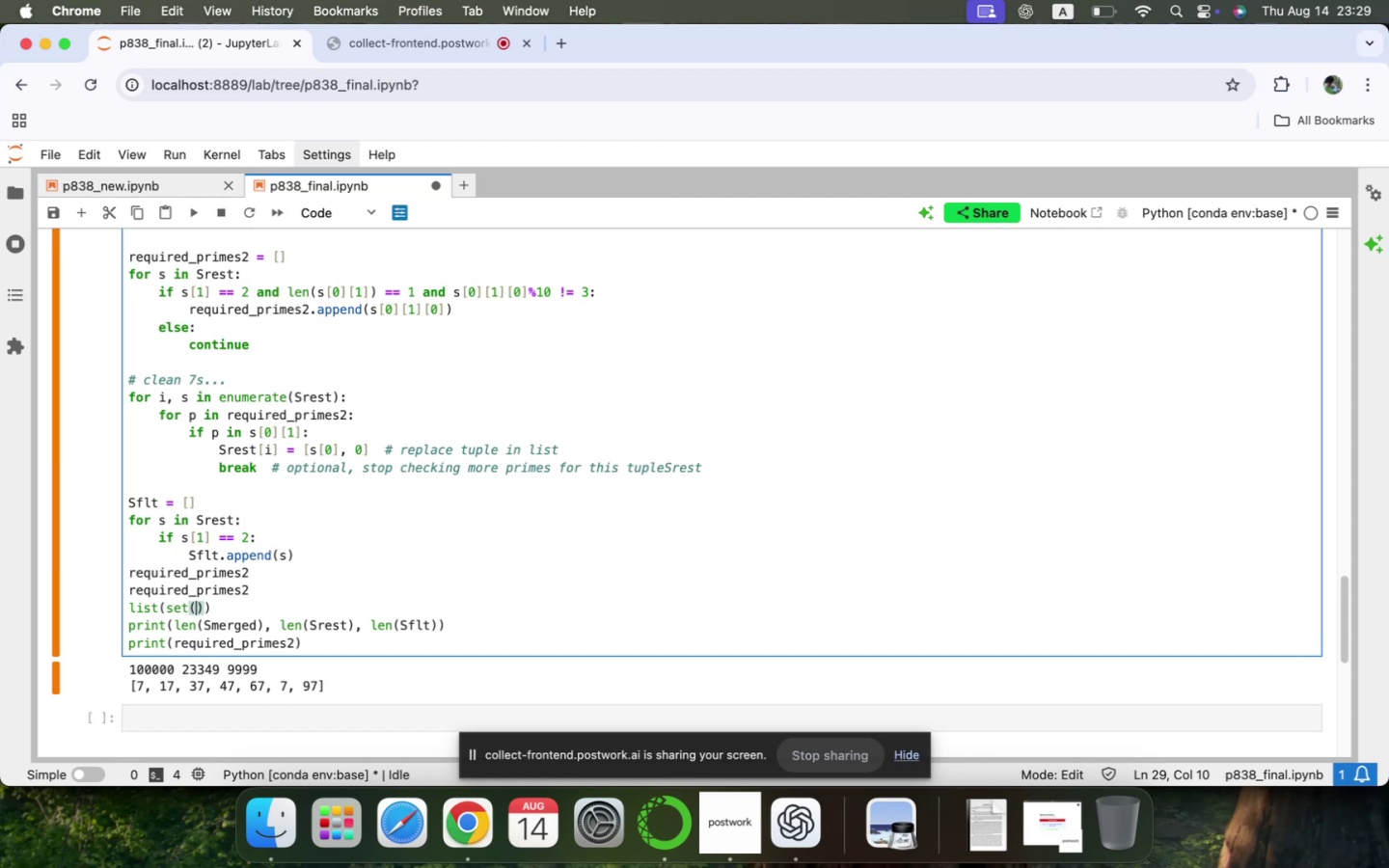 
key(ArrowUp)
 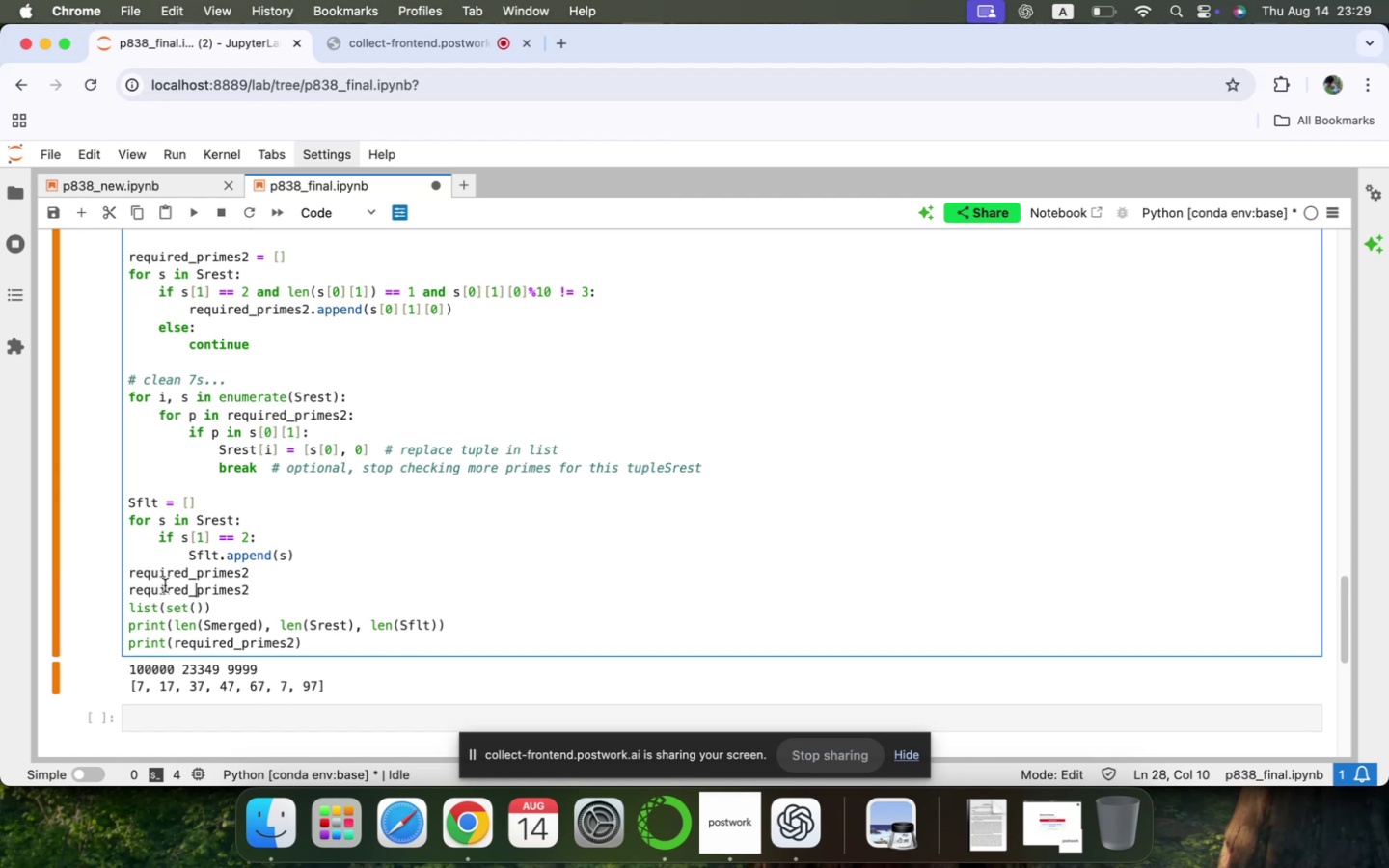 
double_click([169, 584])
 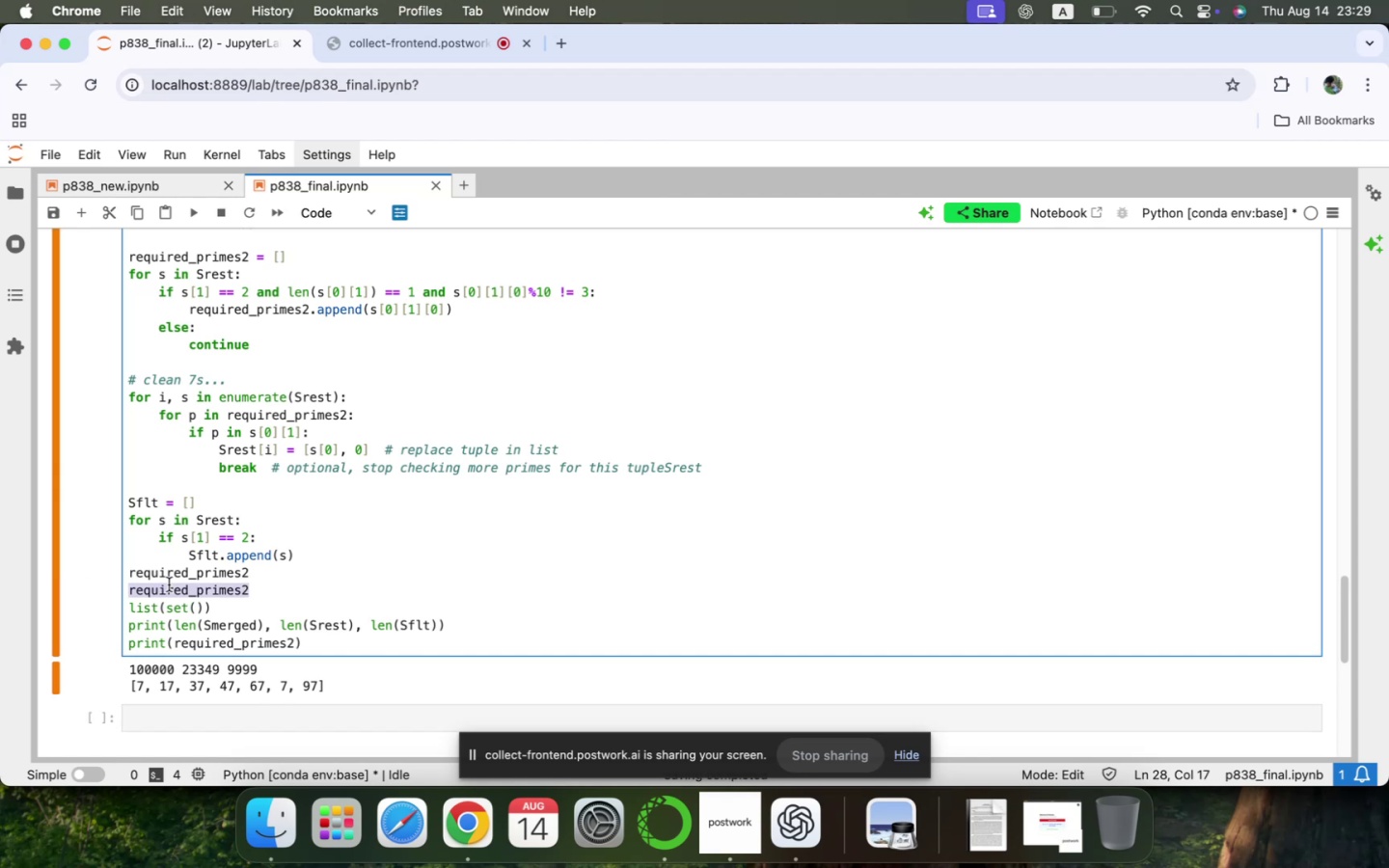 
key(Meta+CommandLeft)
 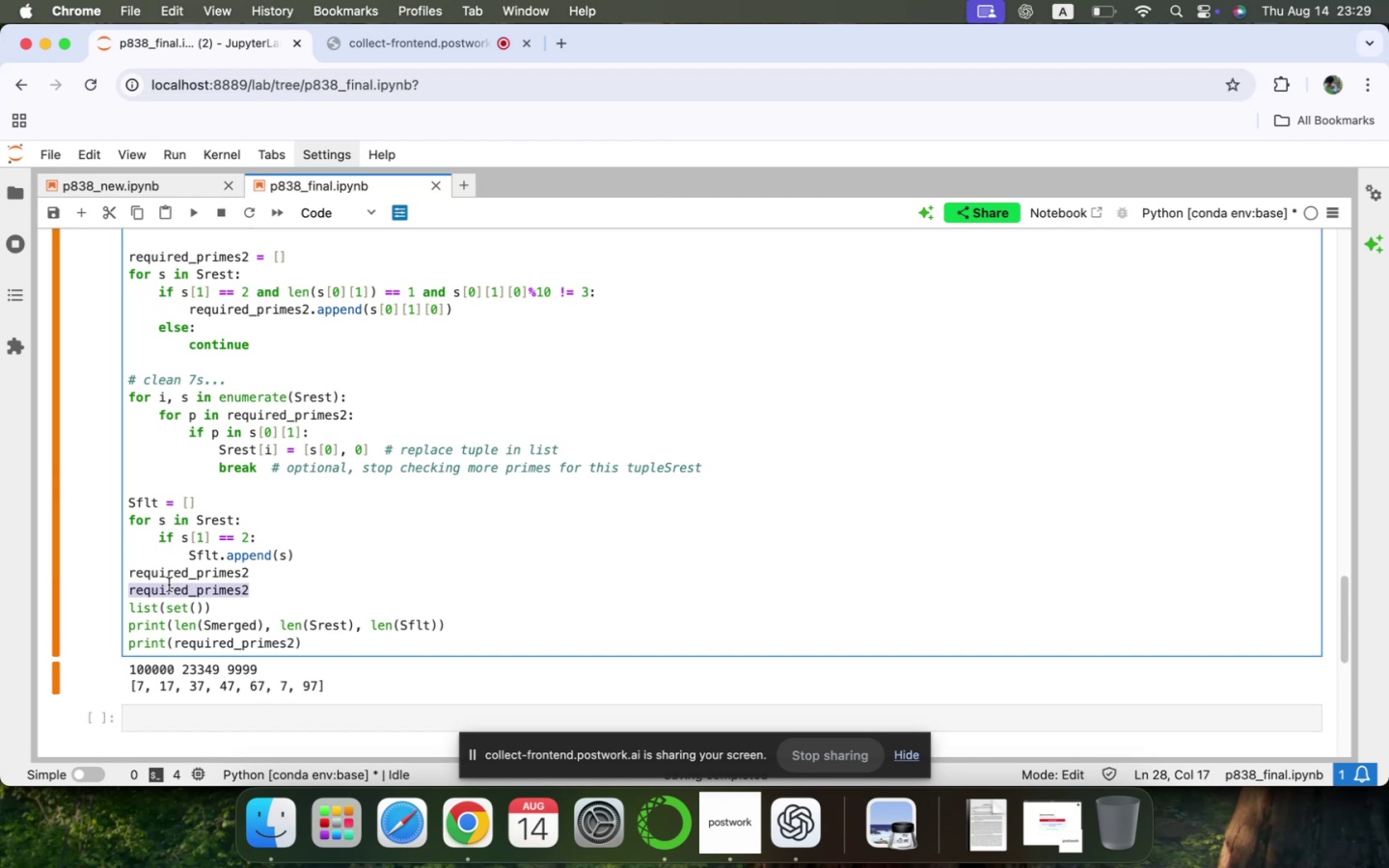 
key(Meta+X)
 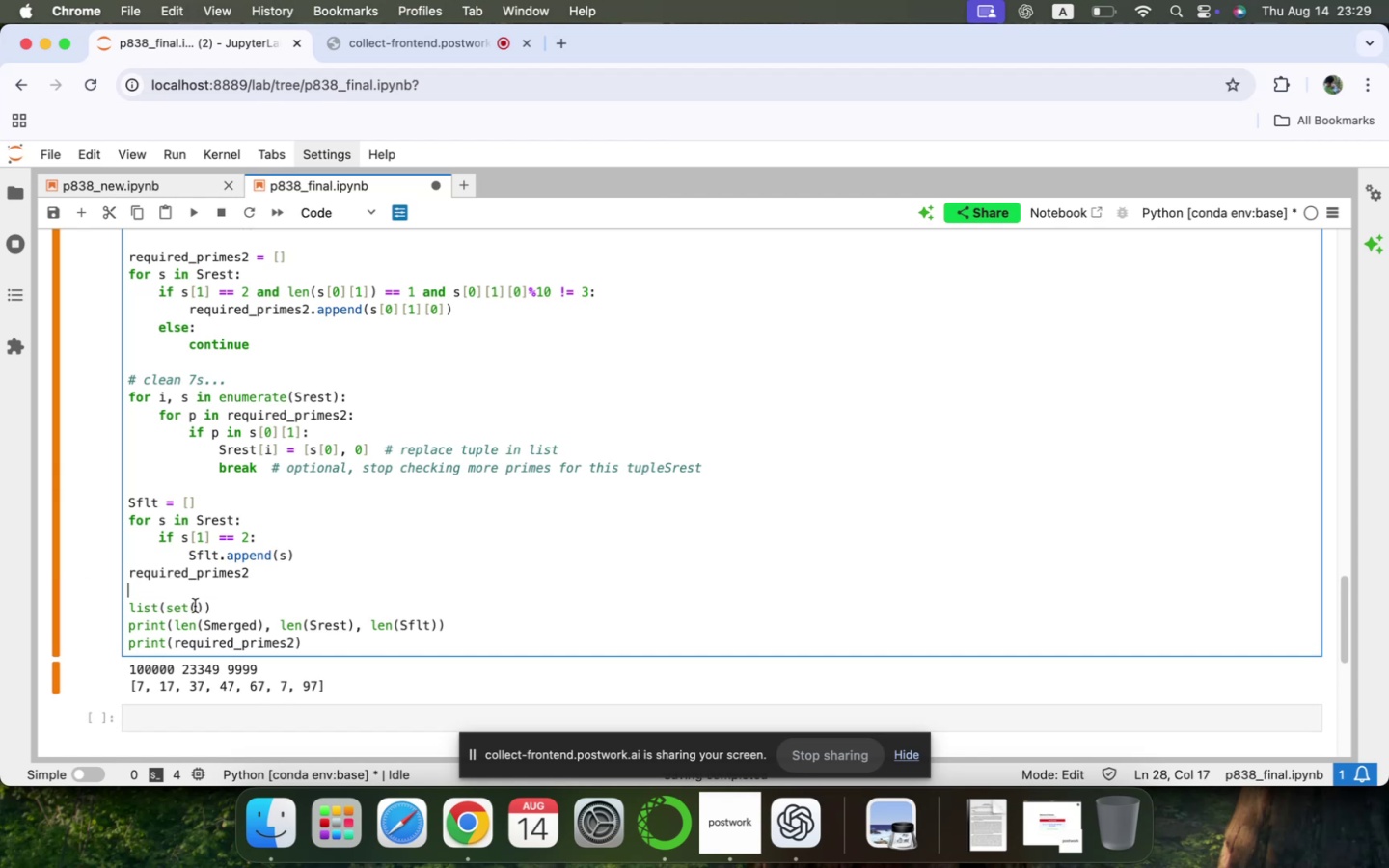 
left_click([201, 608])
 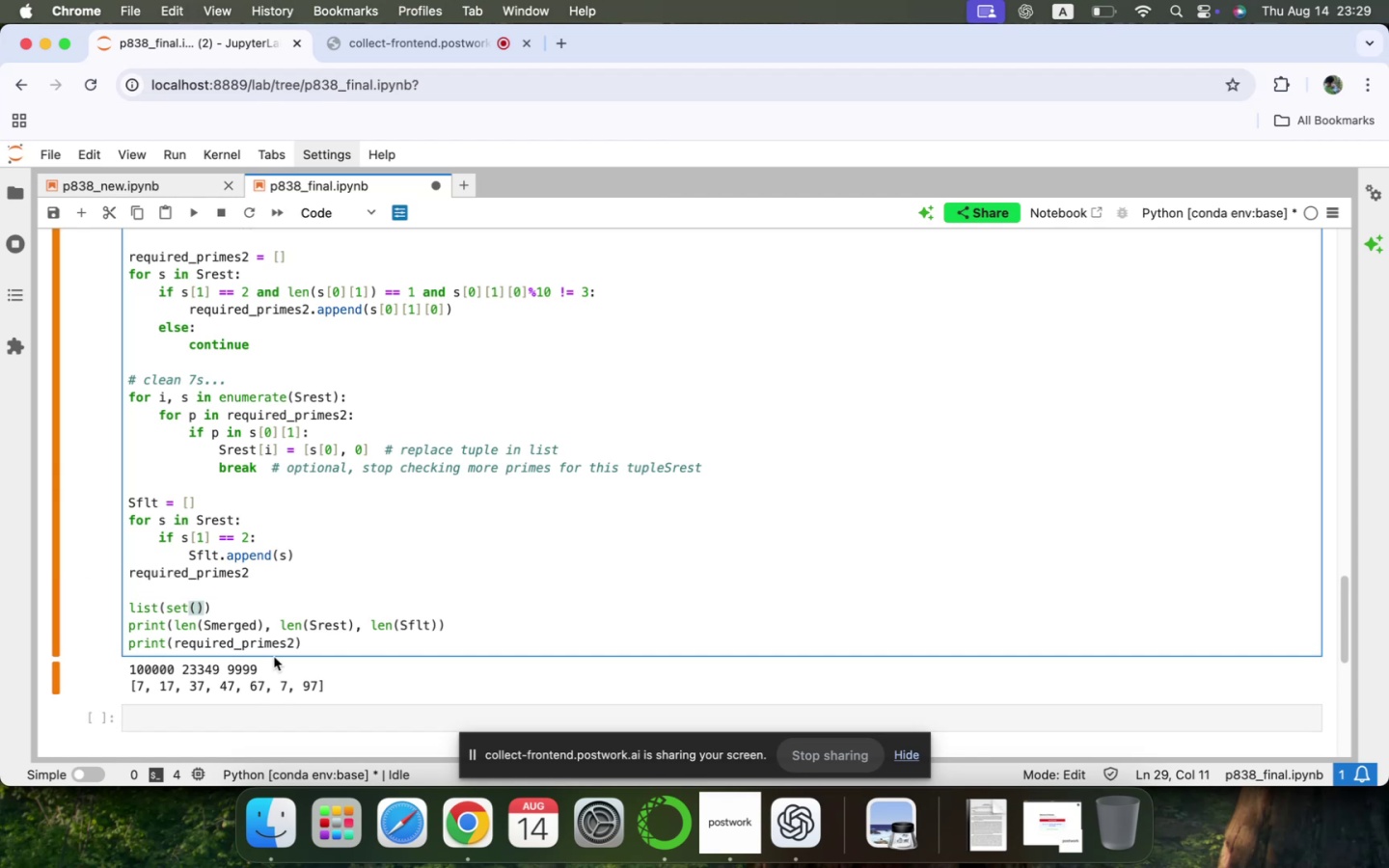 
key(ArrowLeft)
 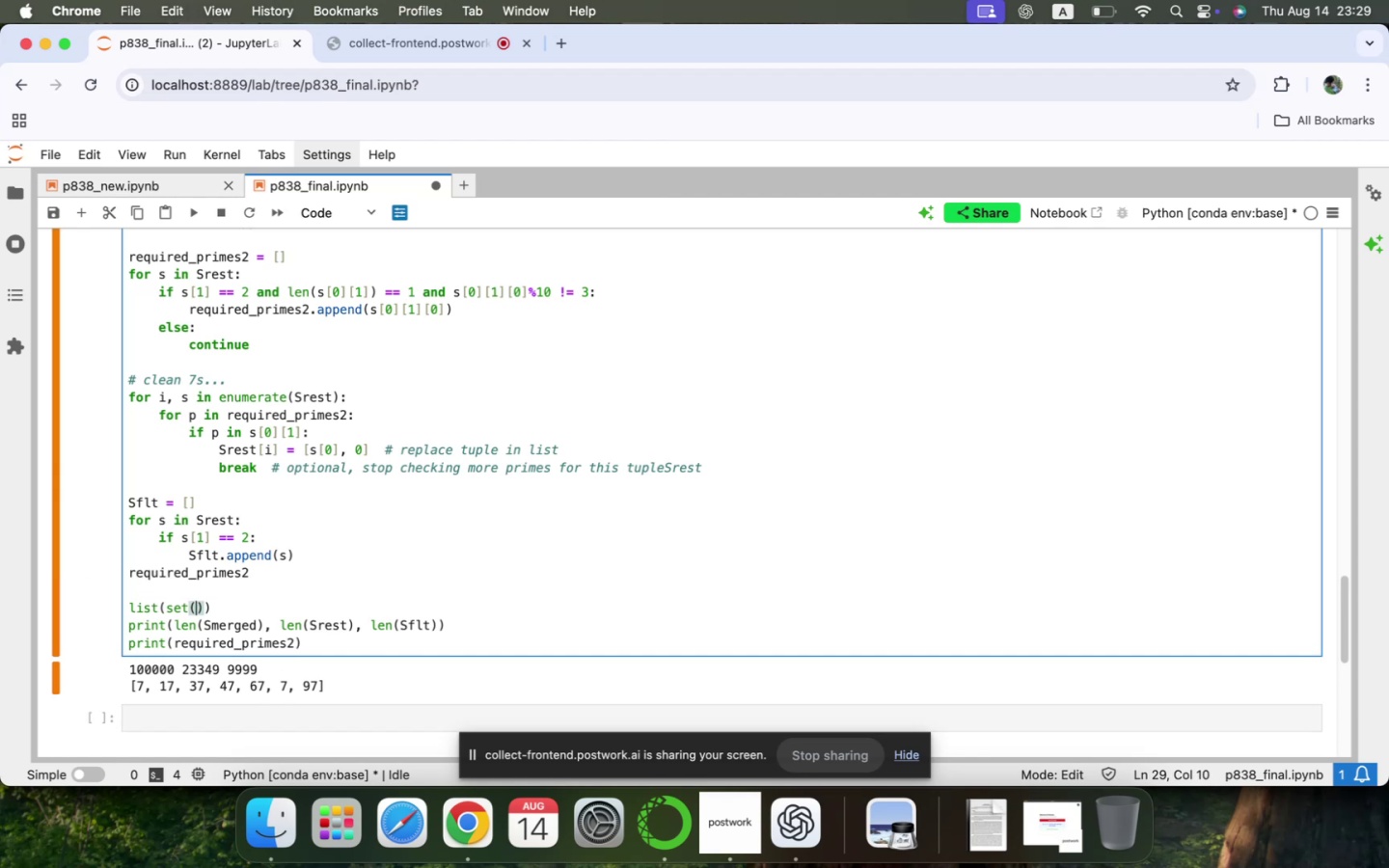 
key(Meta+V)
 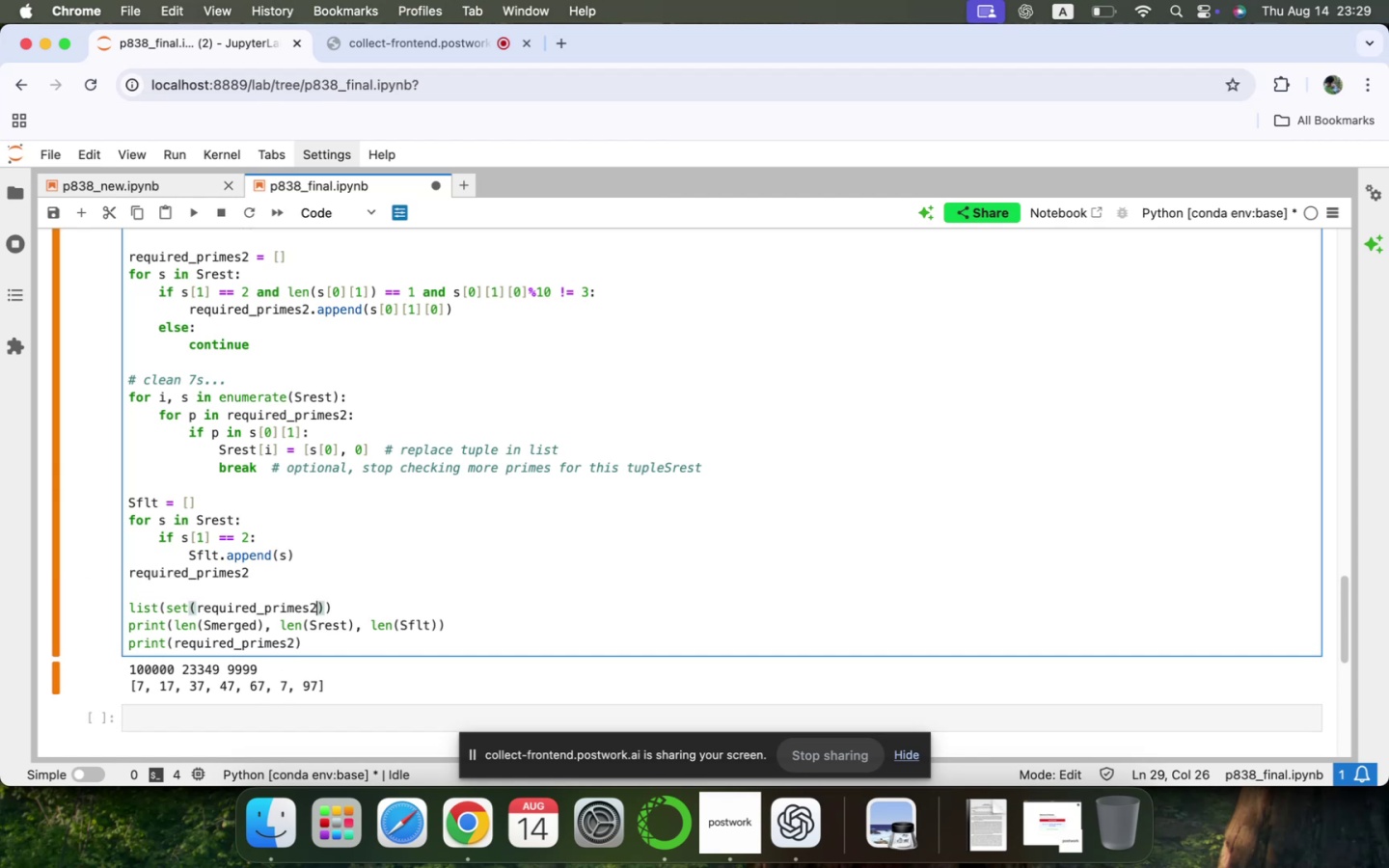 
key(ArrowUp)
 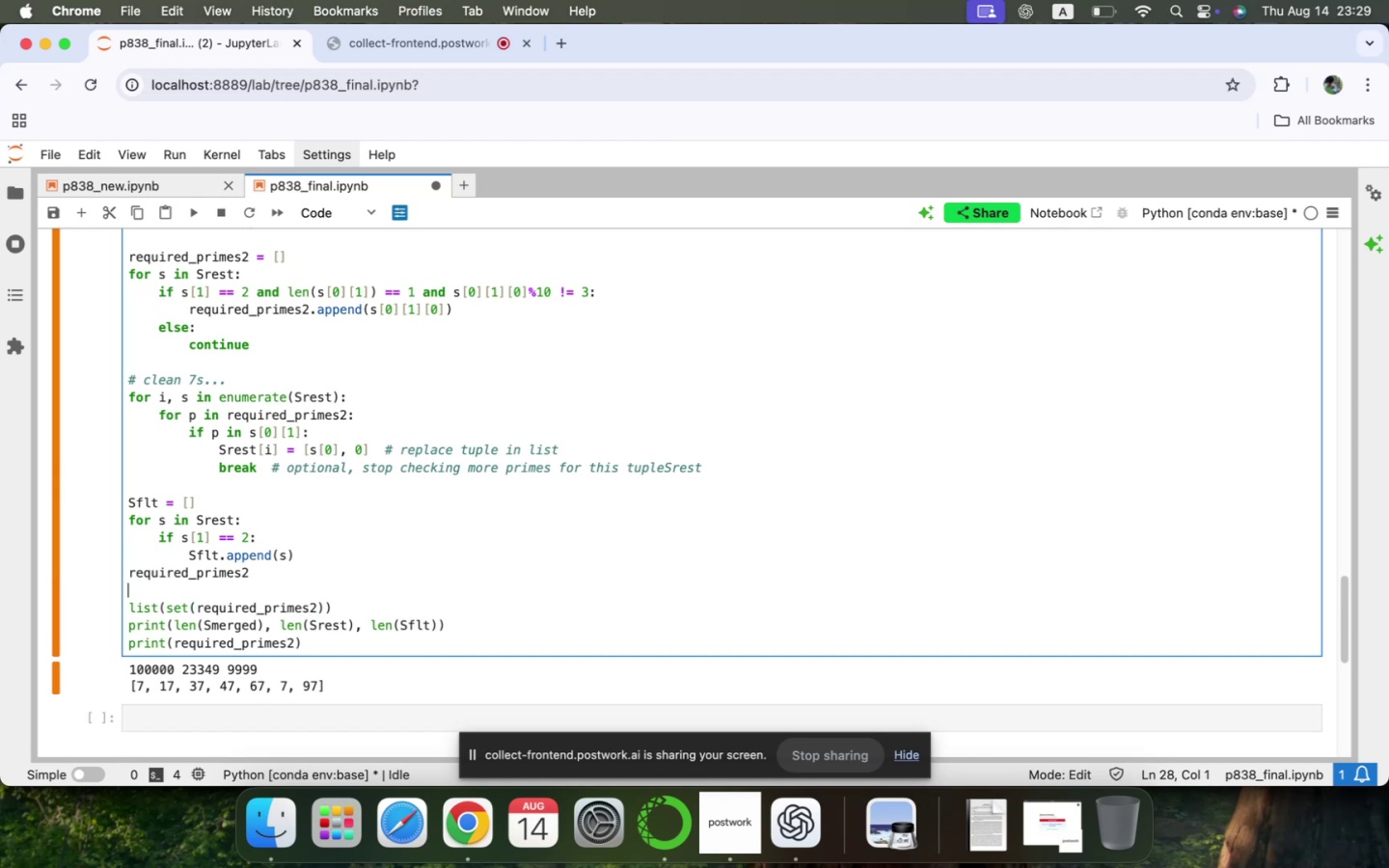 
key(ArrowRight)
 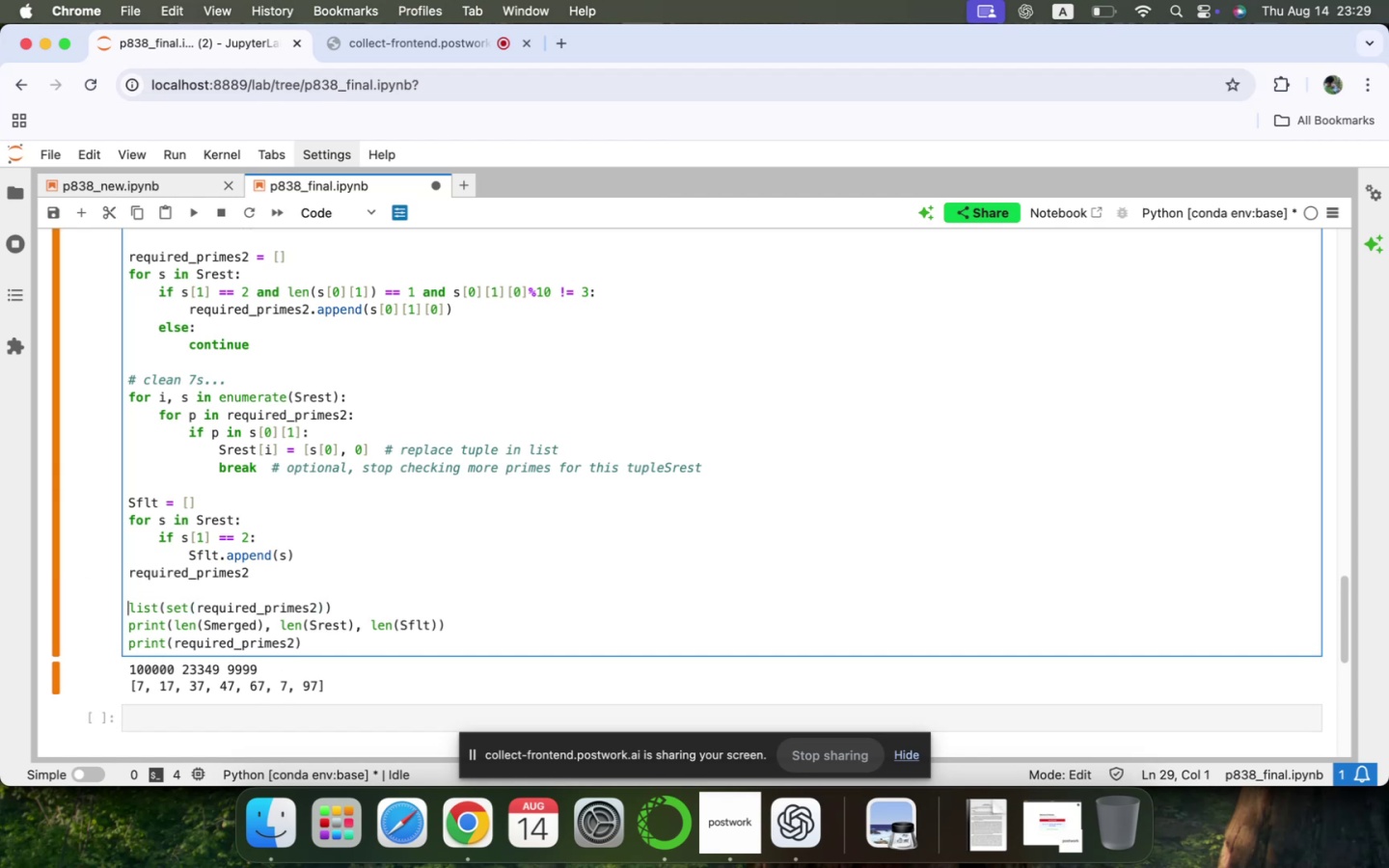 
key(Backspace)
 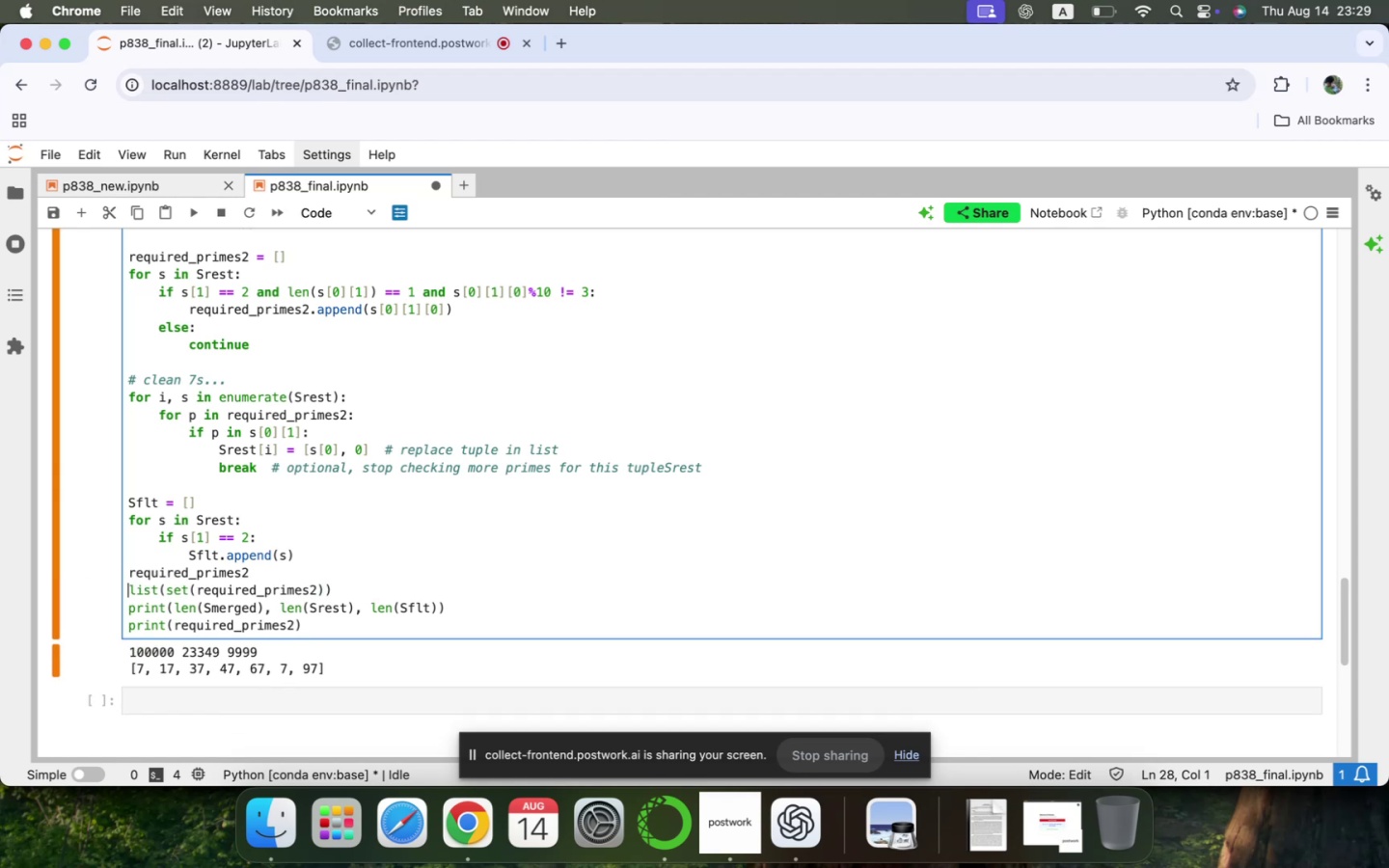 
key(Backspace)
 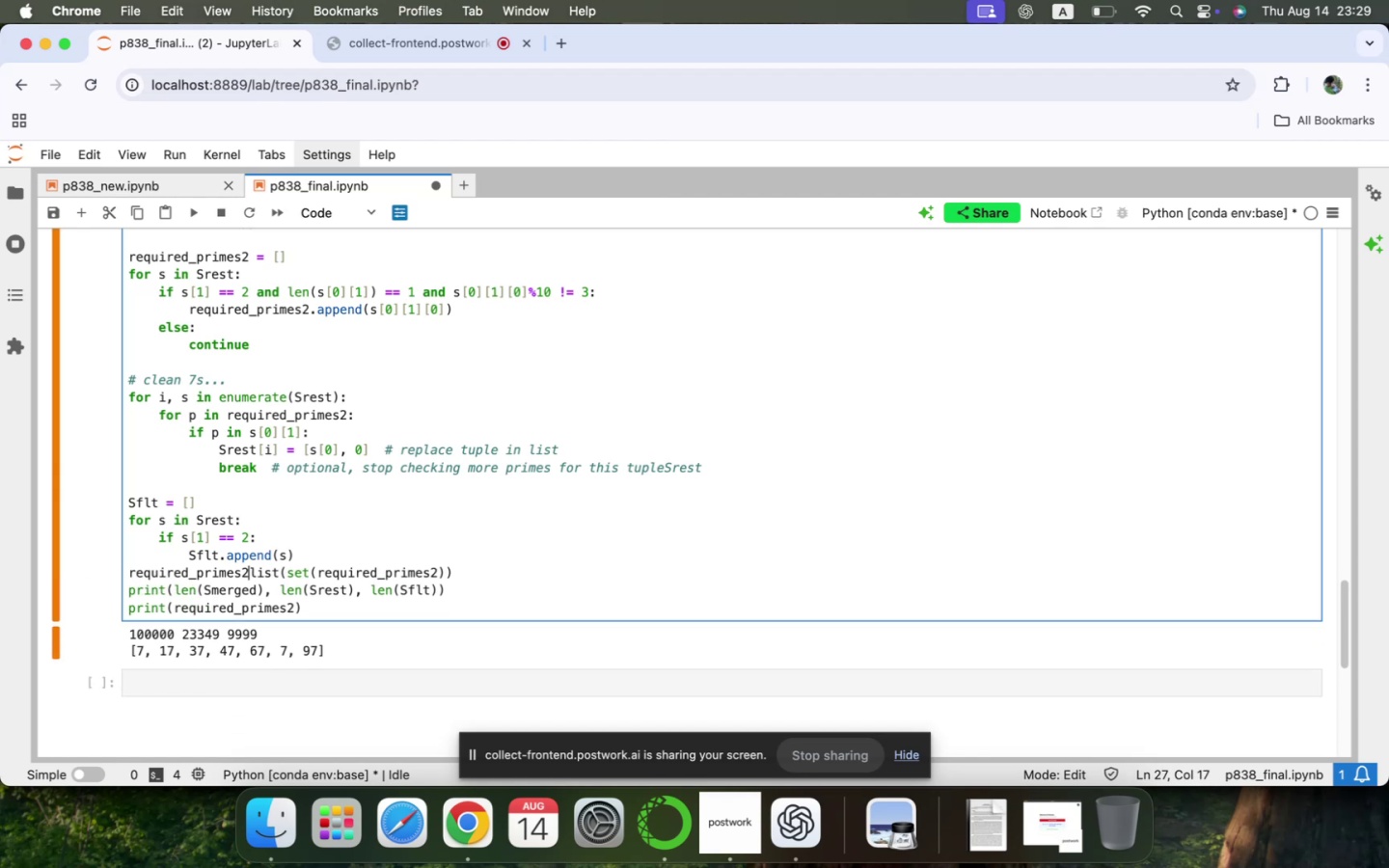 
key(Space)
 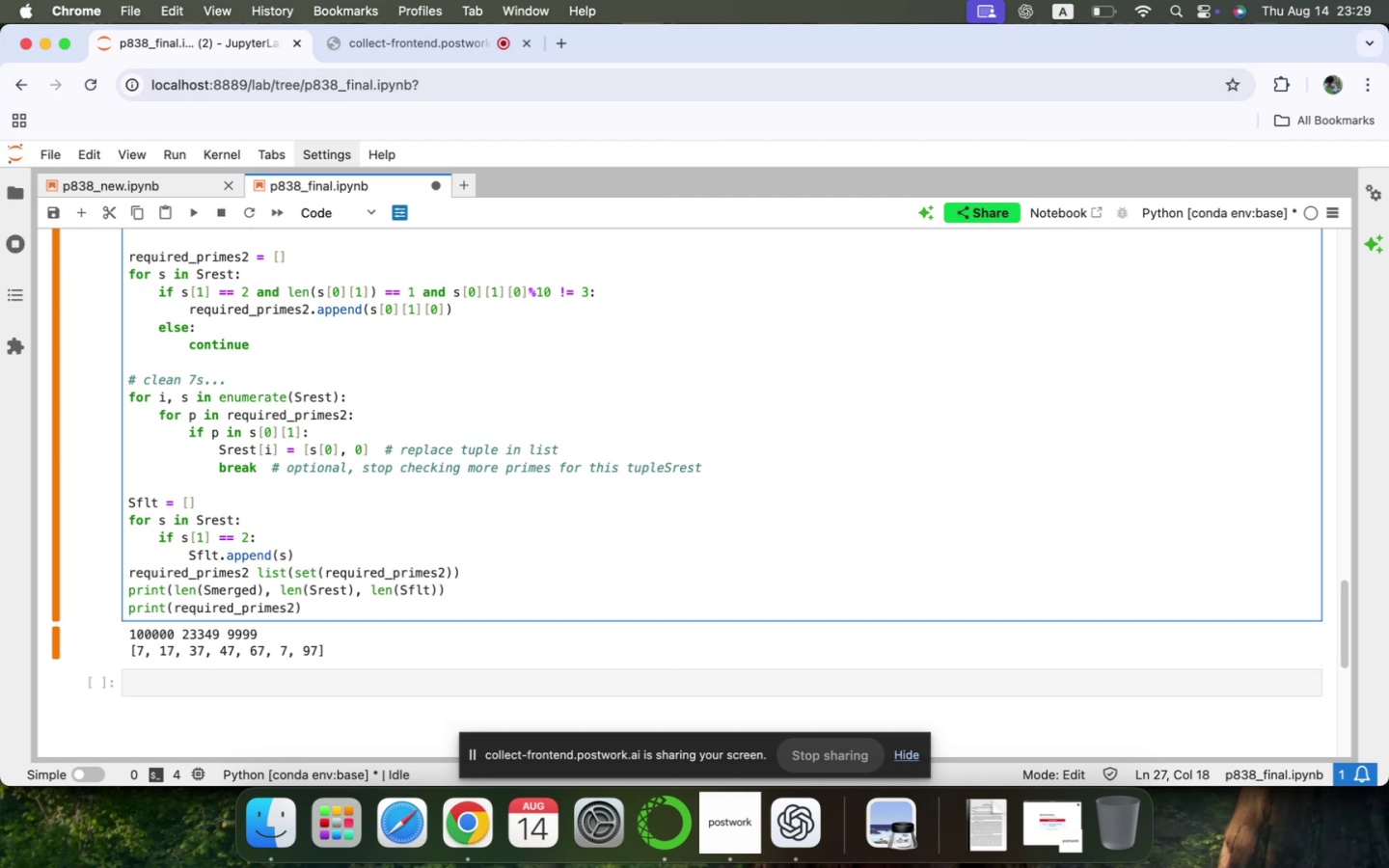 
key(Equal)
 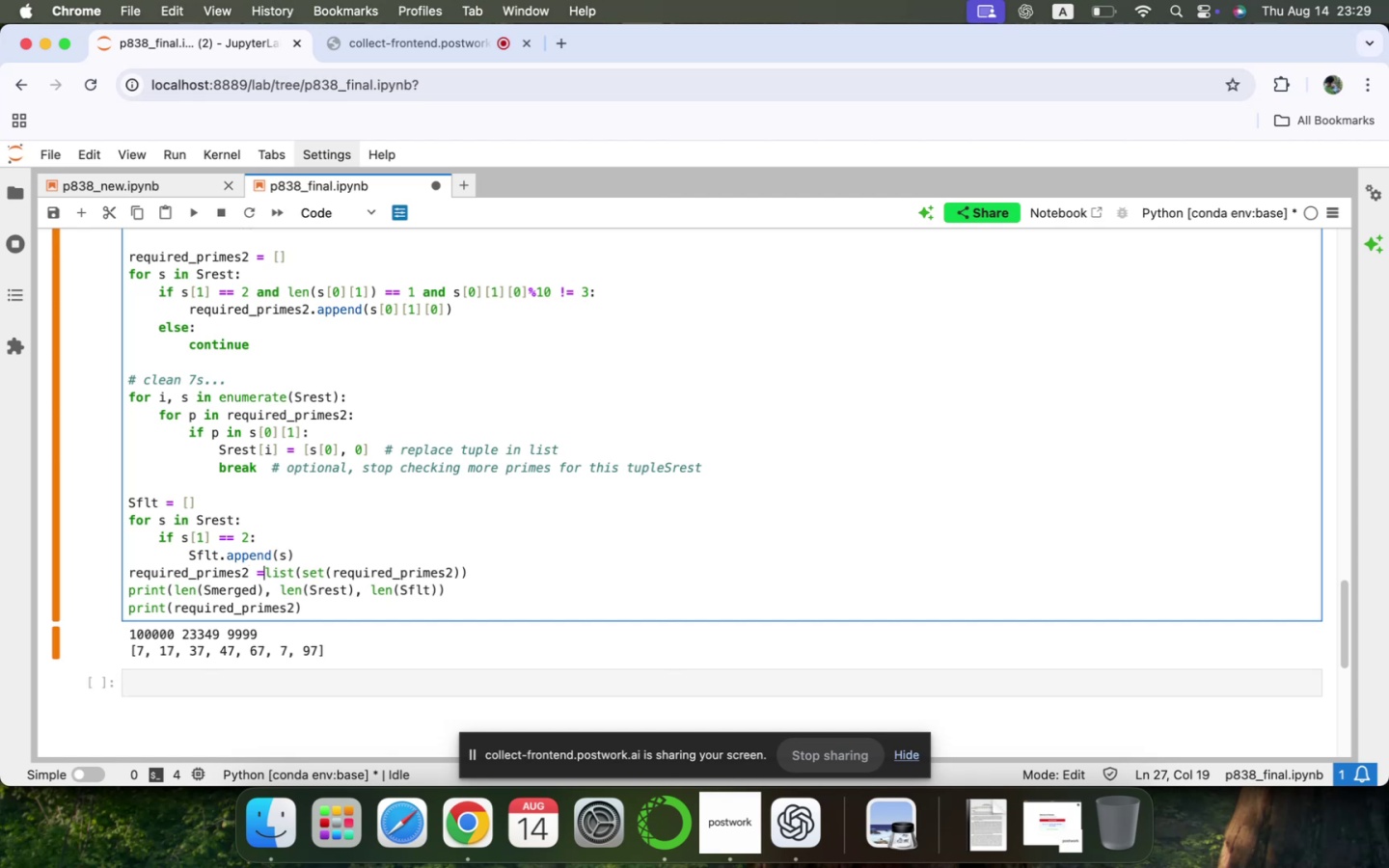 
key(Space)
 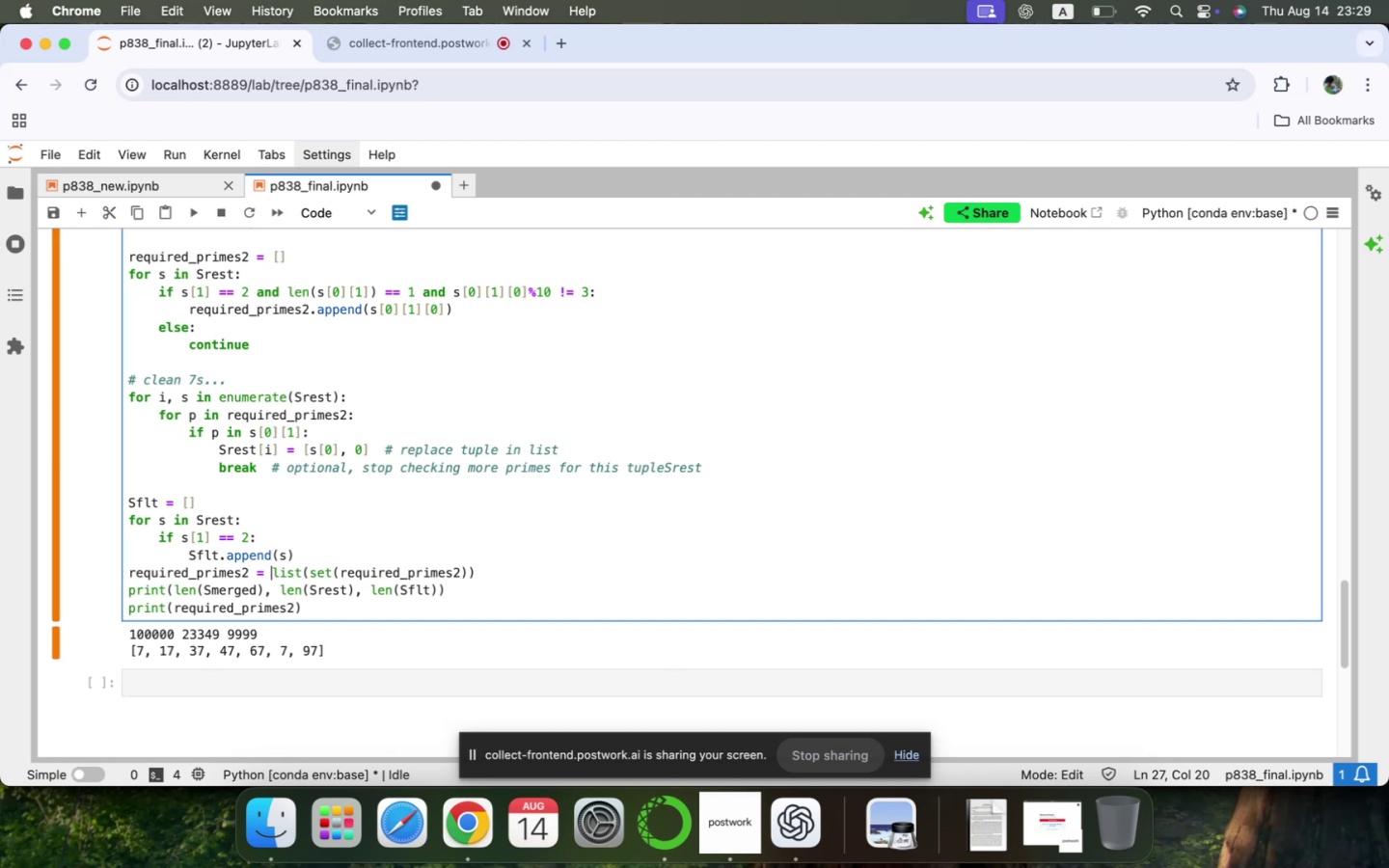 
key(Shift+Enter)
 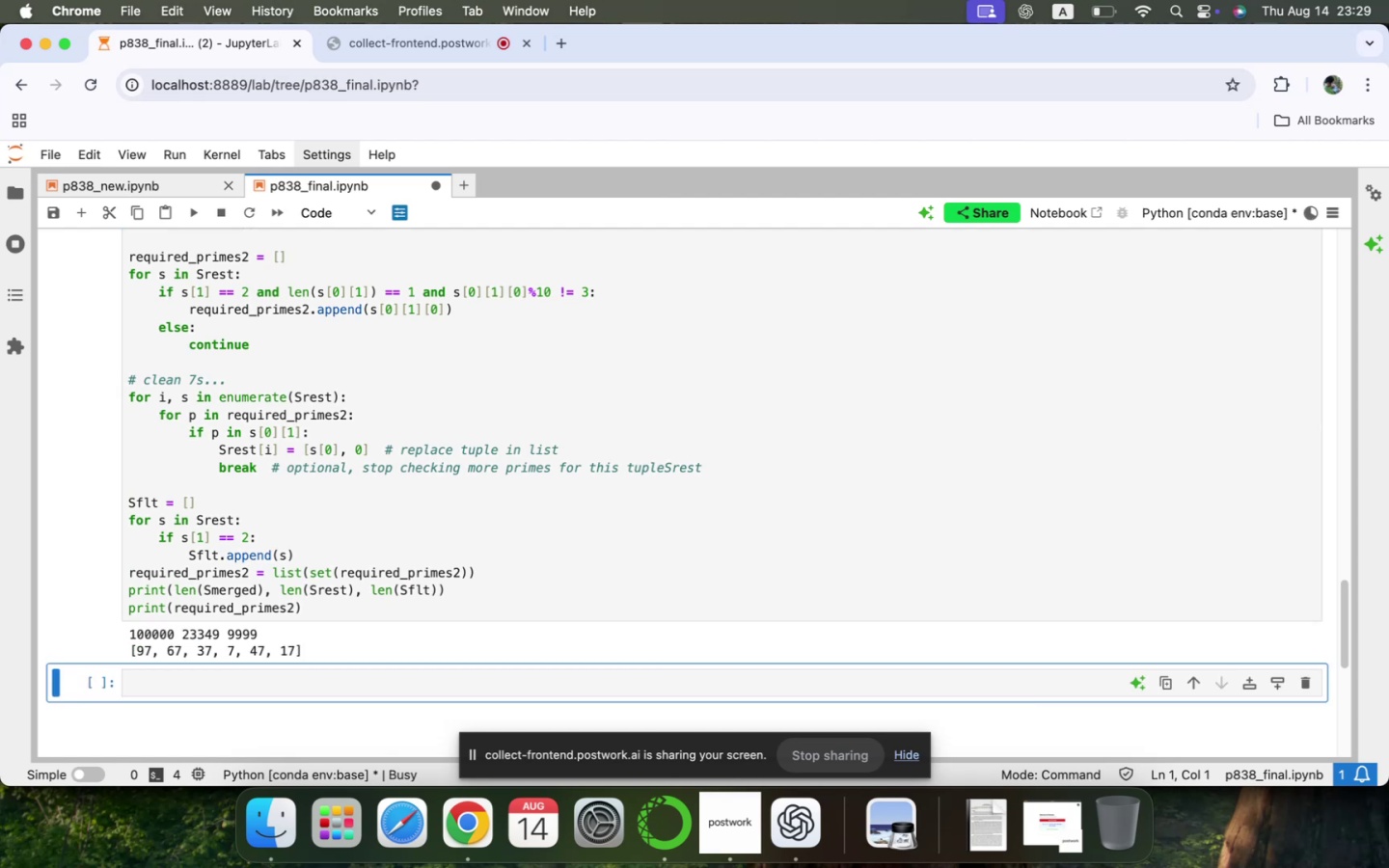 
scroll: coordinate [274, 657], scroll_direction: down, amount: 2.0
 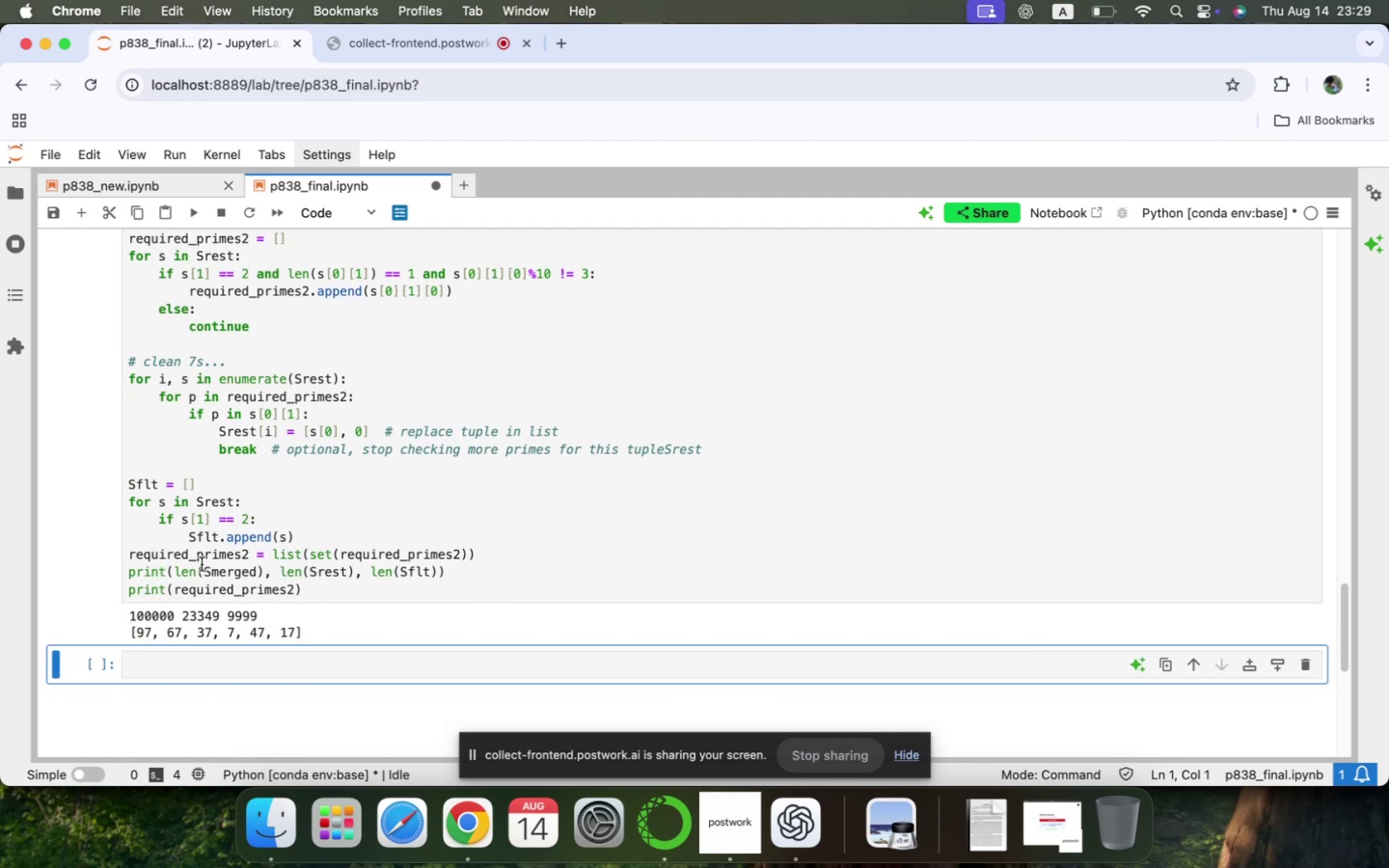 
left_click([272, 546])
 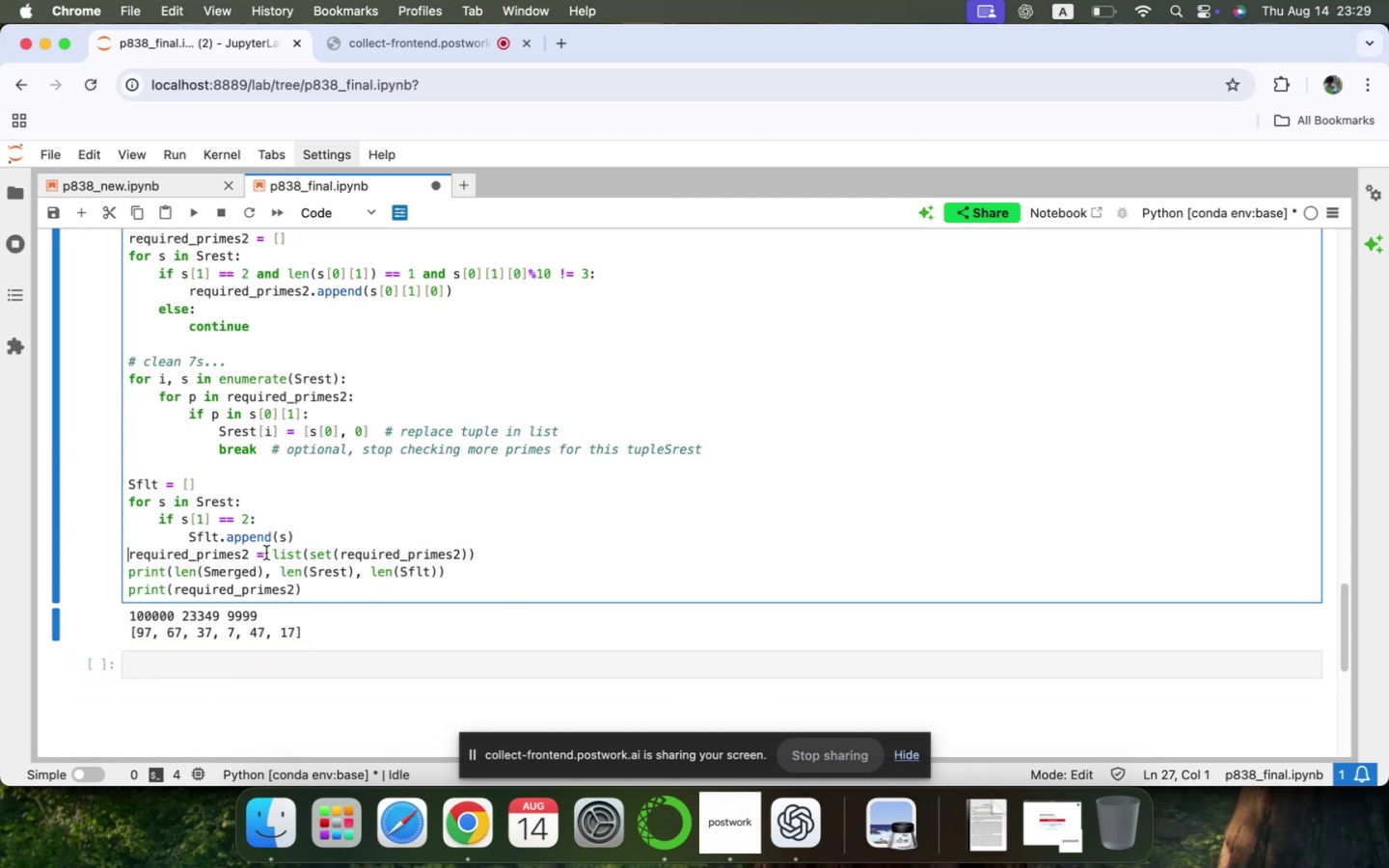 
left_click([275, 553])
 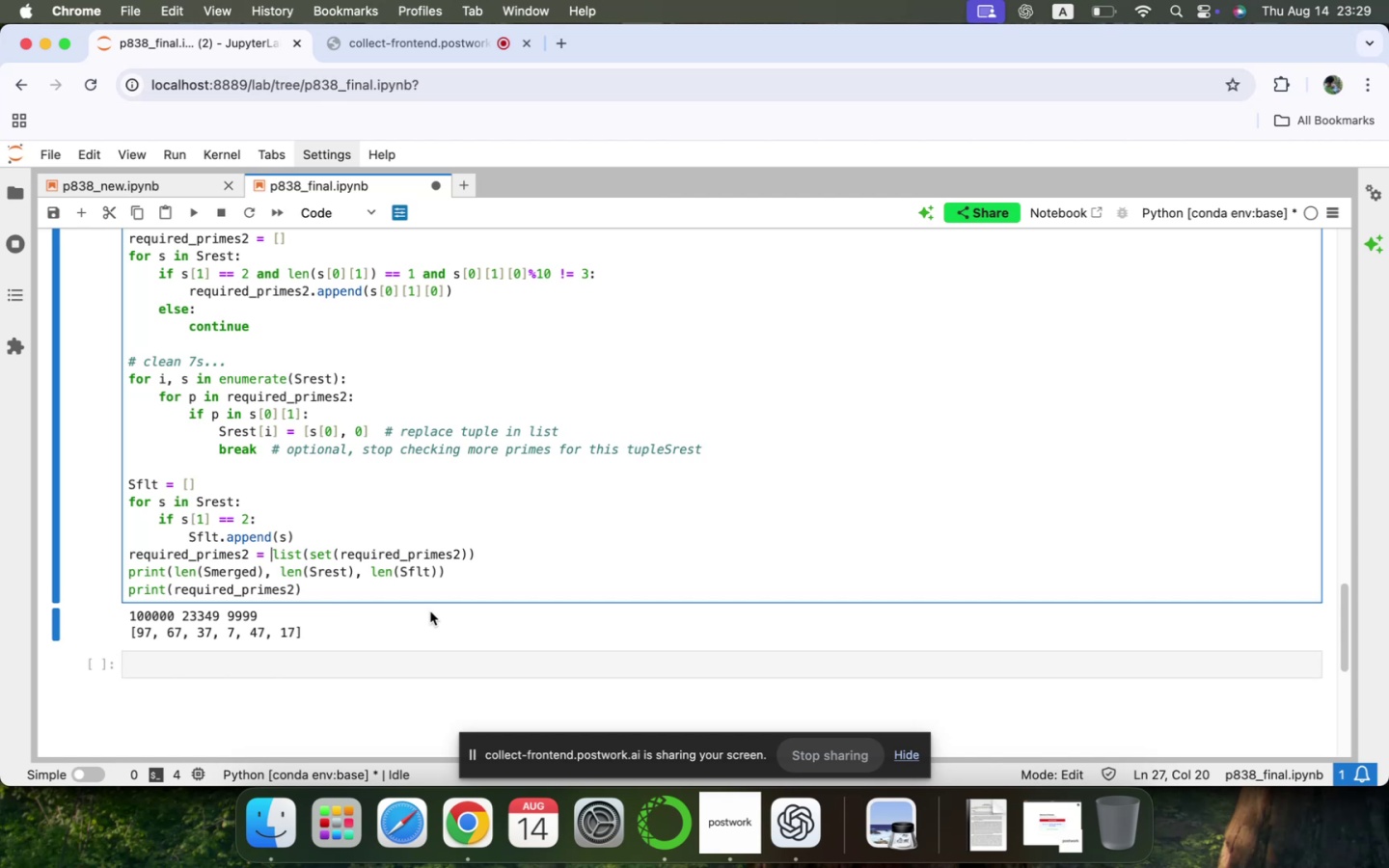 
wait(5.42)
 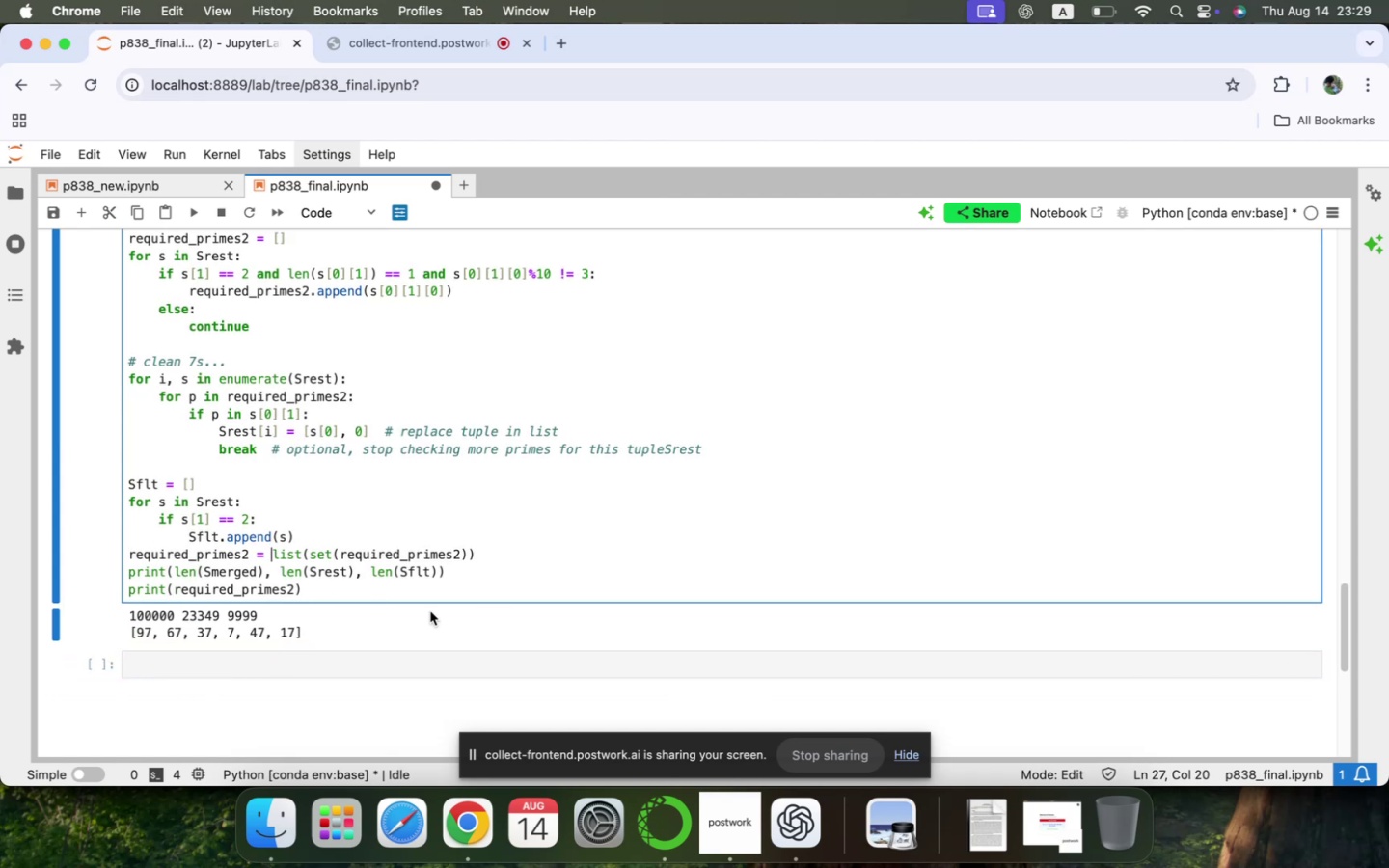 
type(sorted()
 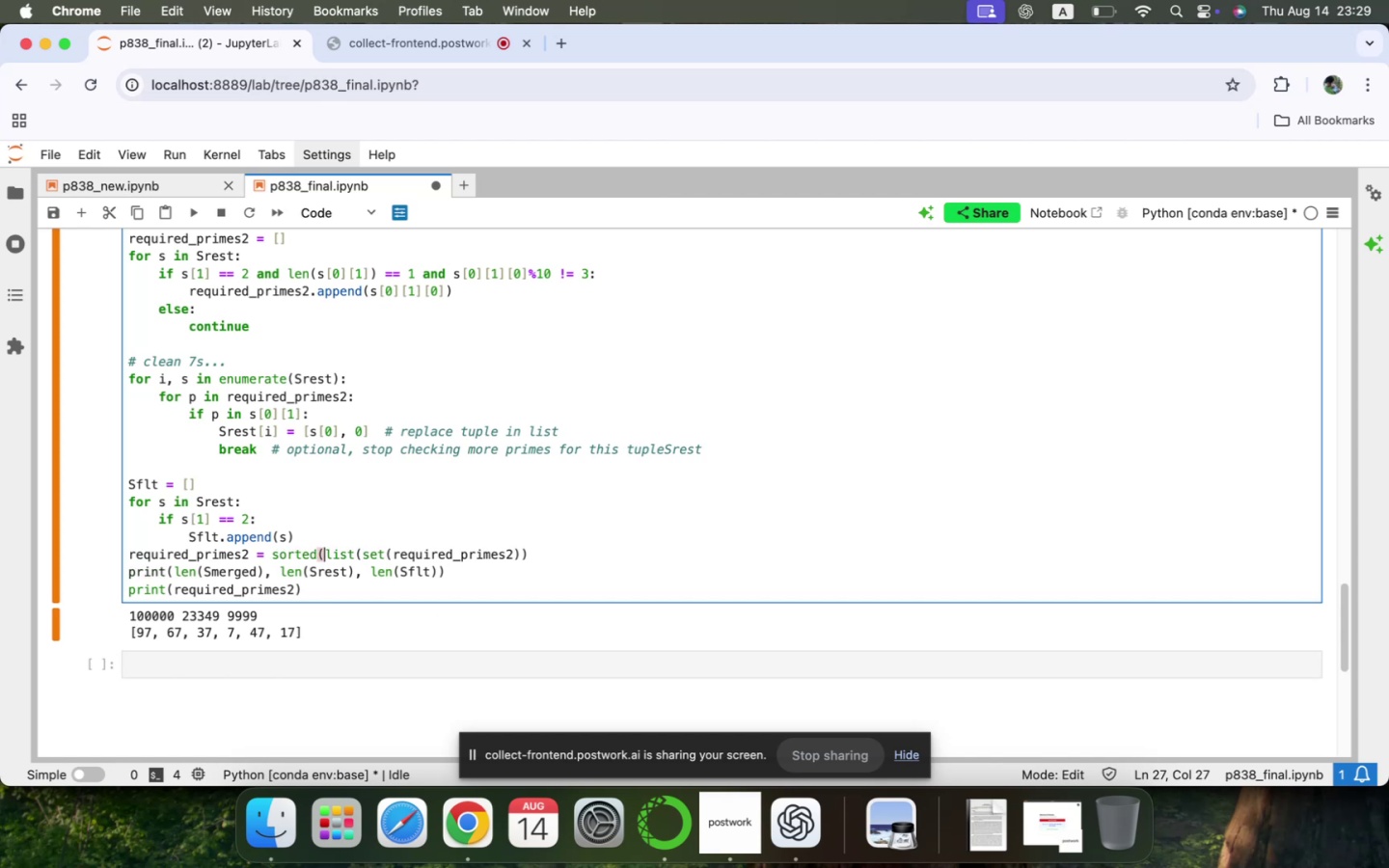 
key(ArrowUp)
 